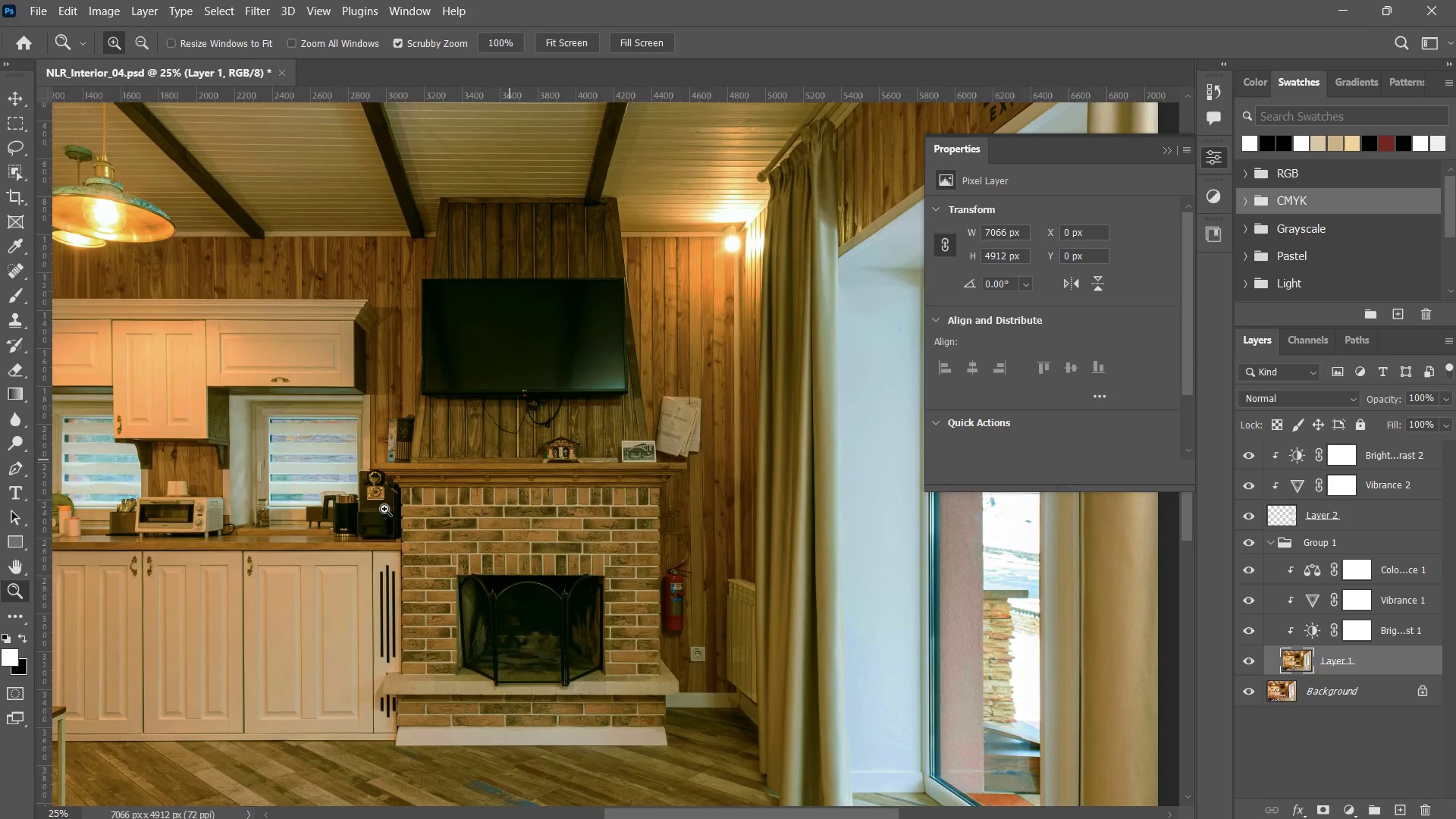 
left_click_drag(start_coordinate=[402, 472], to_coordinate=[322, 600])
 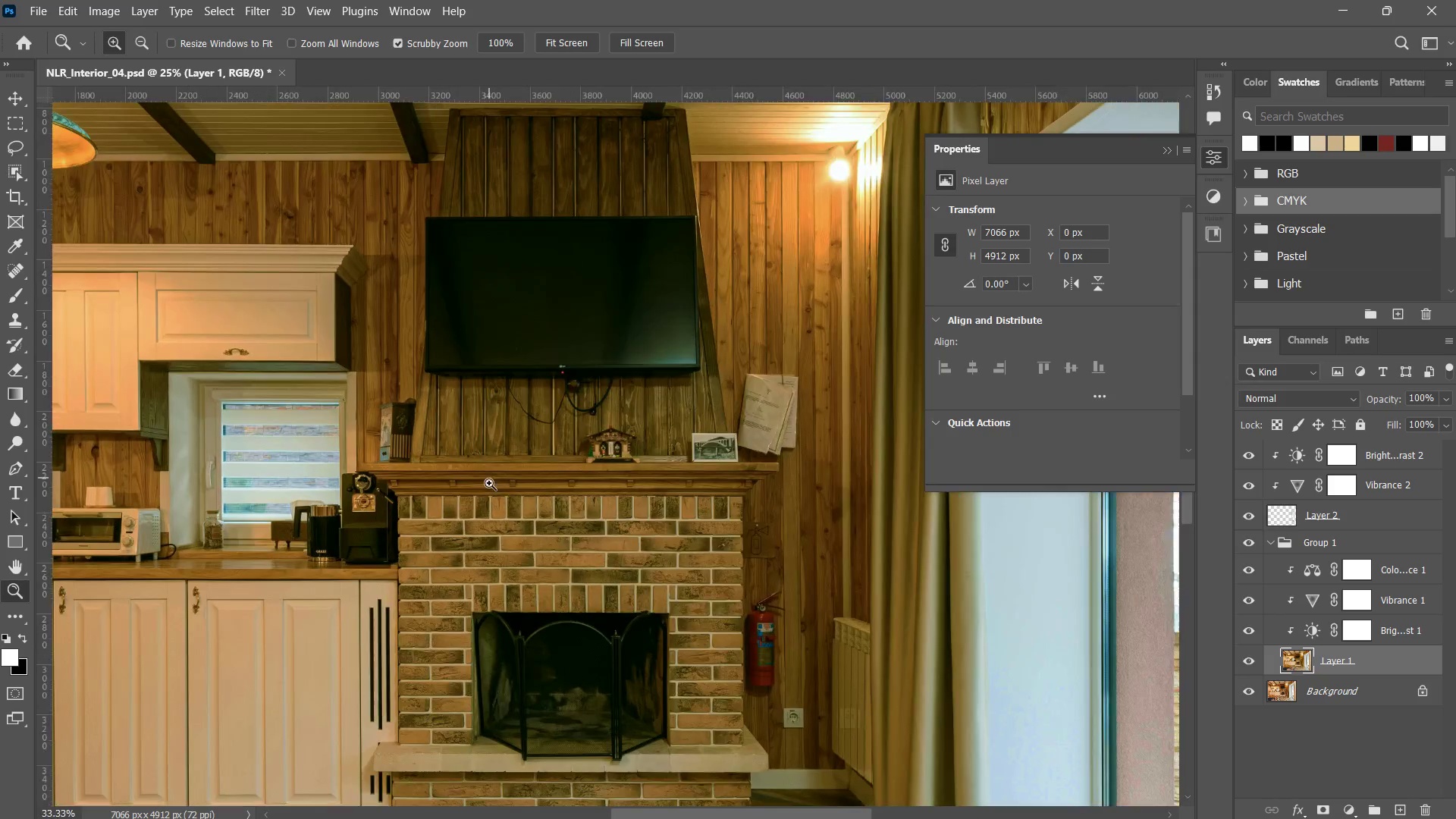 
left_click([489, 478])
 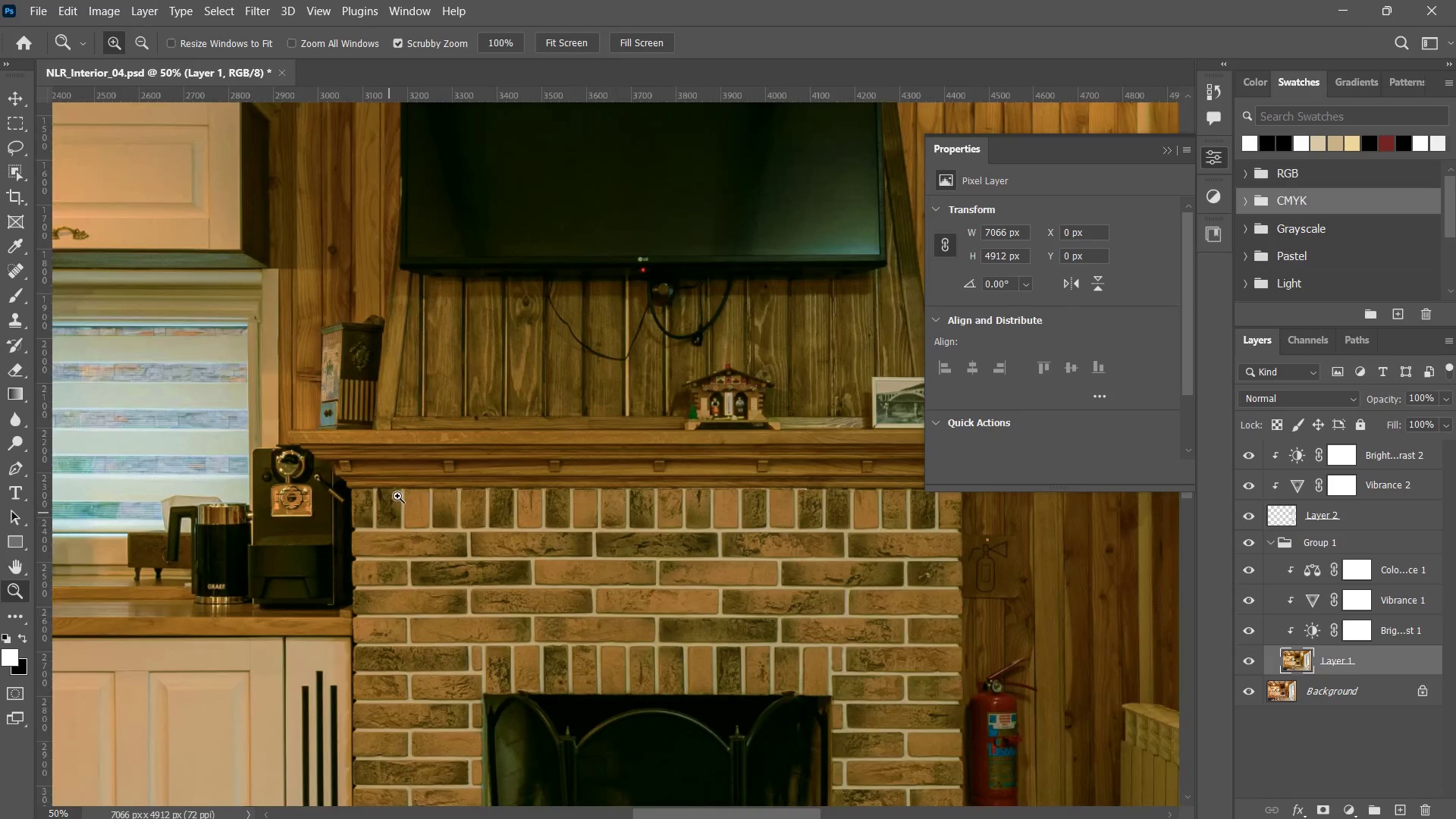 
left_click_drag(start_coordinate=[428, 482], to_coordinate=[422, 491])
 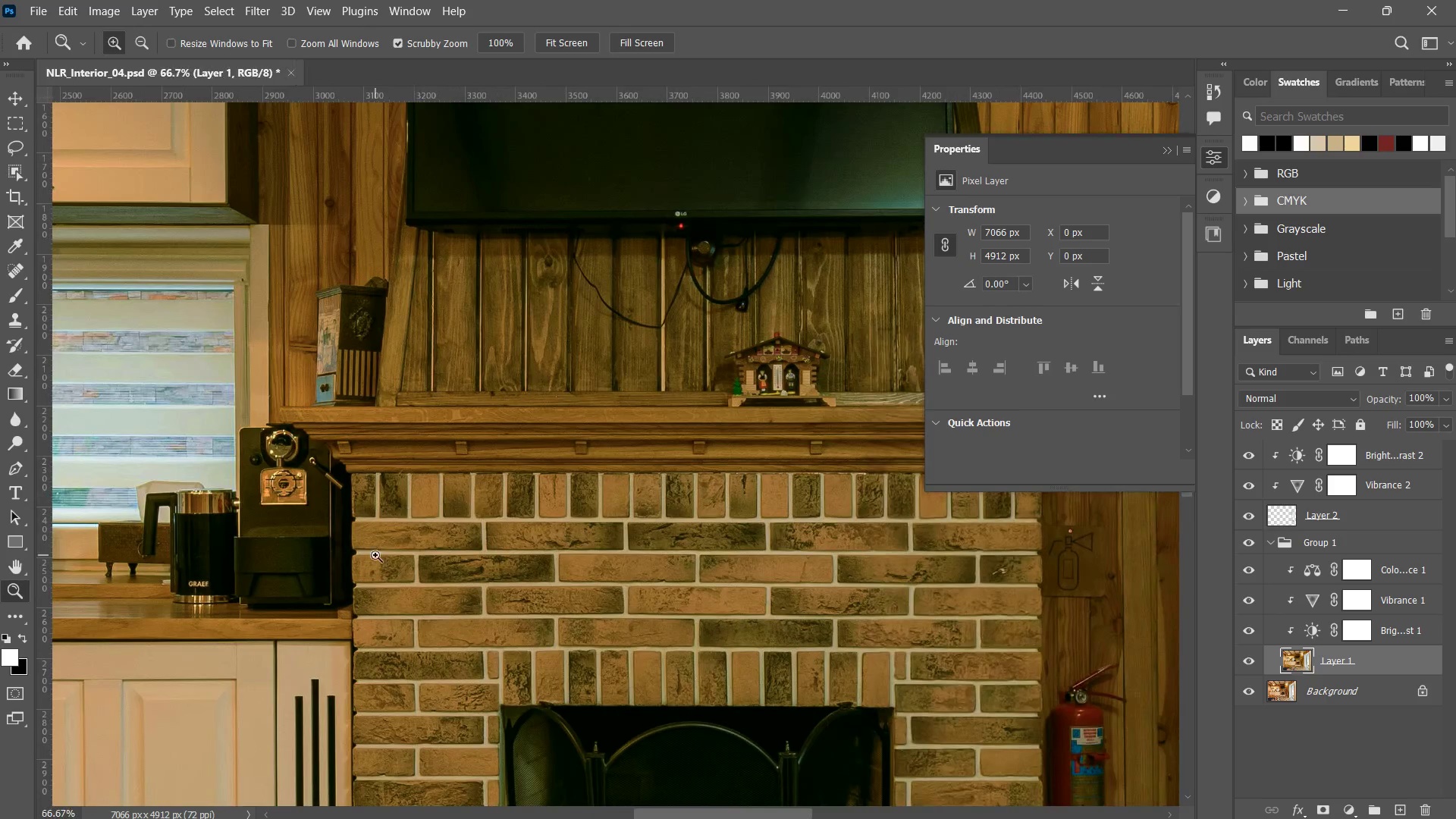 
left_click_drag(start_coordinate=[405, 515], to_coordinate=[164, 691])
 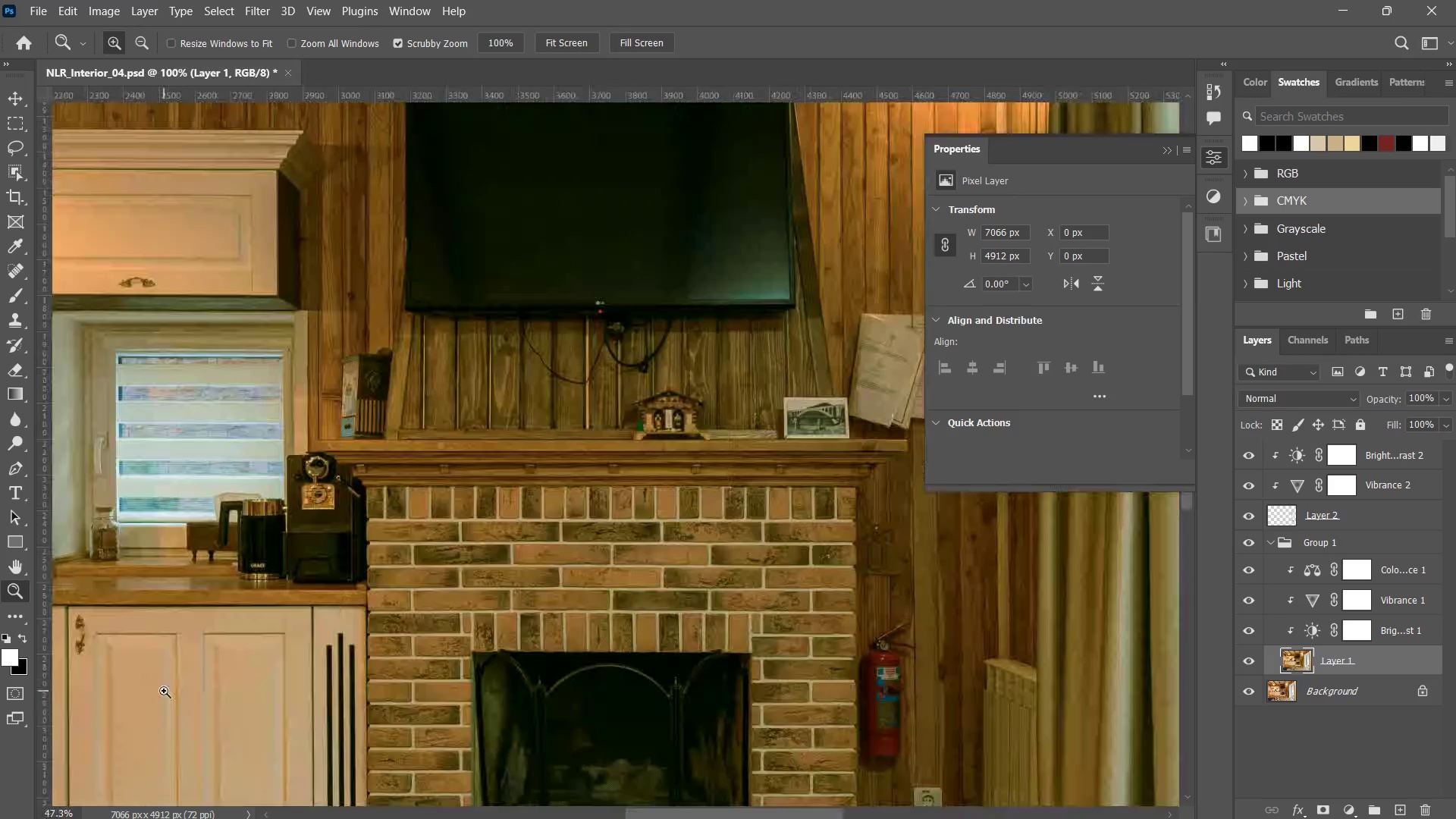 
double_click([164, 691])
 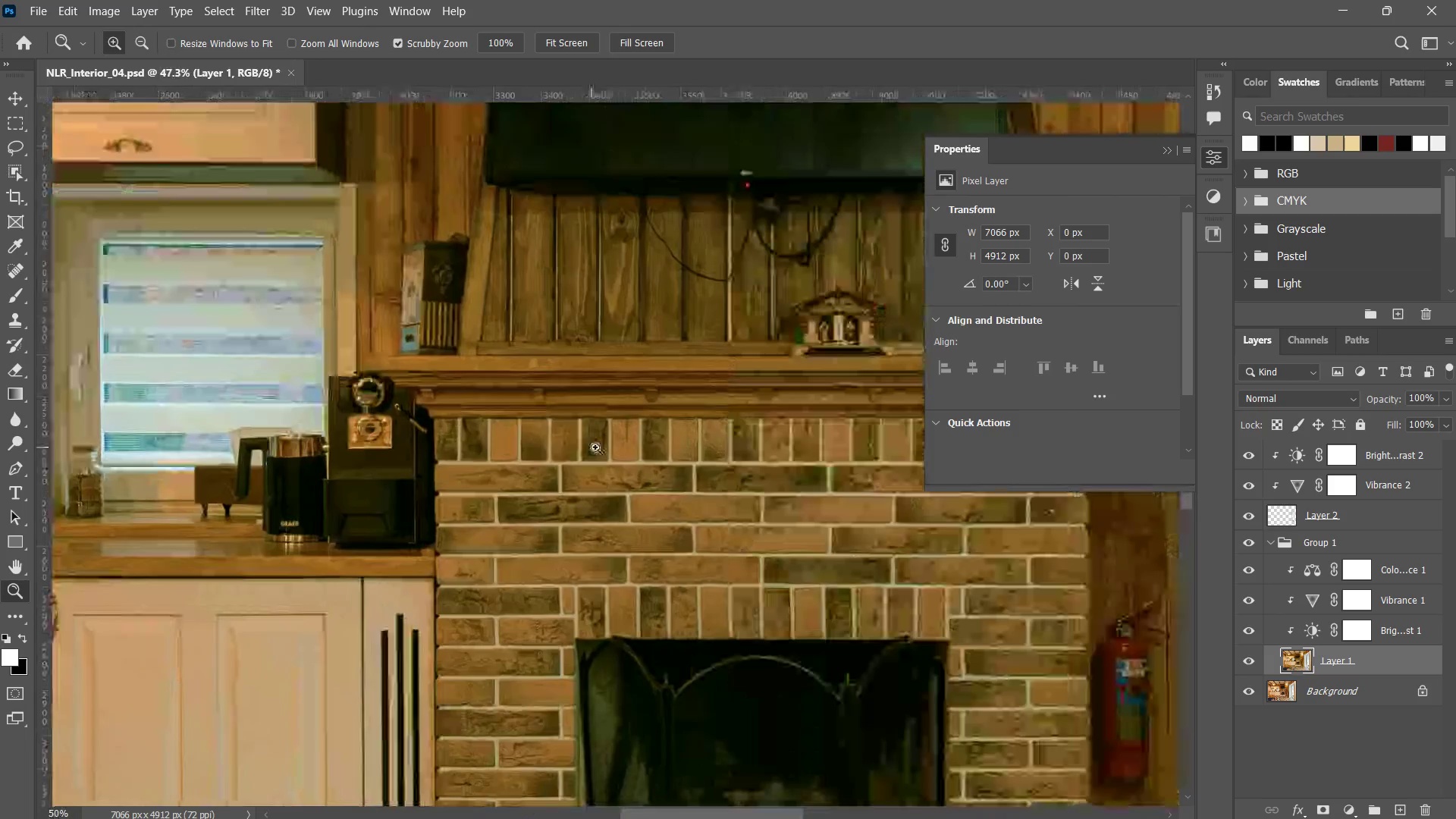 
left_click_drag(start_coordinate=[597, 447], to_coordinate=[411, 512])
 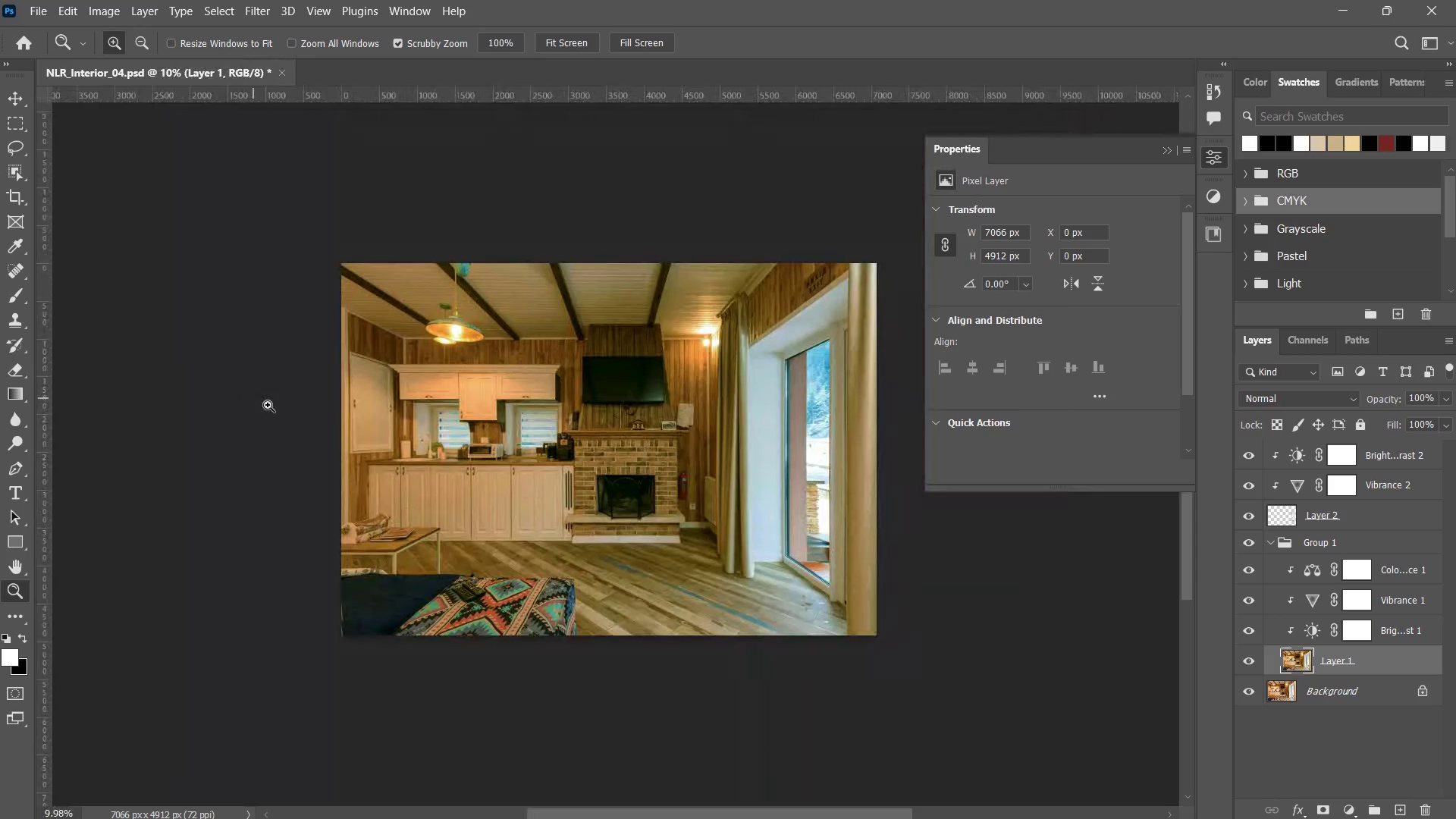 
left_click_drag(start_coordinate=[552, 499], to_coordinate=[579, 485])
 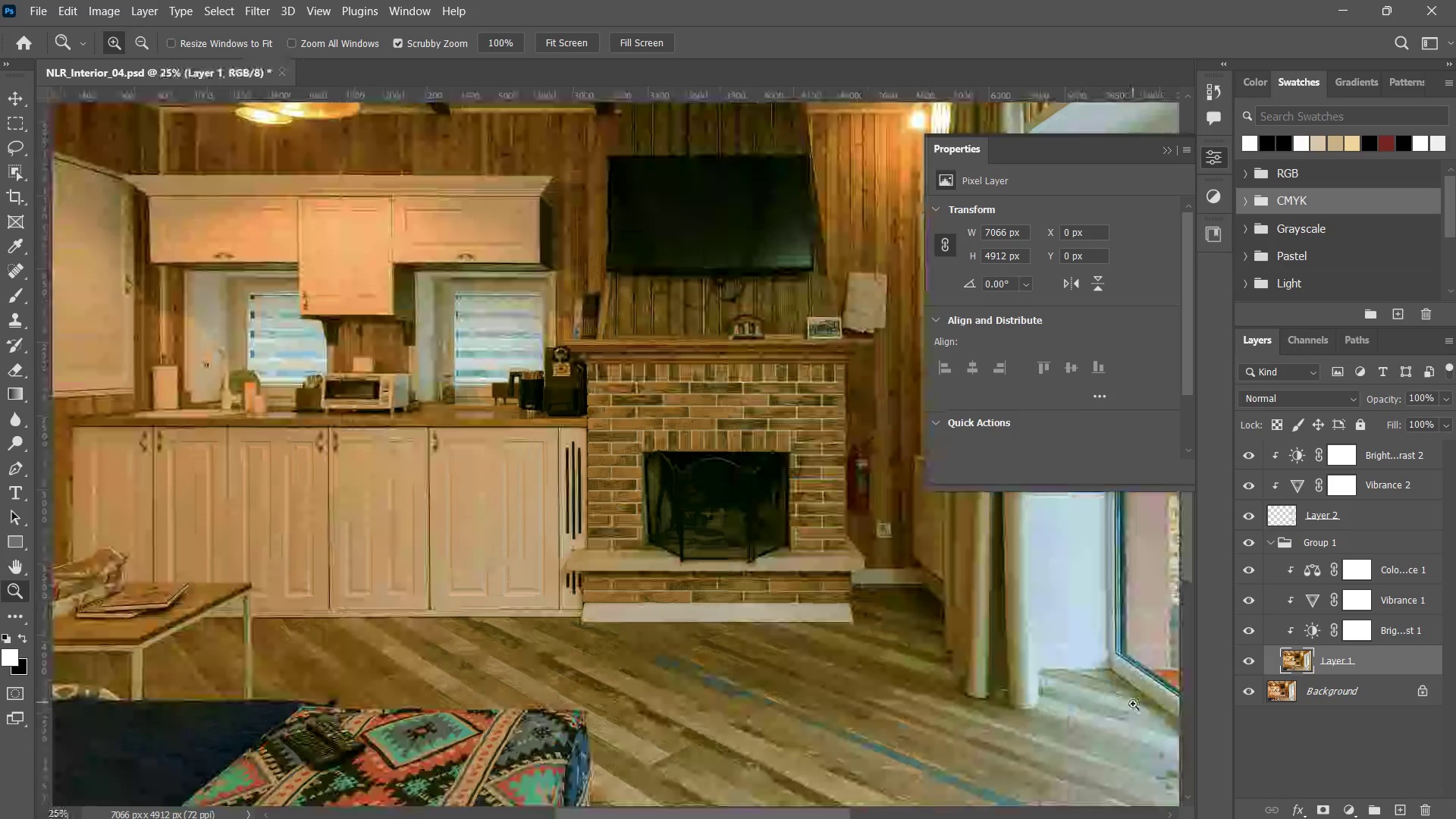 
double_click([579, 485])
 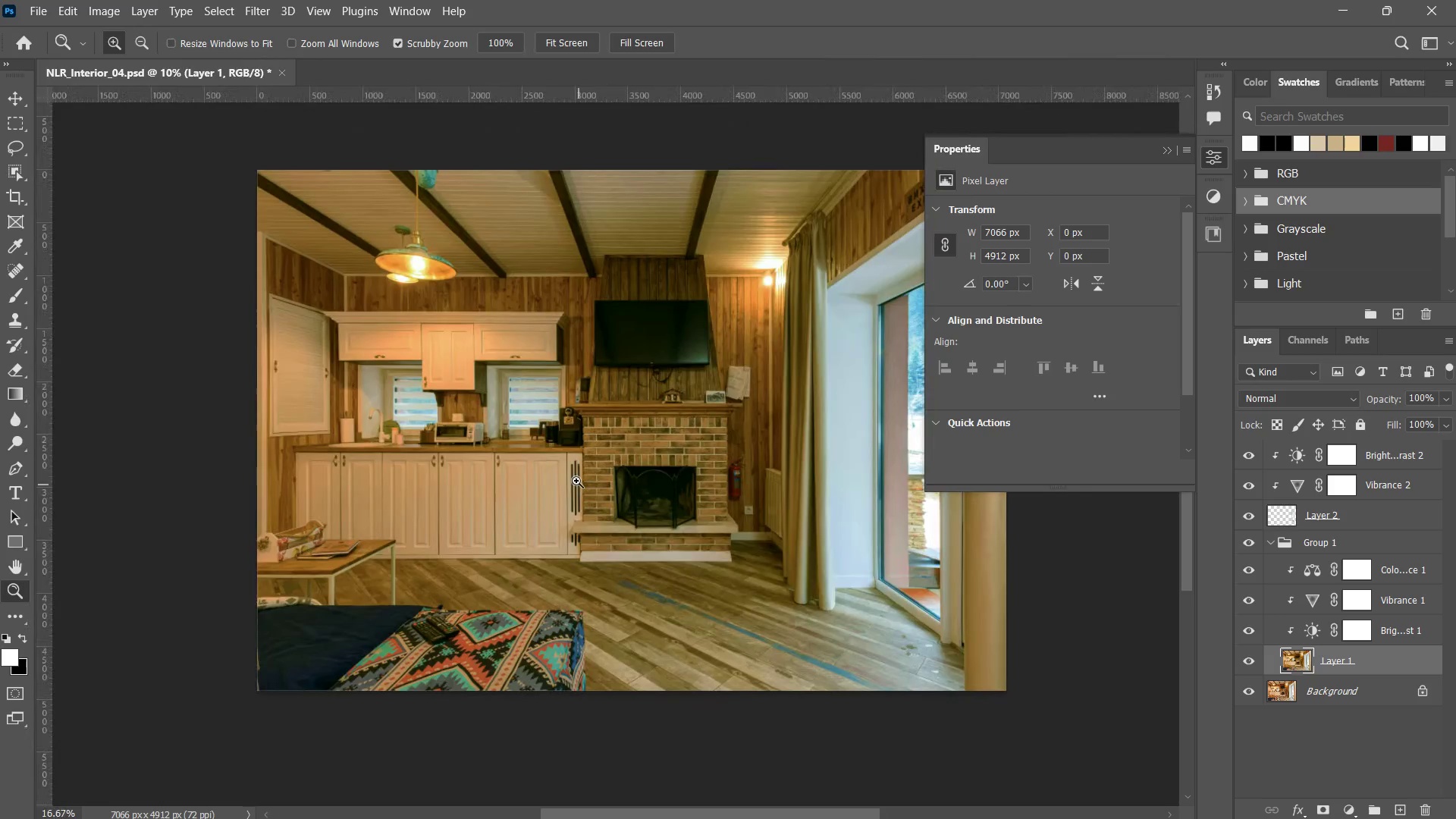 
triple_click([579, 485])
 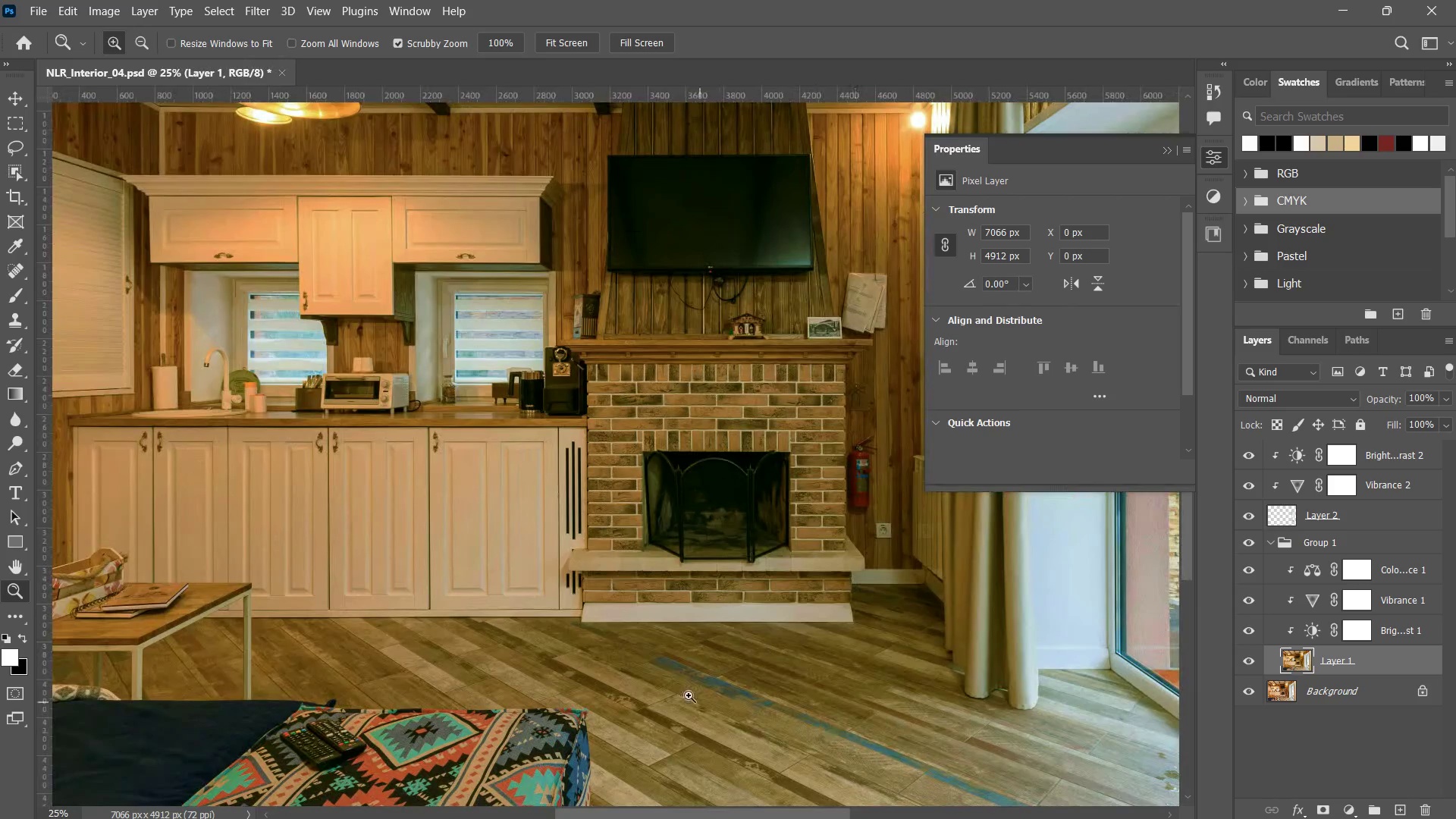 
left_click_drag(start_coordinate=[796, 440], to_coordinate=[746, 450])
 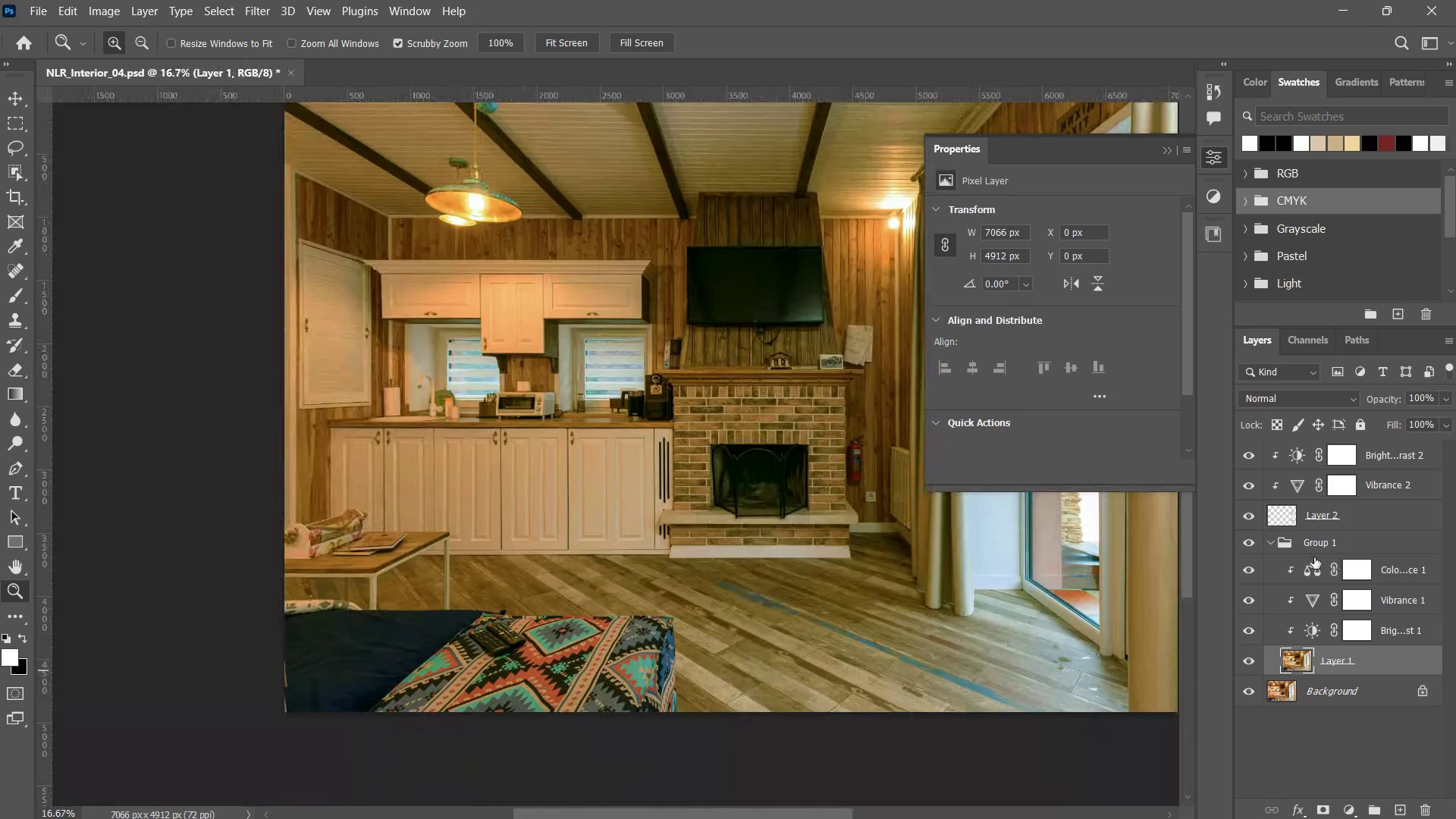 
double_click([1316, 563])
 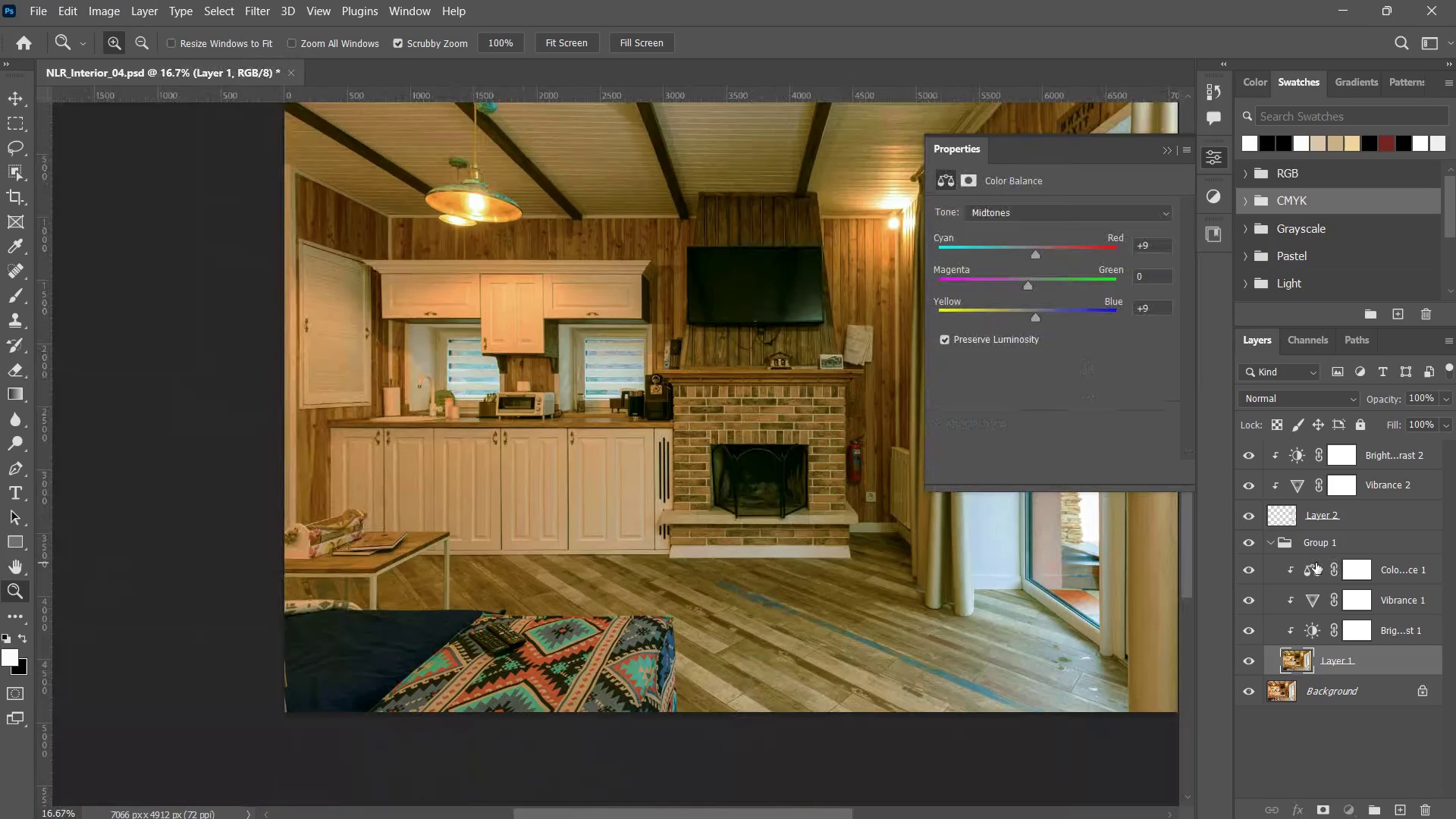 
triple_click([1316, 563])
 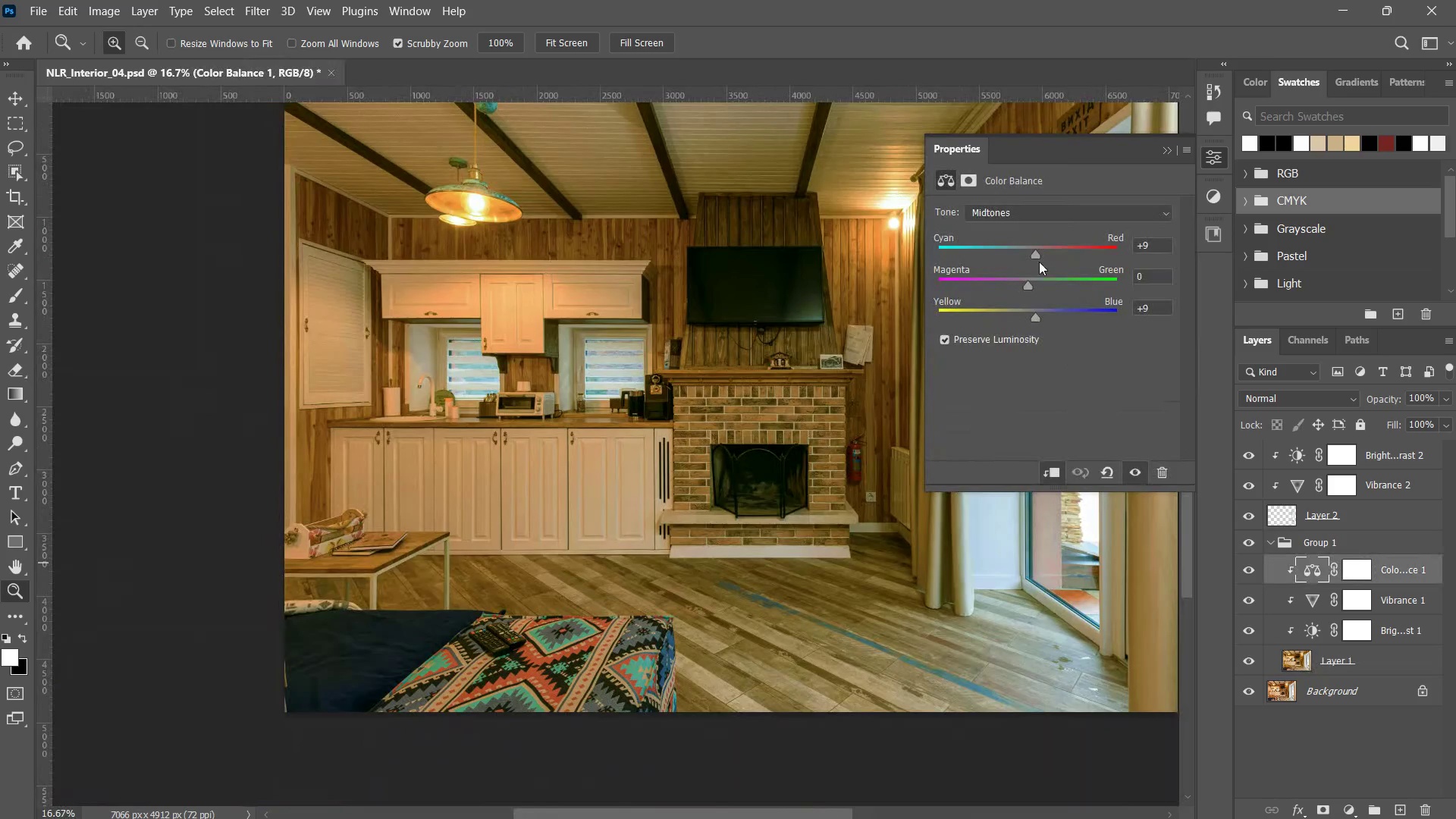 
left_click_drag(start_coordinate=[1033, 257], to_coordinate=[1042, 257])
 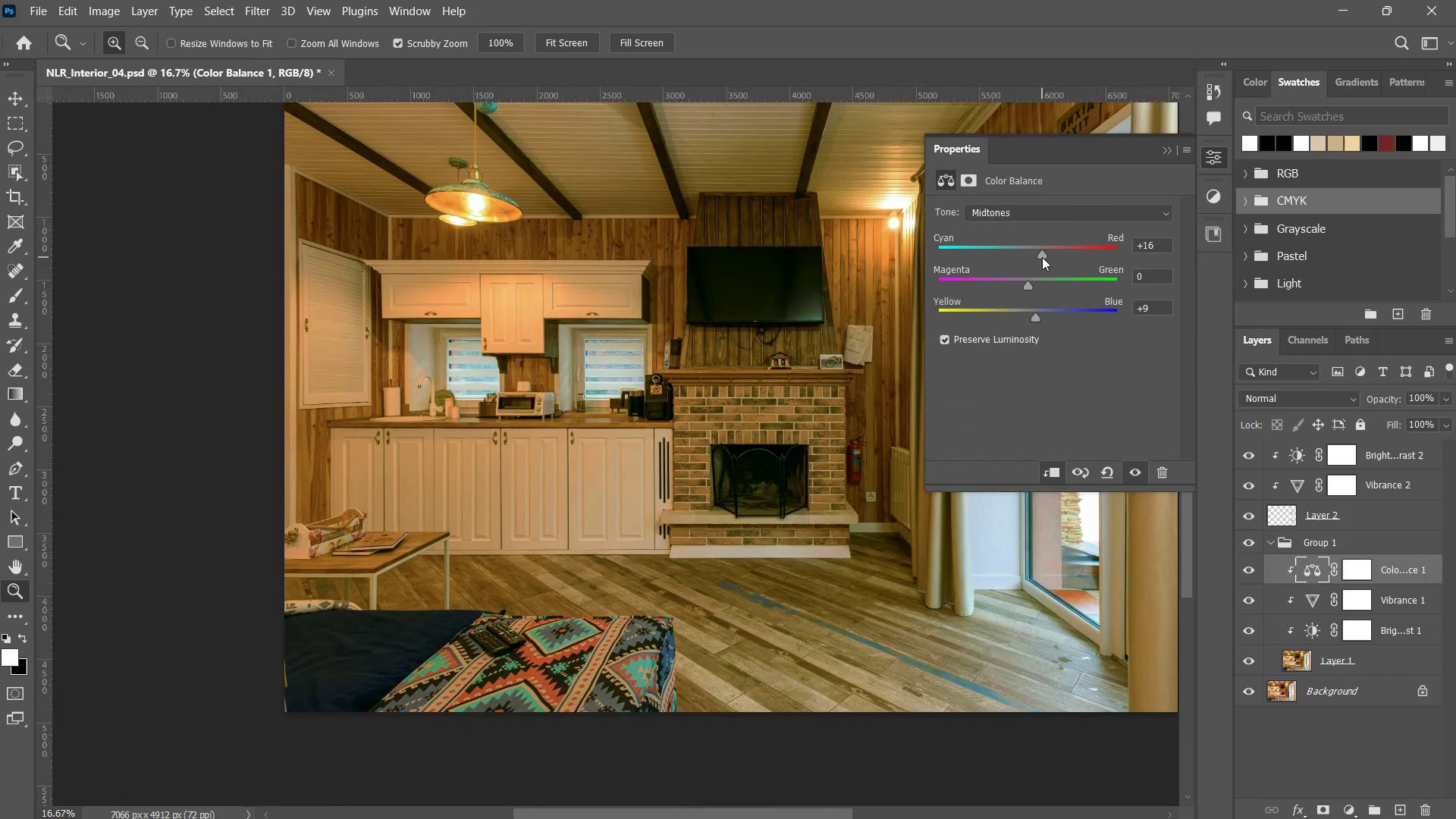 
left_click([1042, 257])
 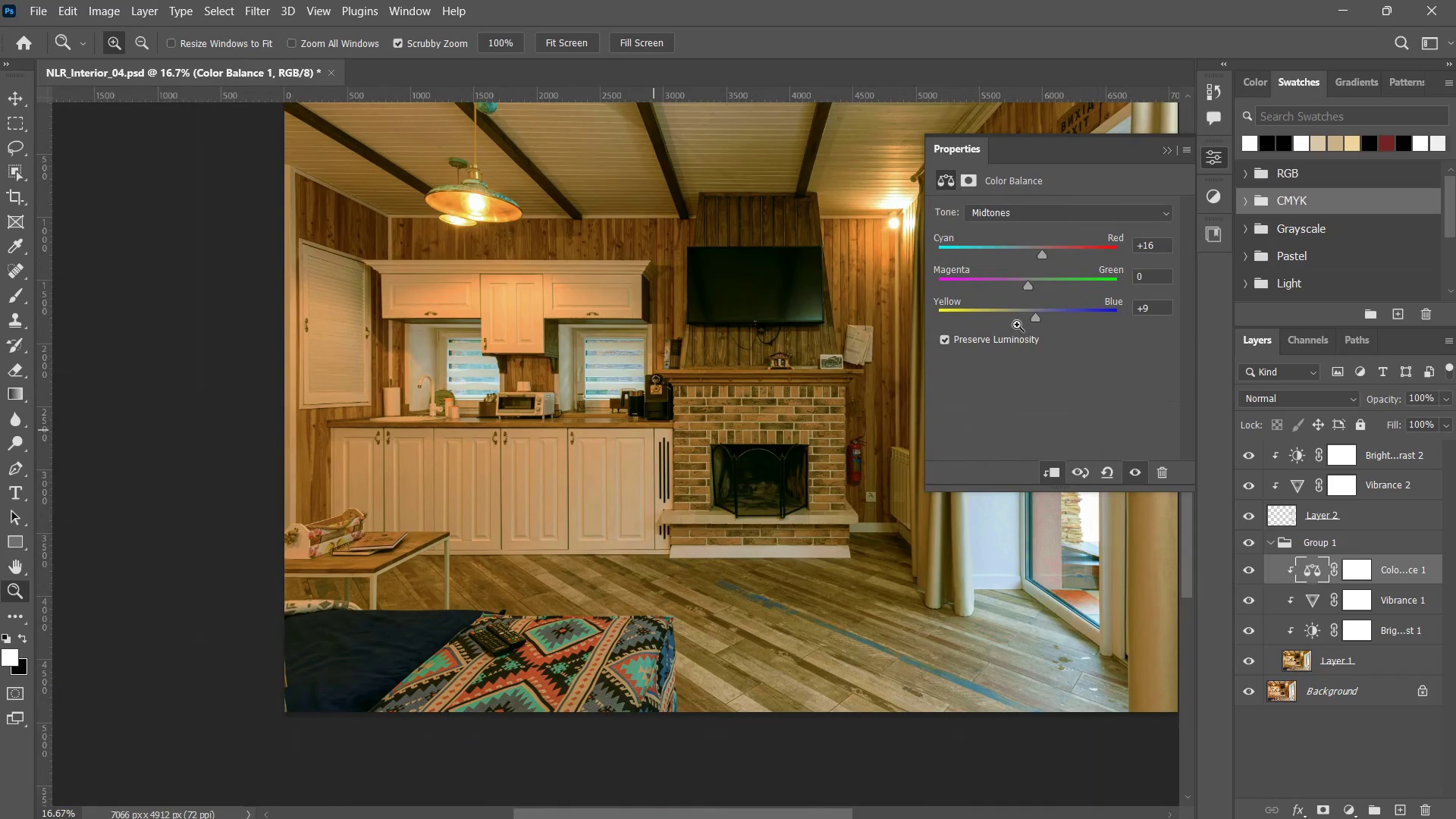 
left_click_drag(start_coordinate=[1028, 285], to_coordinate=[1016, 275])
 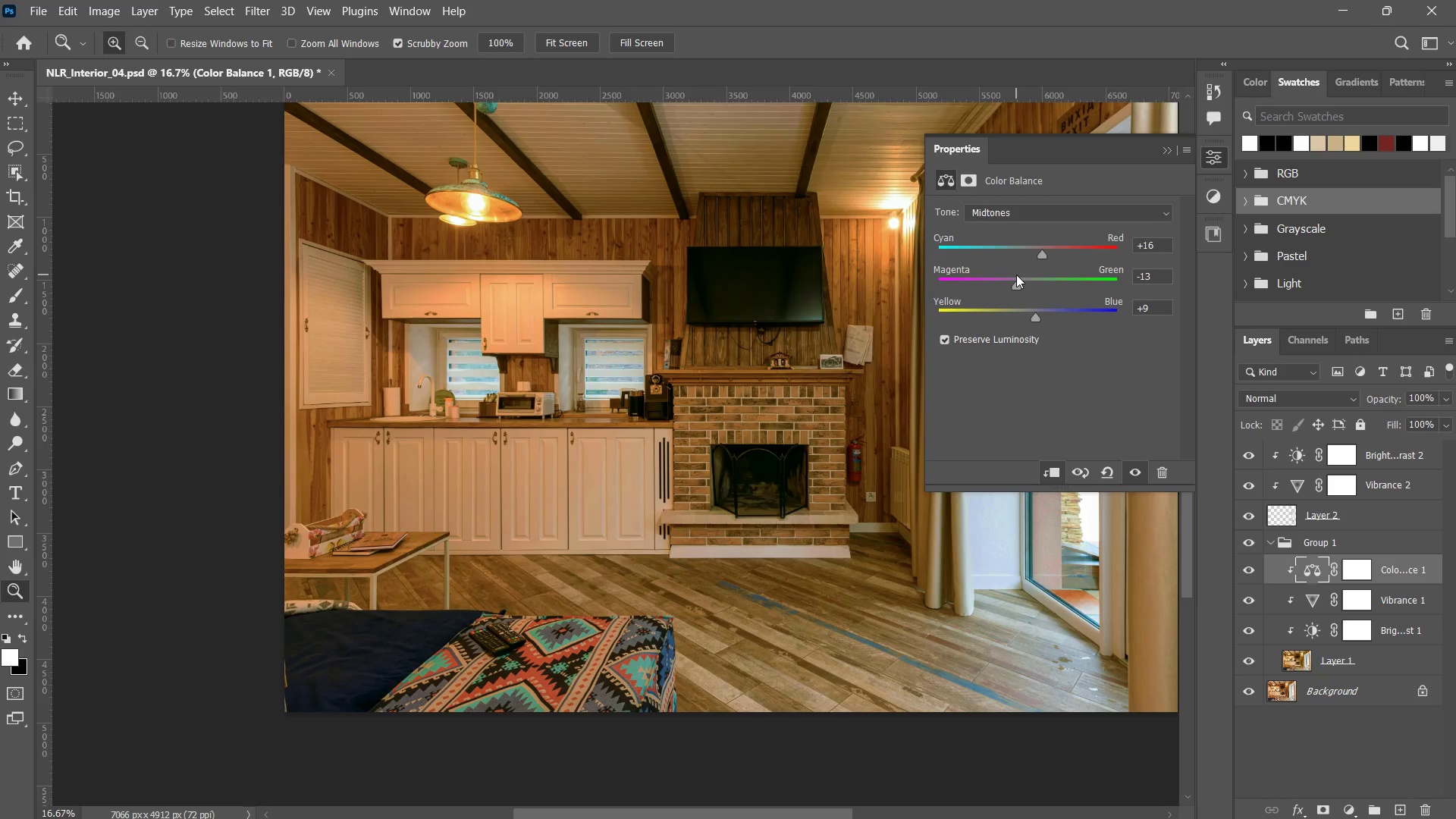 
double_click([1016, 275])
 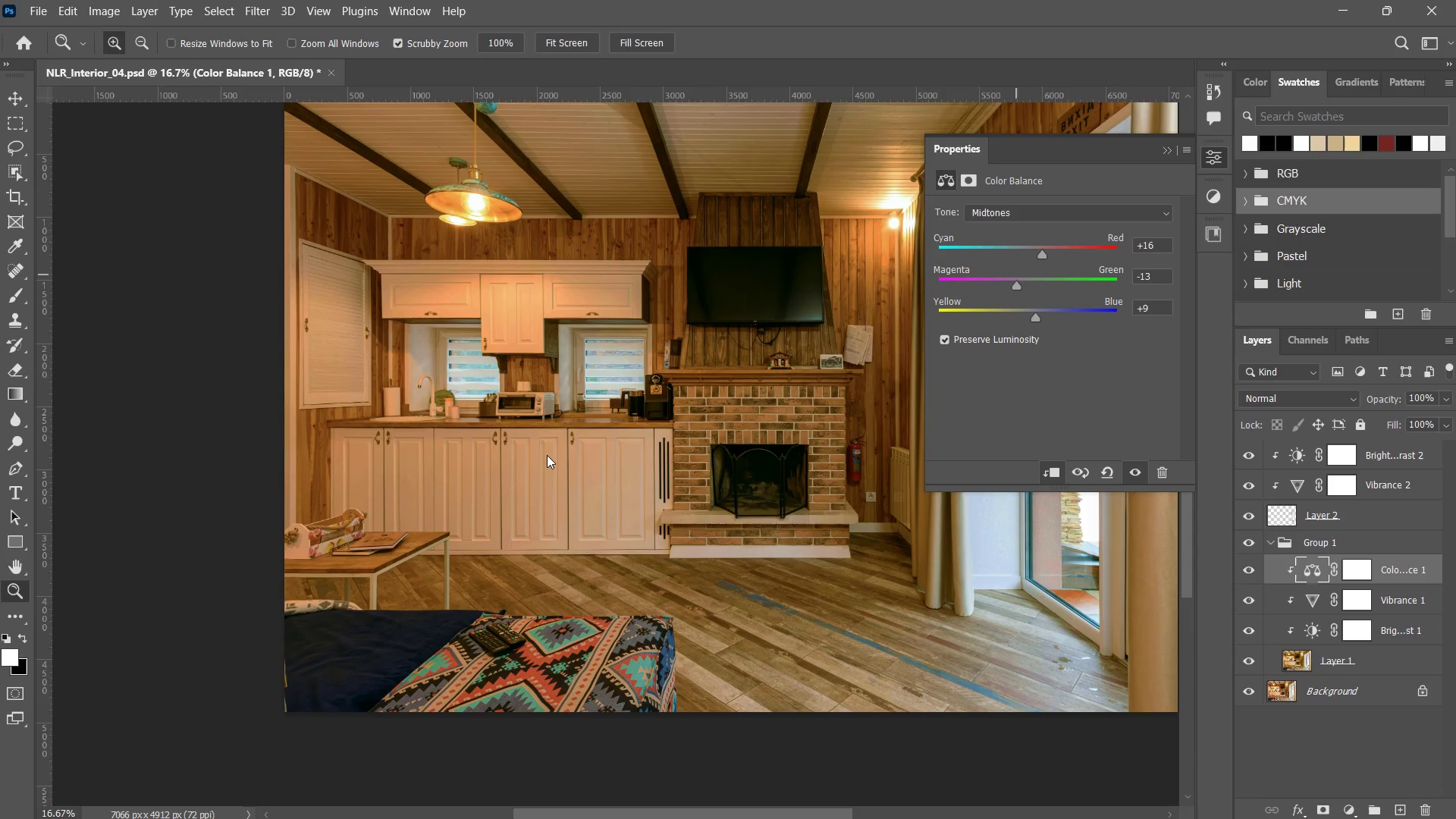 
key(Z)
 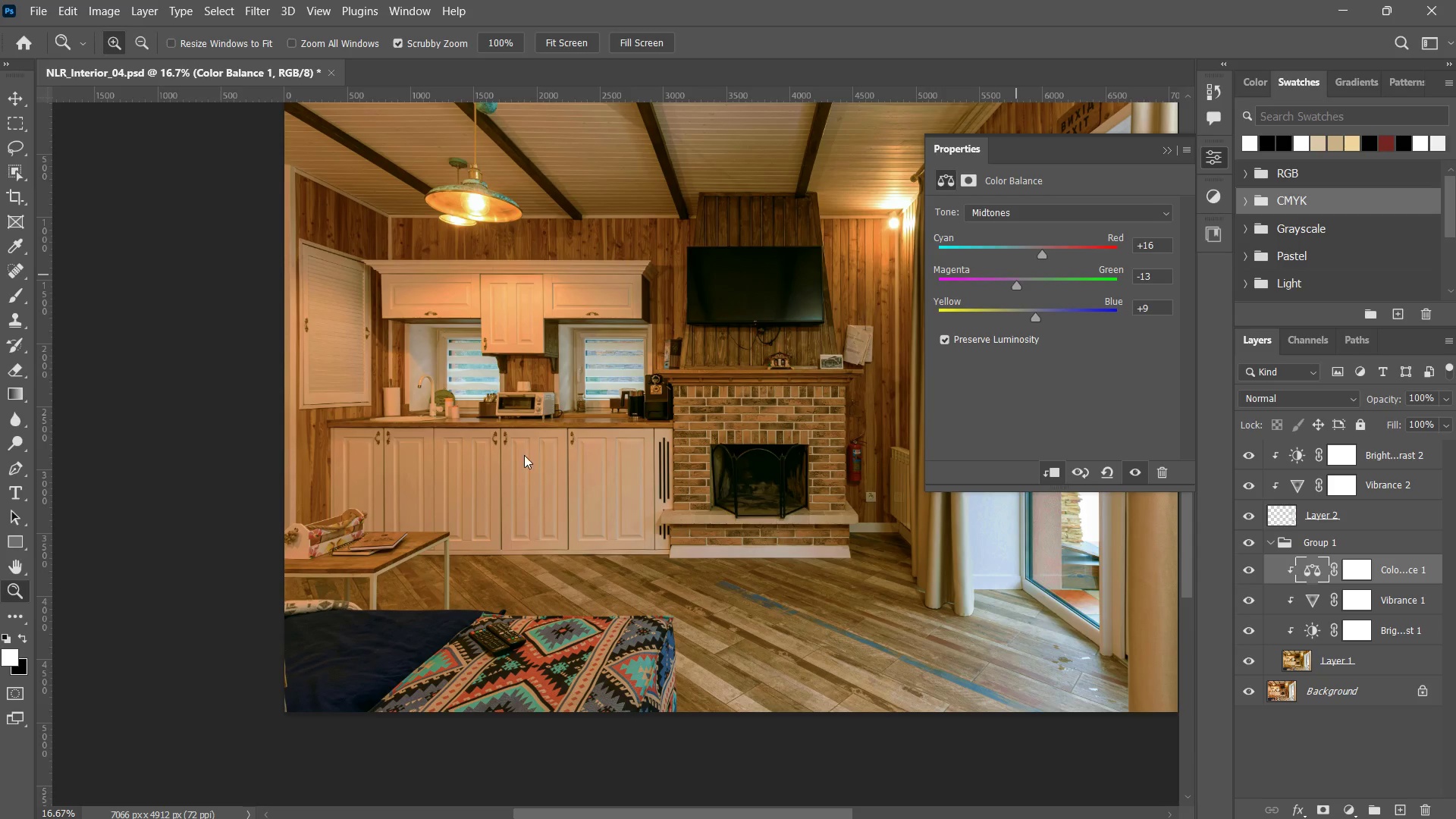 
left_click_drag(start_coordinate=[538, 455], to_coordinate=[494, 455])
 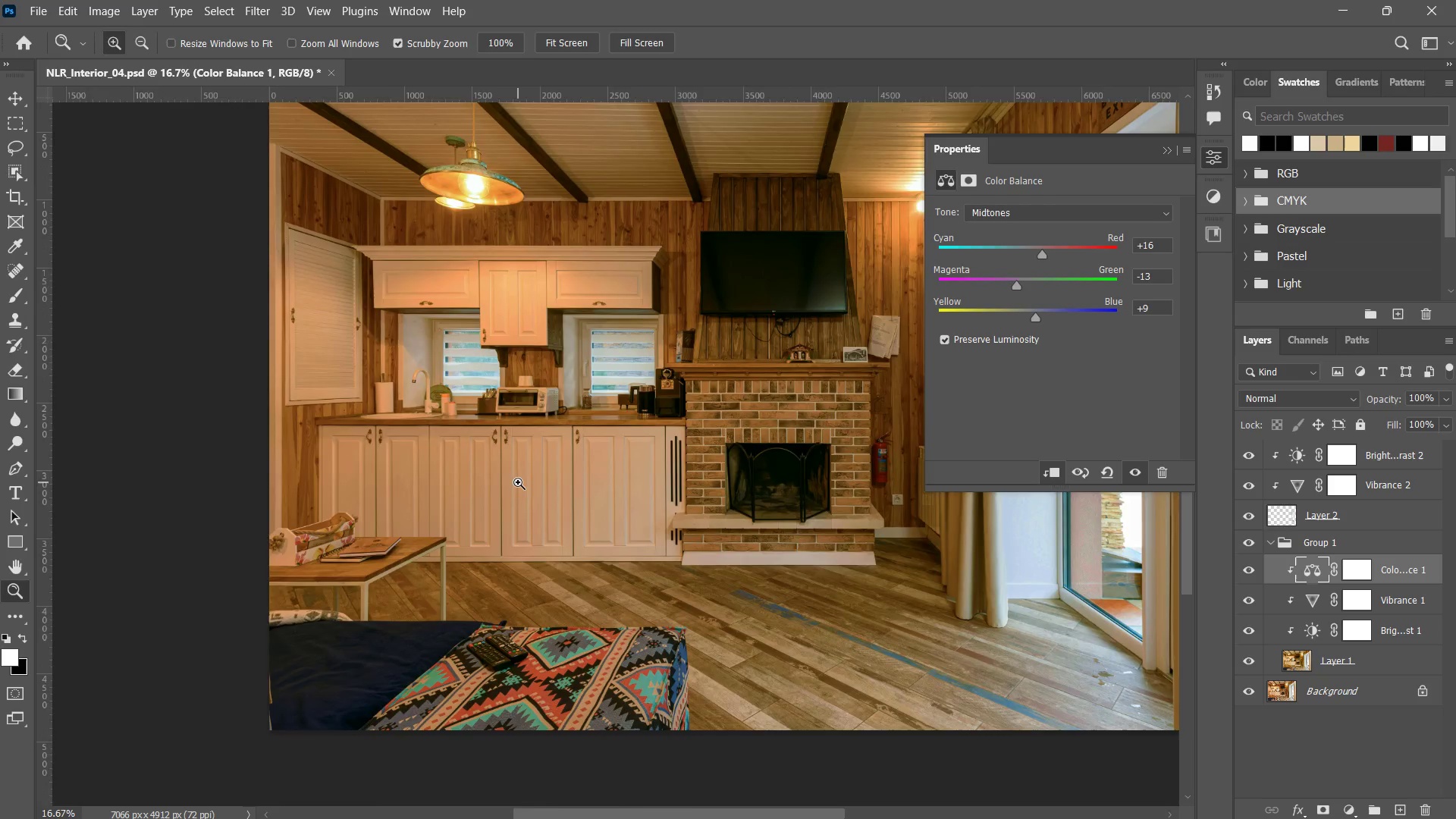 
left_click_drag(start_coordinate=[518, 482], to_coordinate=[428, 539])
 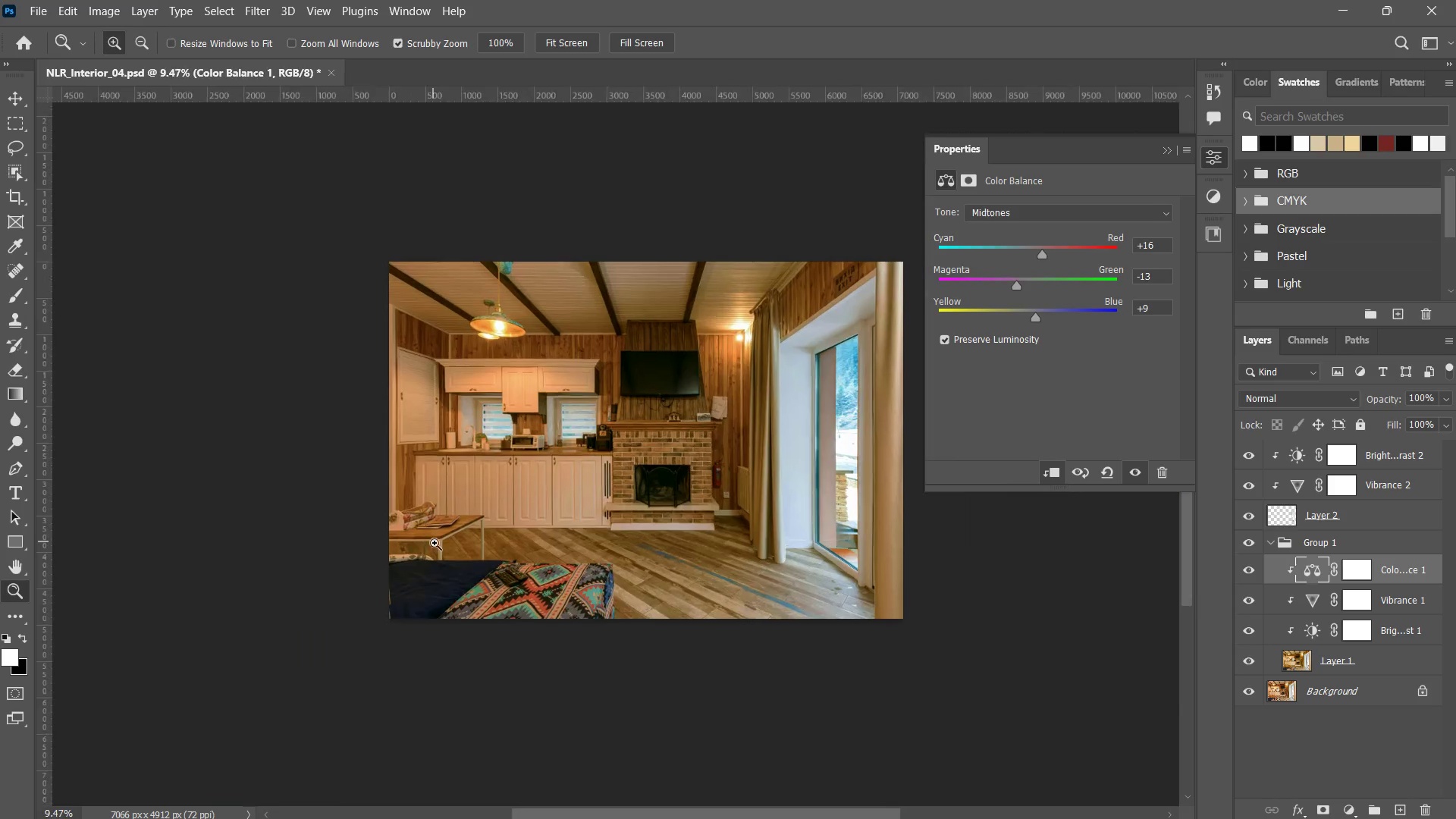 
left_click_drag(start_coordinate=[428, 541], to_coordinate=[433, 541])
 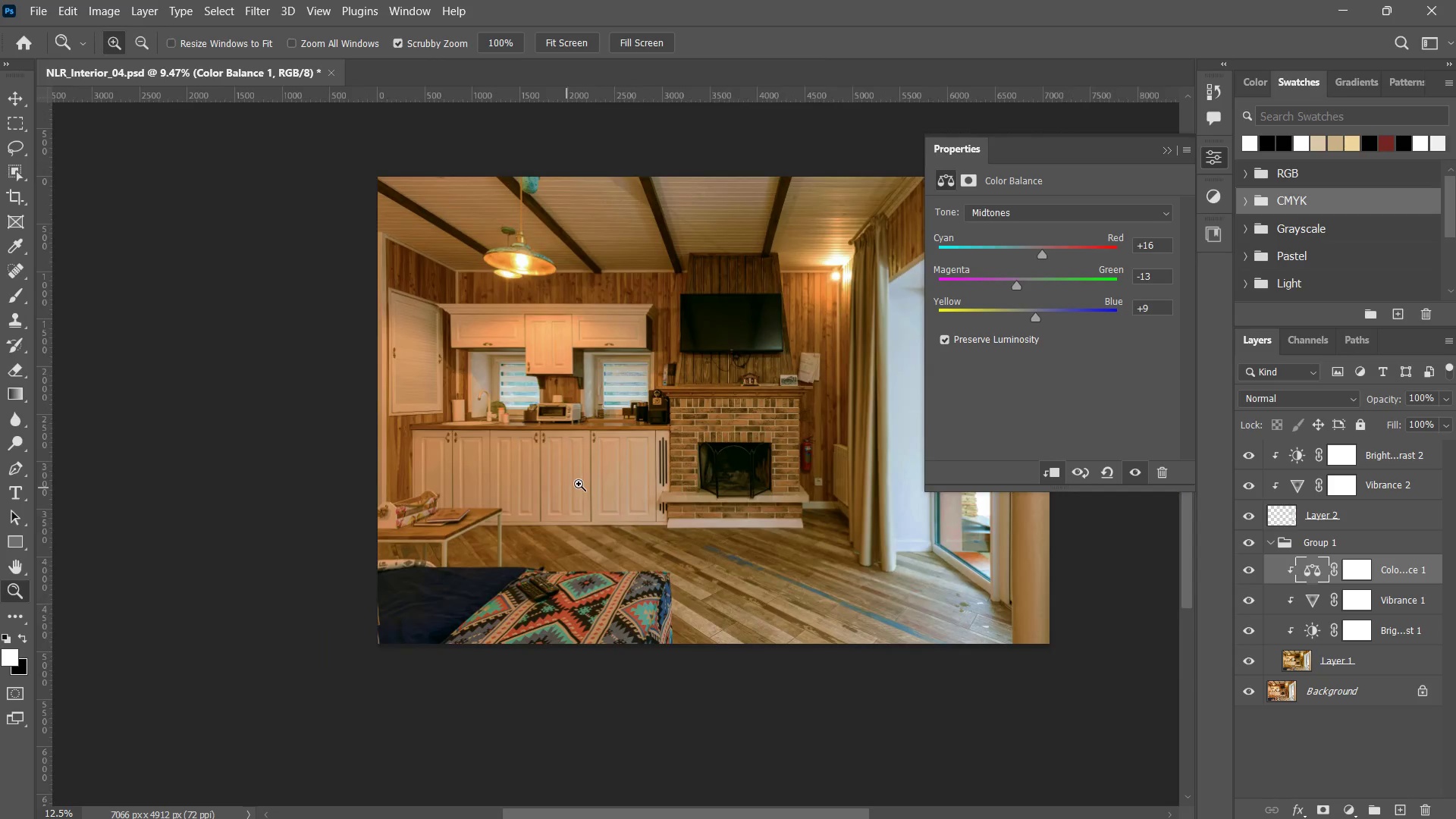 
hold_key(key=Space, duration=0.77)
 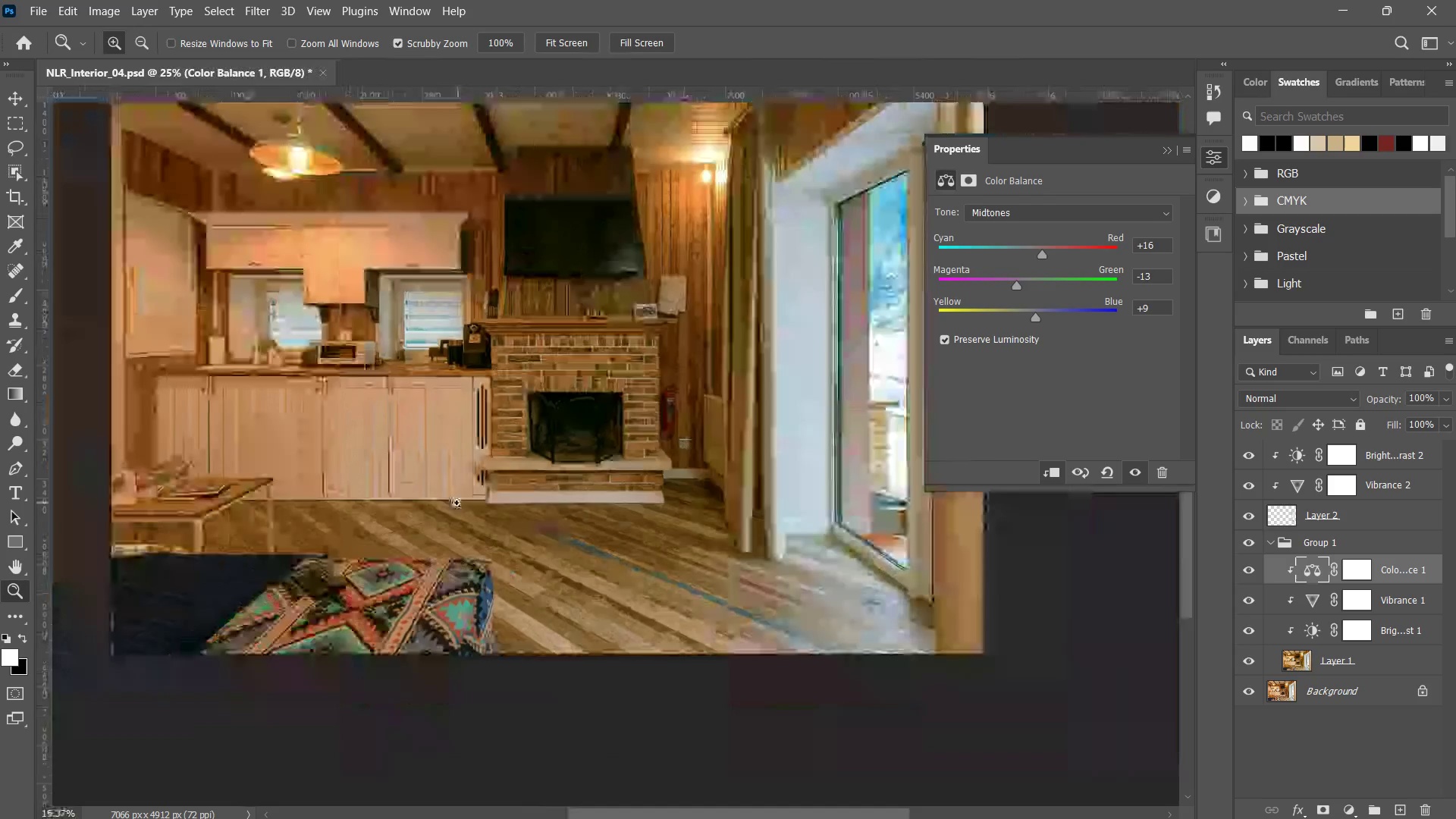 
left_click_drag(start_coordinate=[616, 470], to_coordinate=[464, 460])
 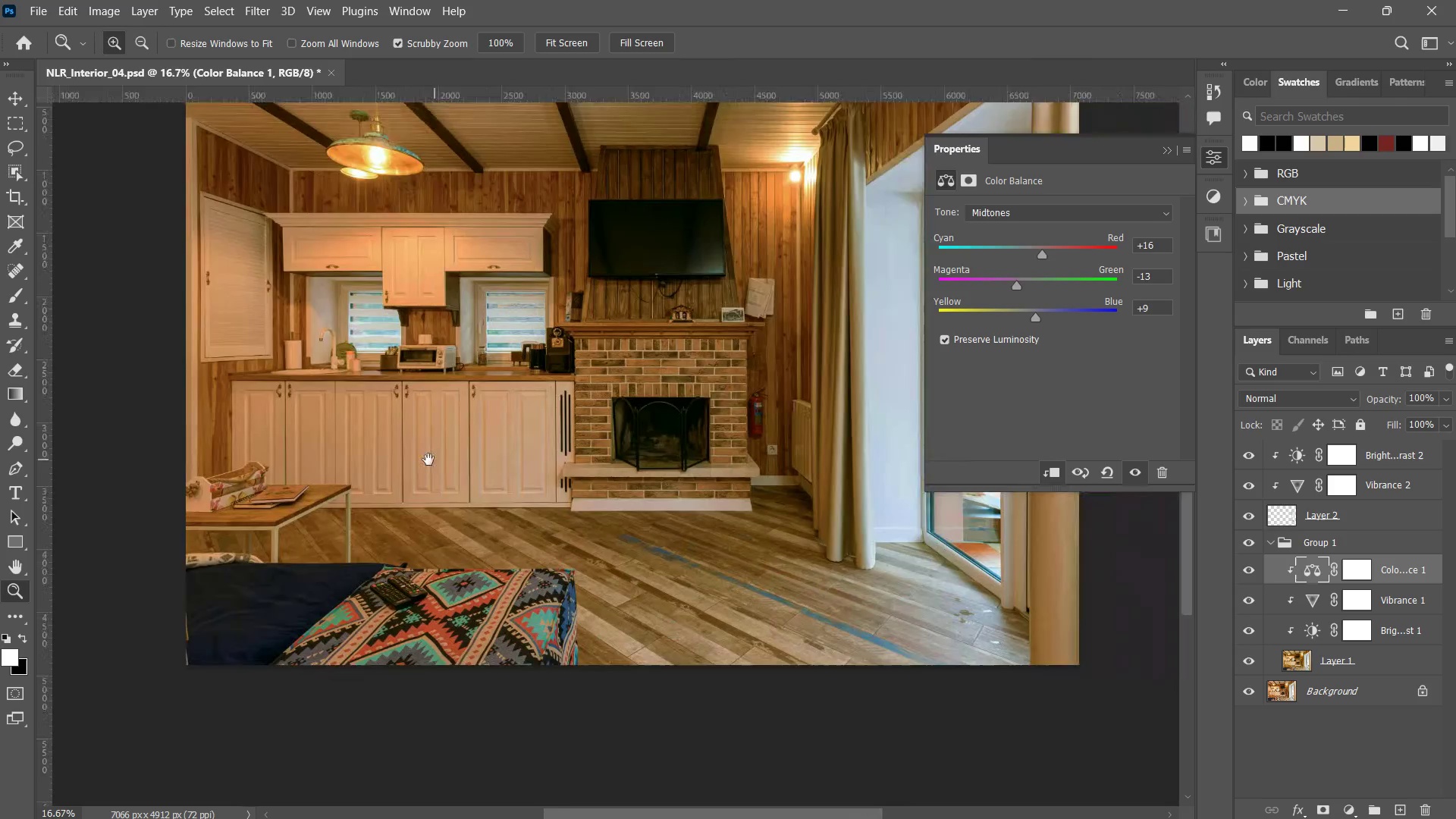 
left_click_drag(start_coordinate=[459, 460], to_coordinate=[419, 460])
 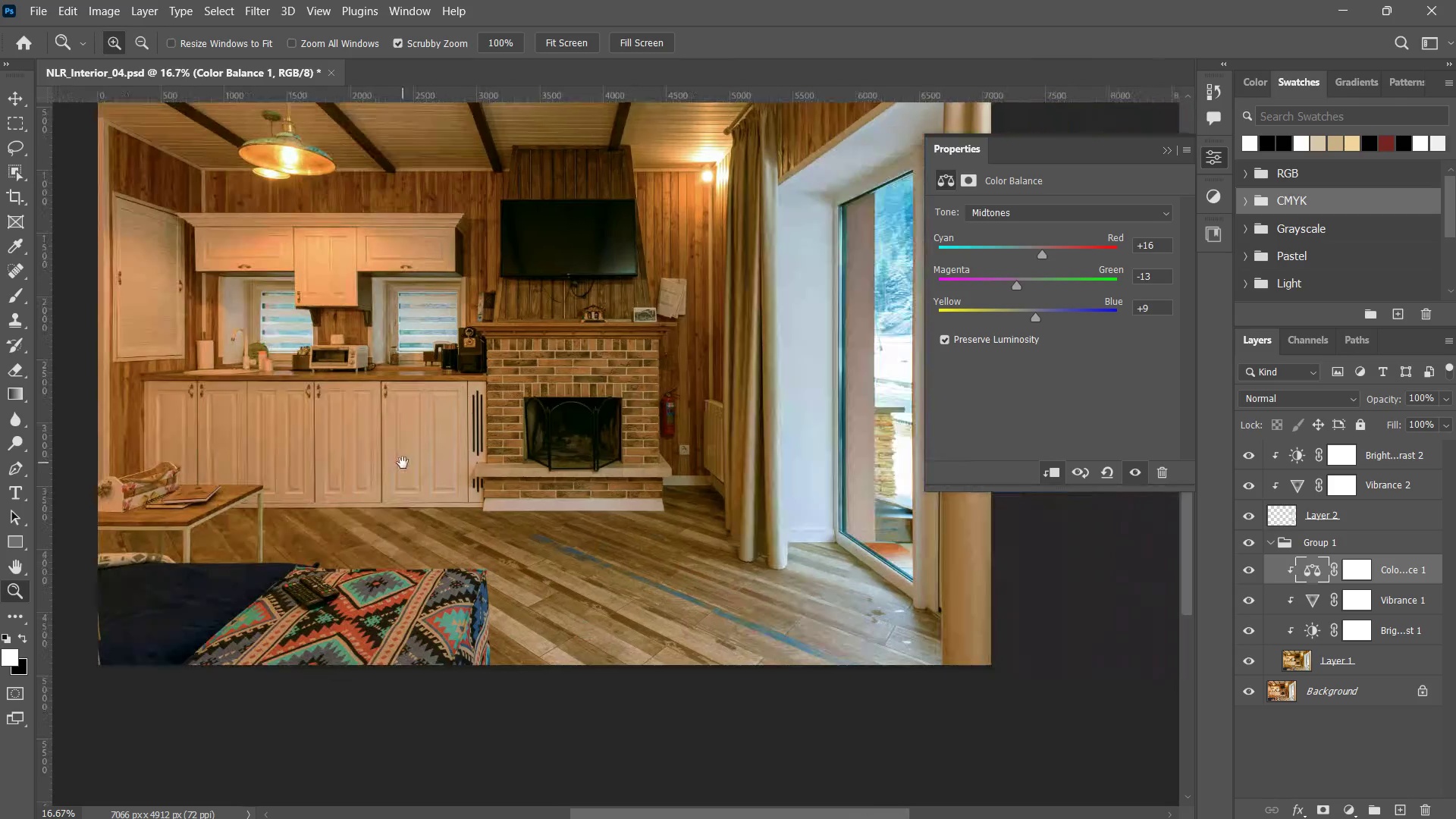 
left_click_drag(start_coordinate=[414, 460], to_coordinate=[403, 463])
 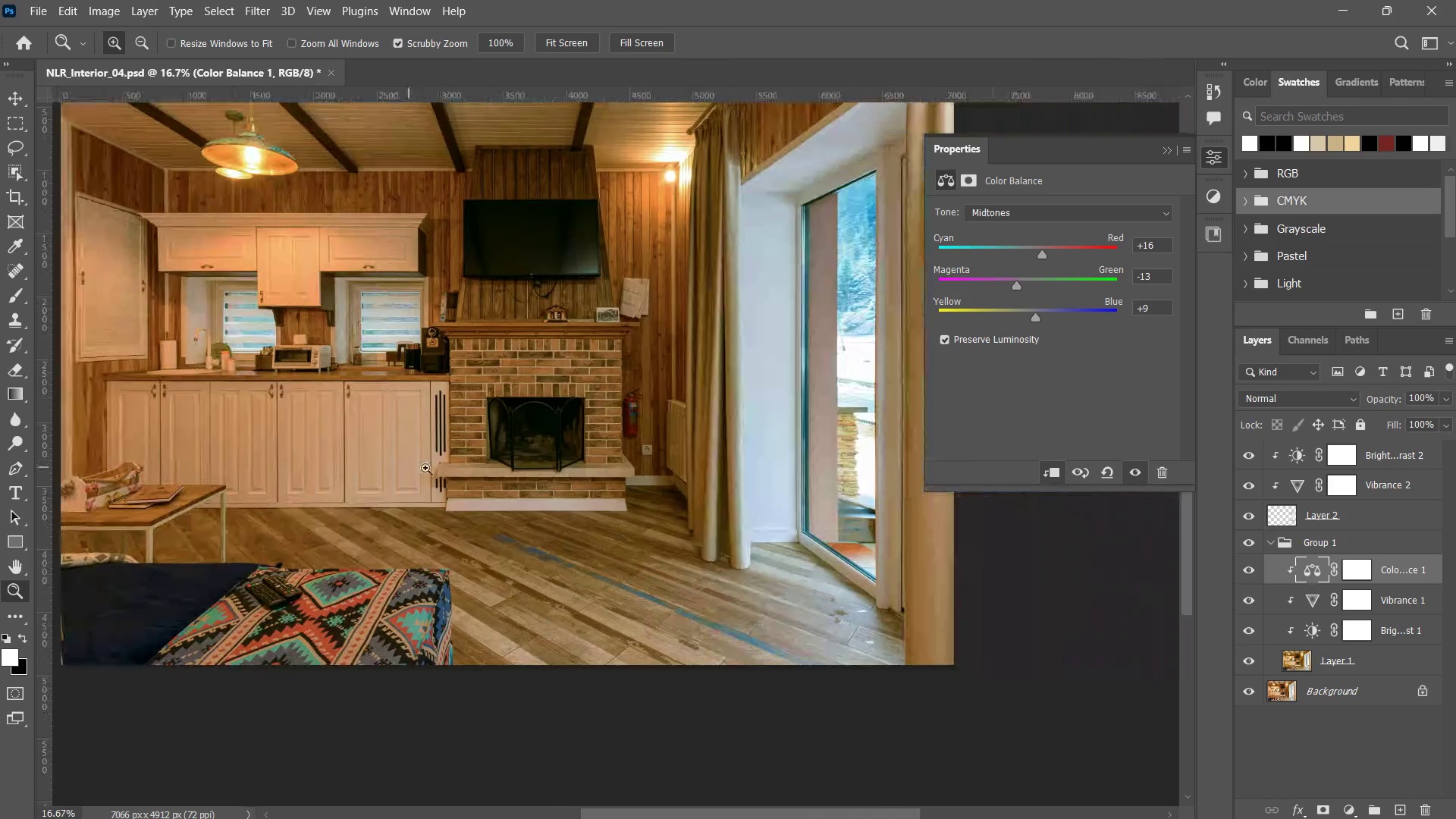 
triple_click([403, 463])
 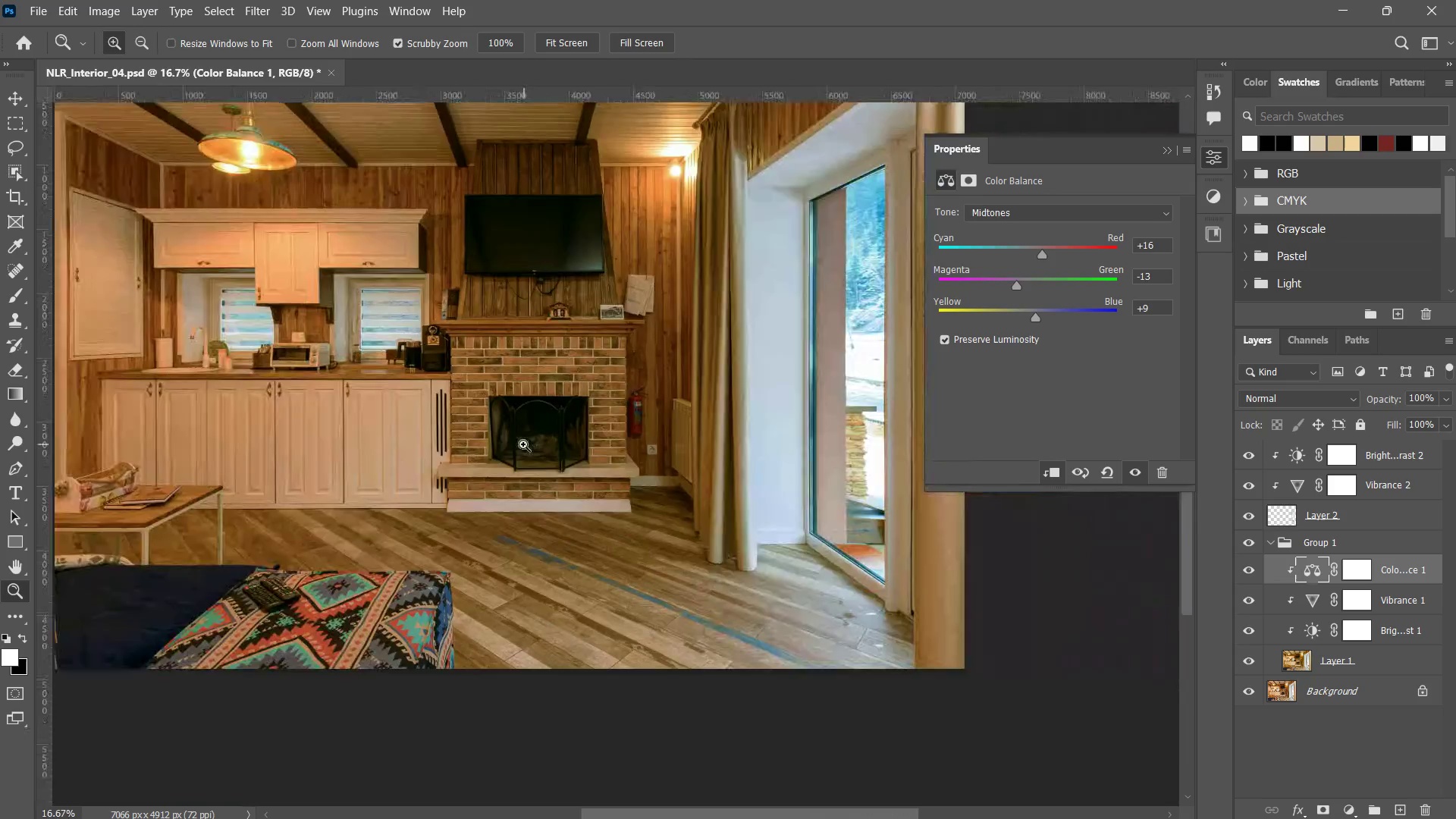 
left_click_drag(start_coordinate=[523, 444], to_coordinate=[442, 521])
 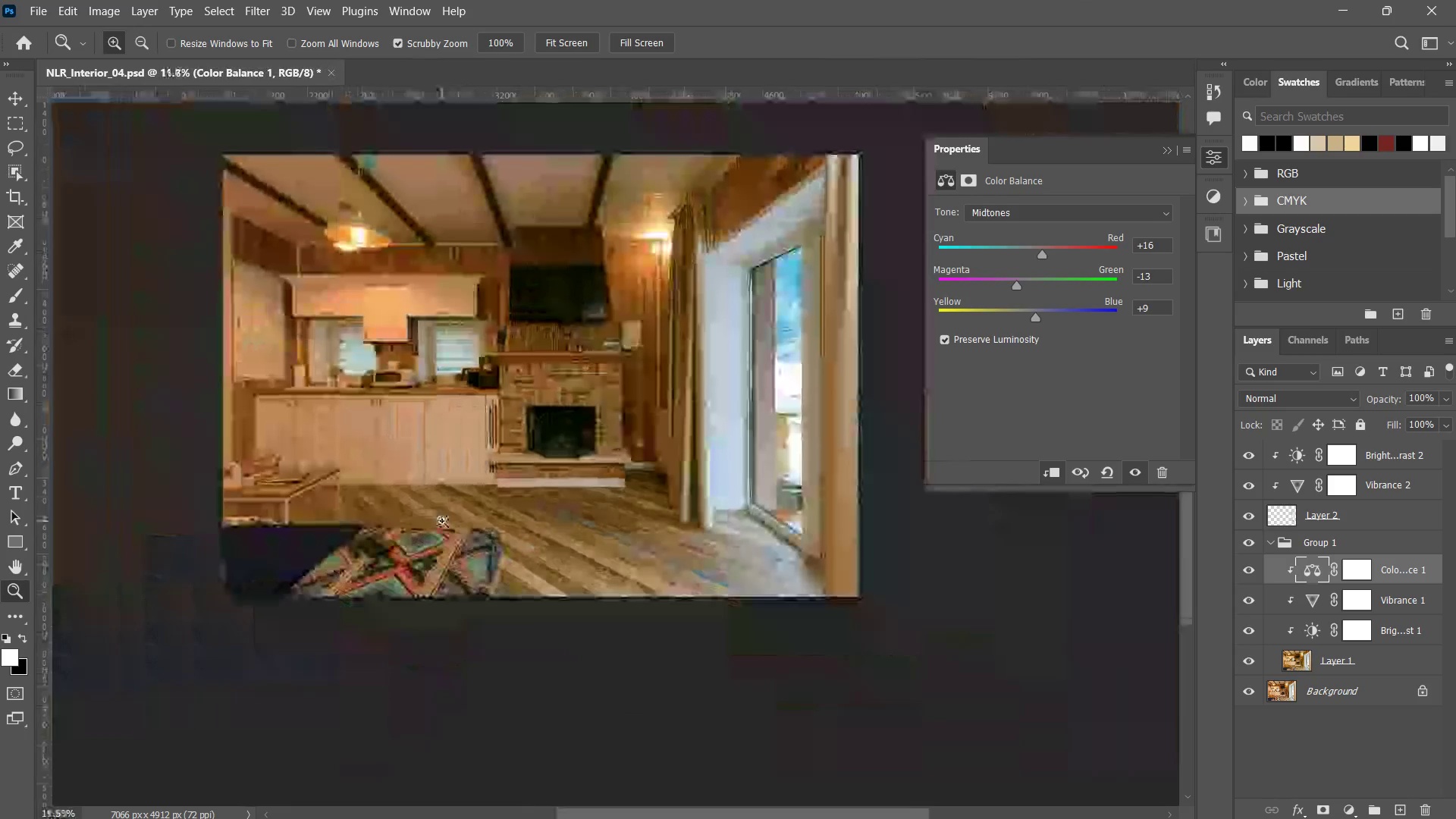 
double_click([442, 521])
 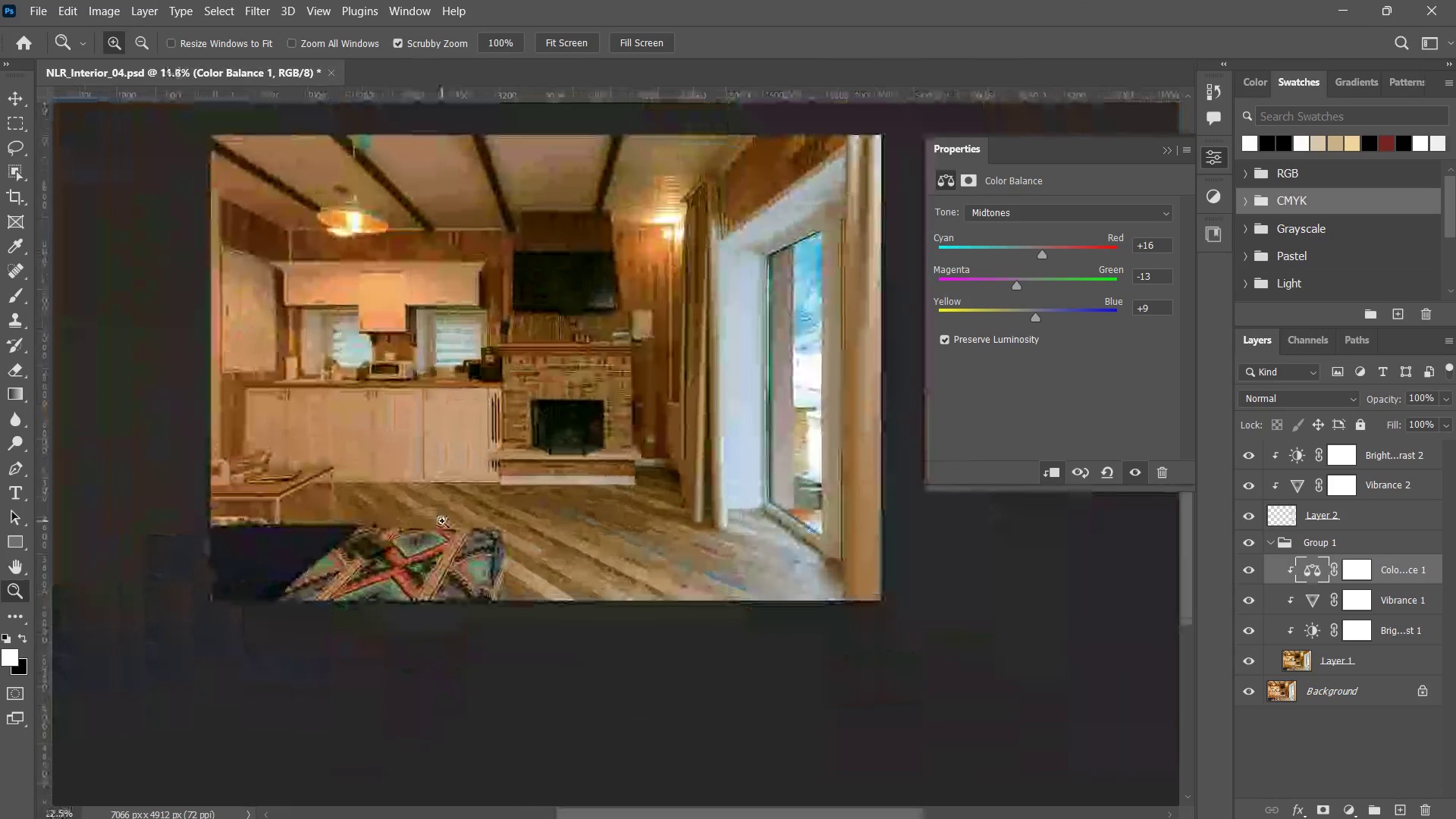 
triple_click([442, 521])
 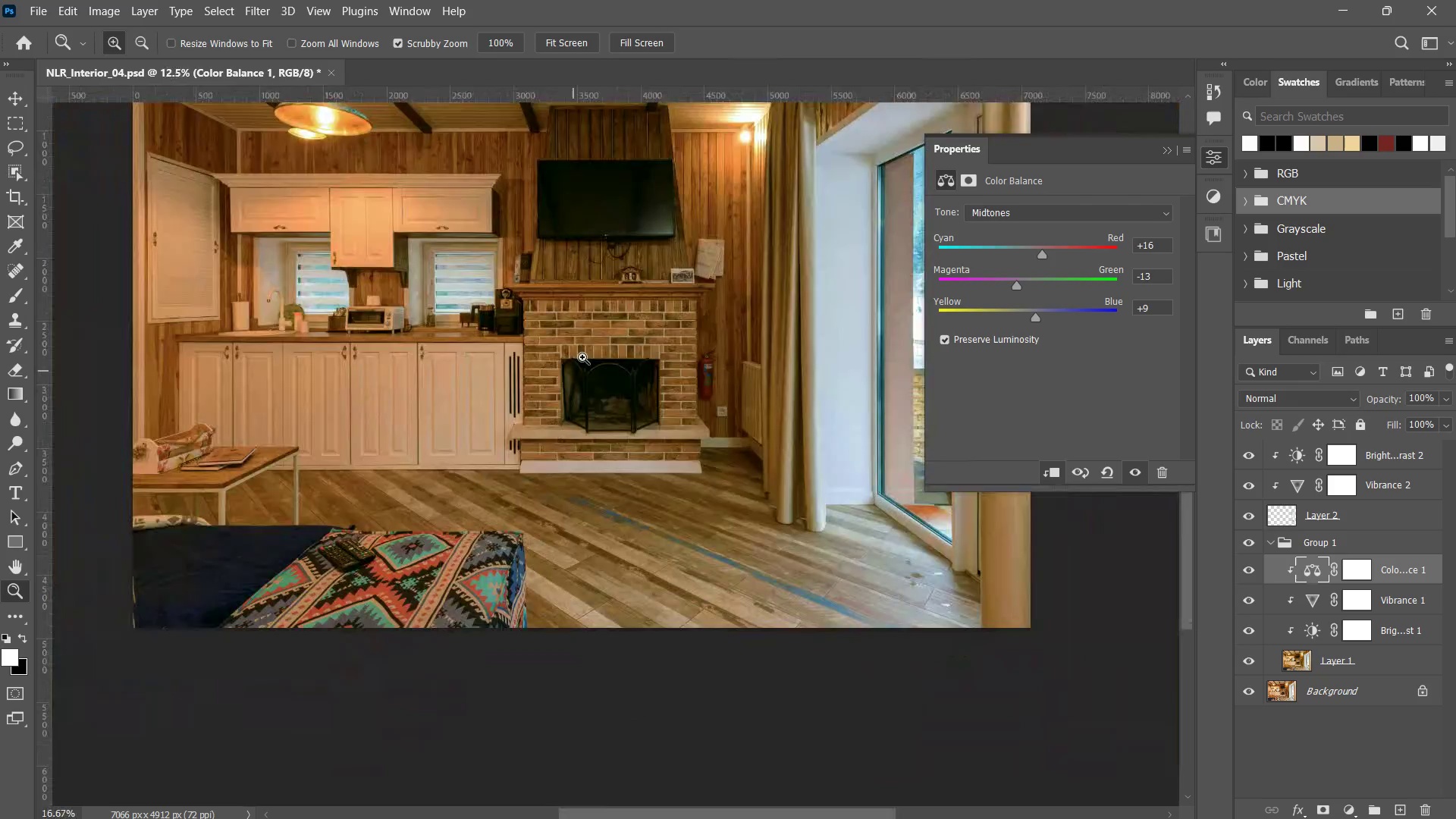 
hold_key(key=Space, duration=0.58)
 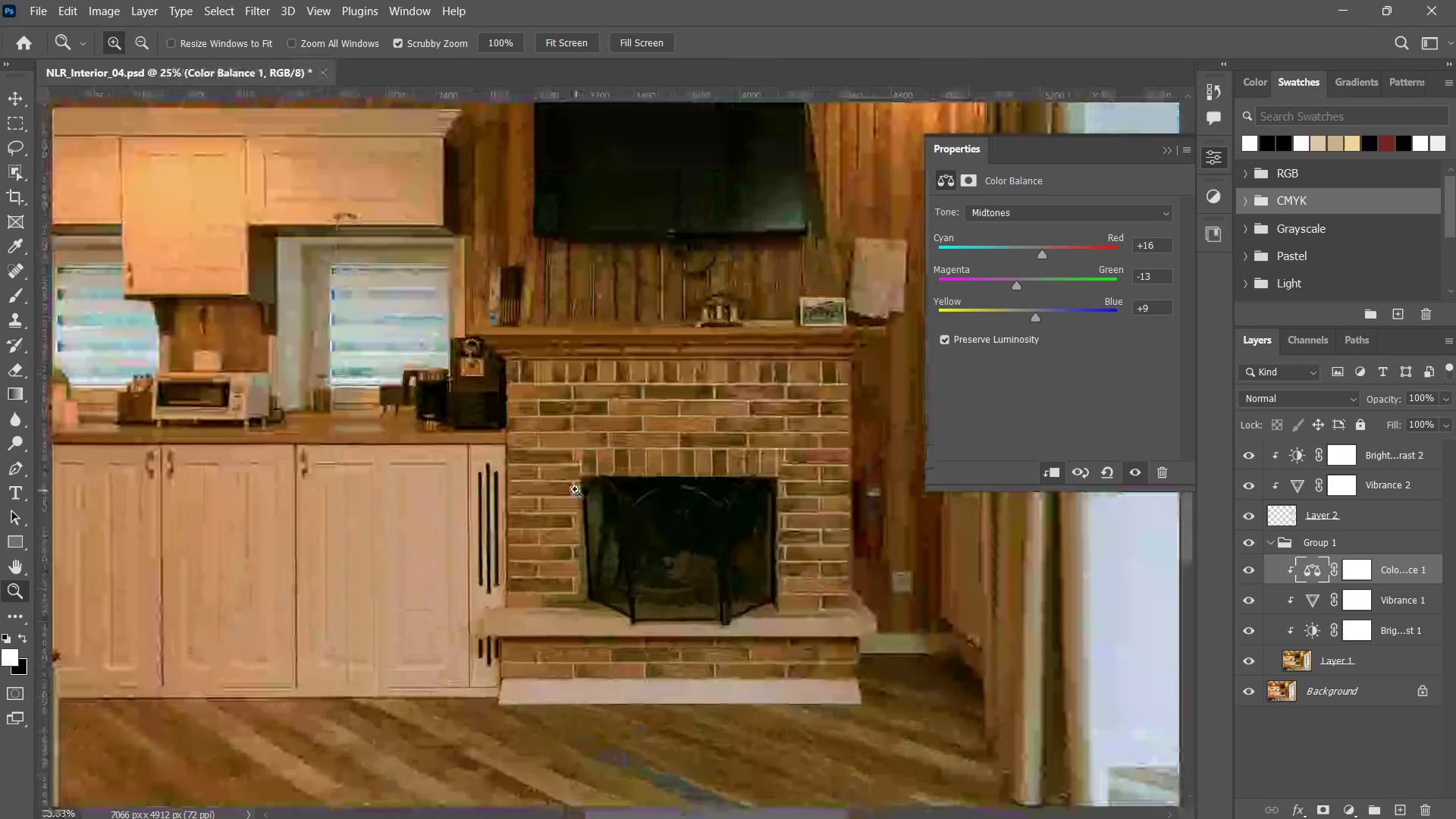 
left_click_drag(start_coordinate=[586, 349], to_coordinate=[541, 538])
 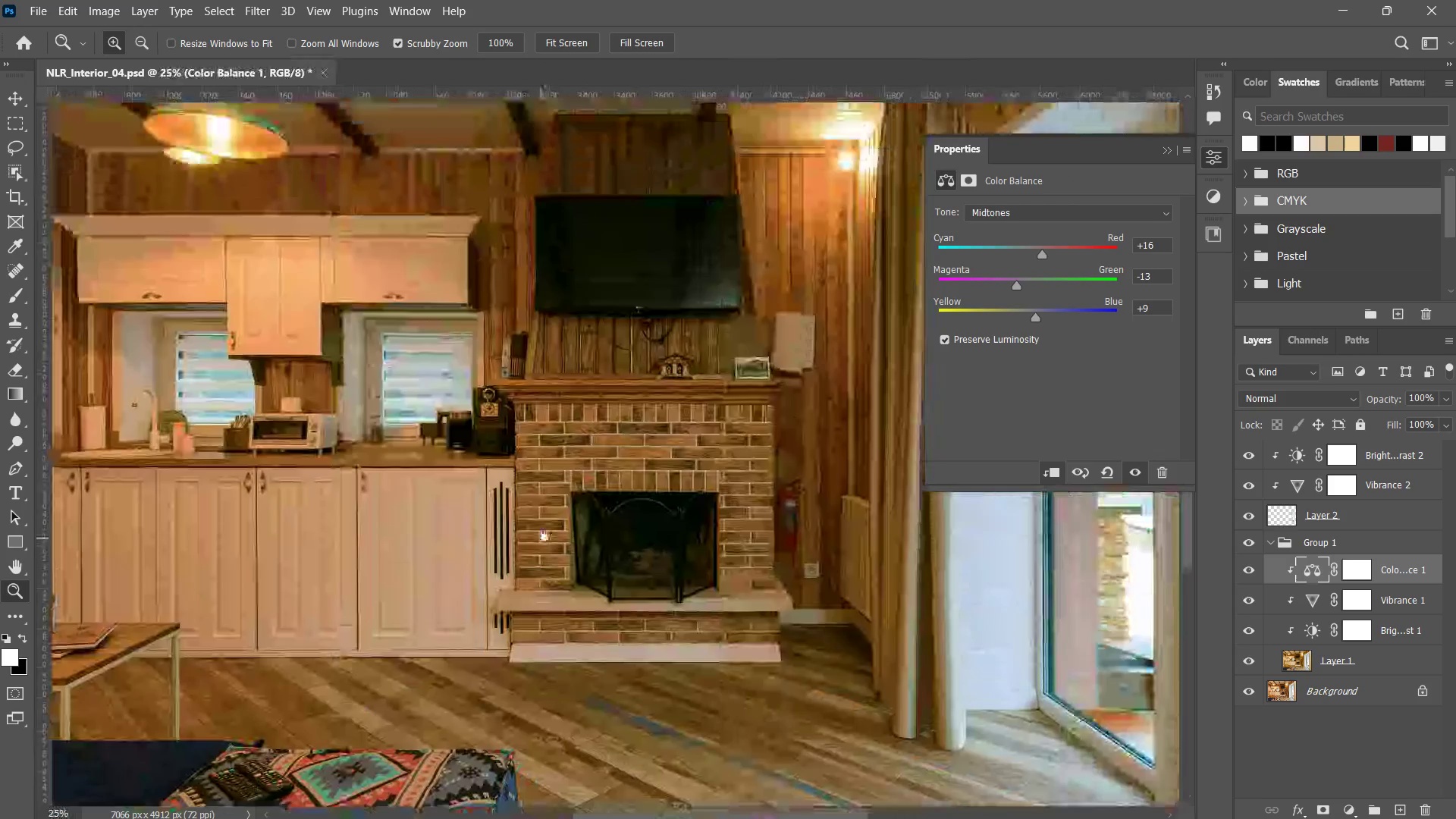 
double_click([541, 538])
 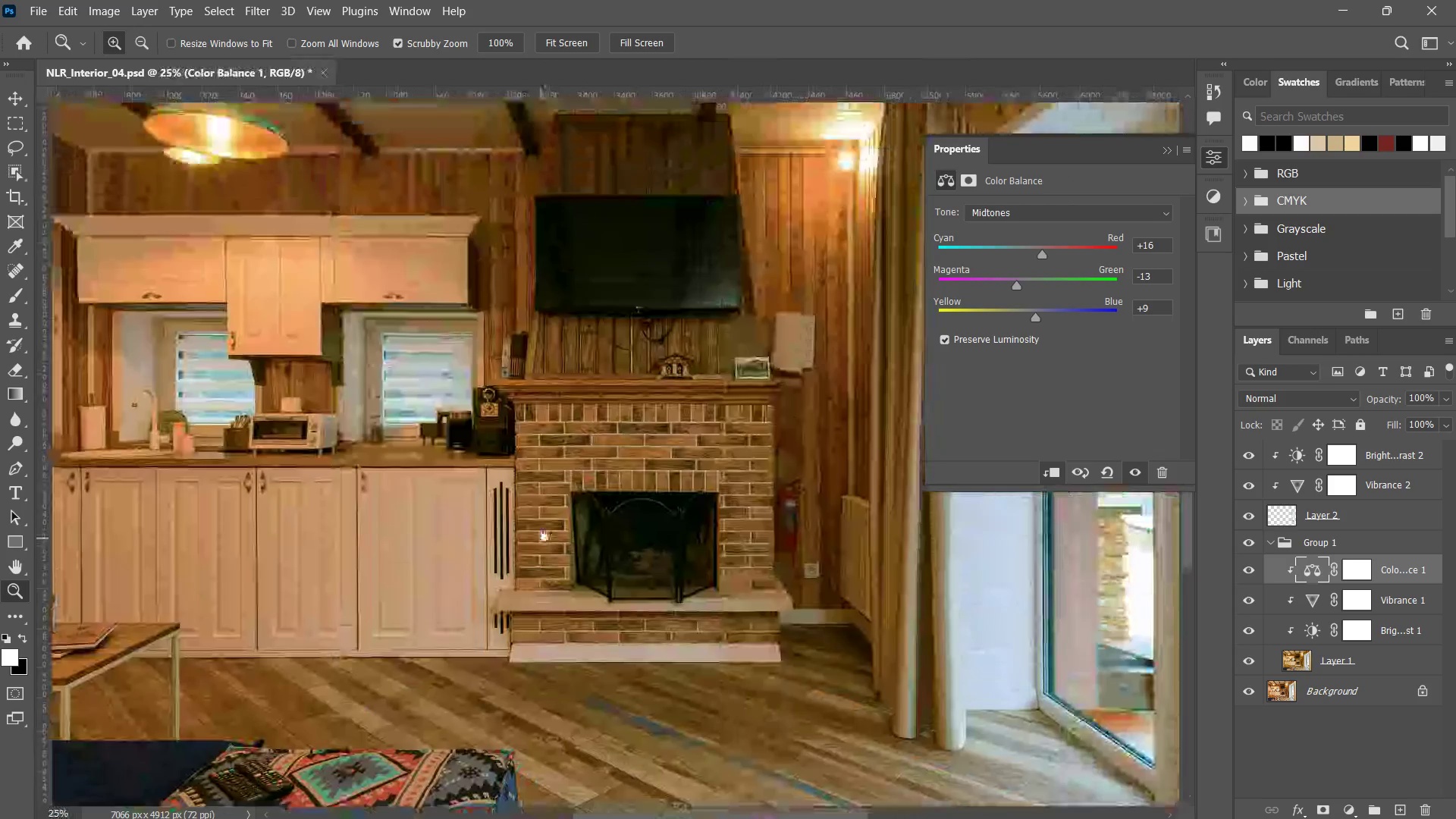 
hold_key(key=Space, duration=5.88)
 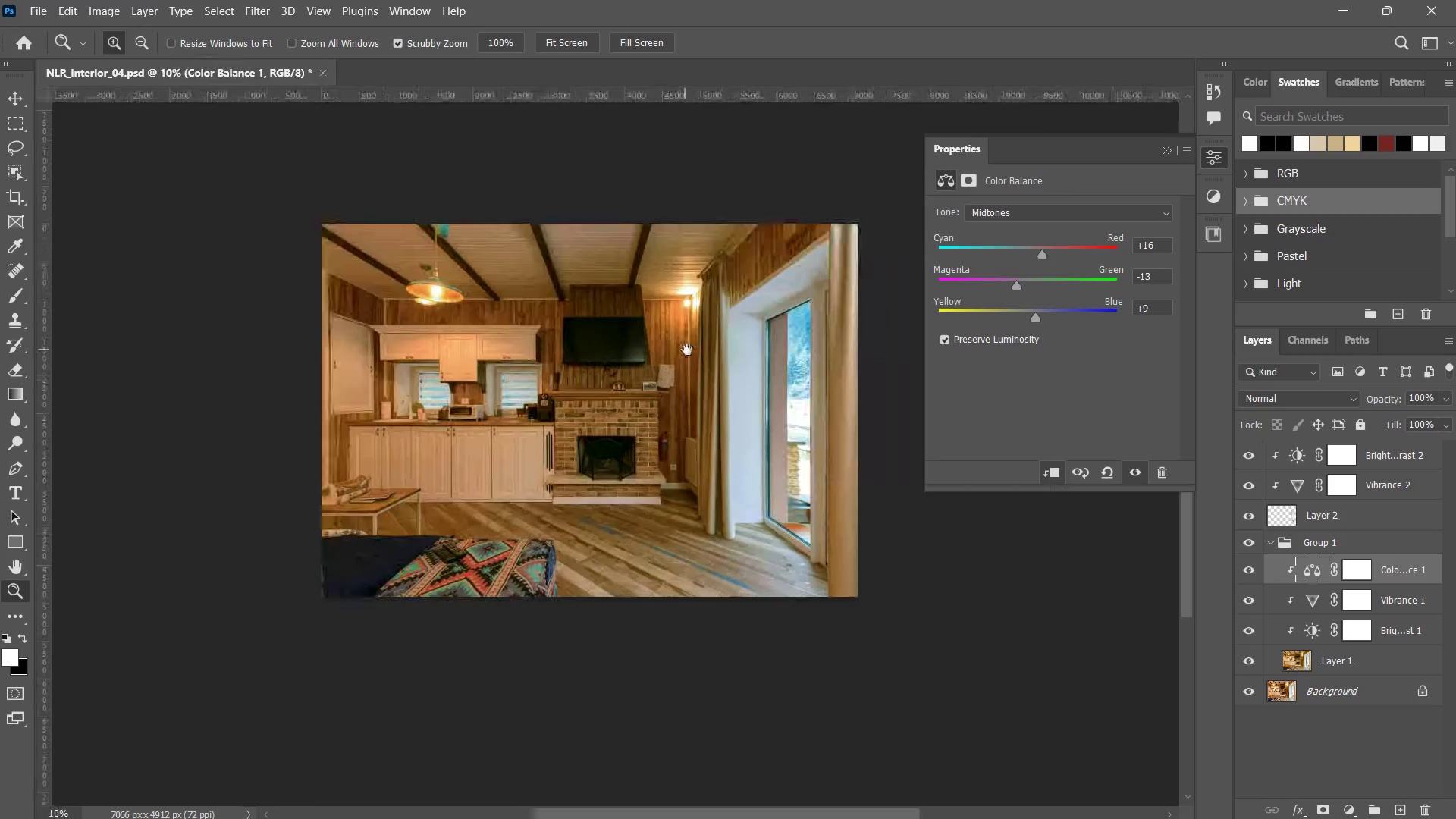 
left_click_drag(start_coordinate=[571, 487], to_coordinate=[485, 538])
 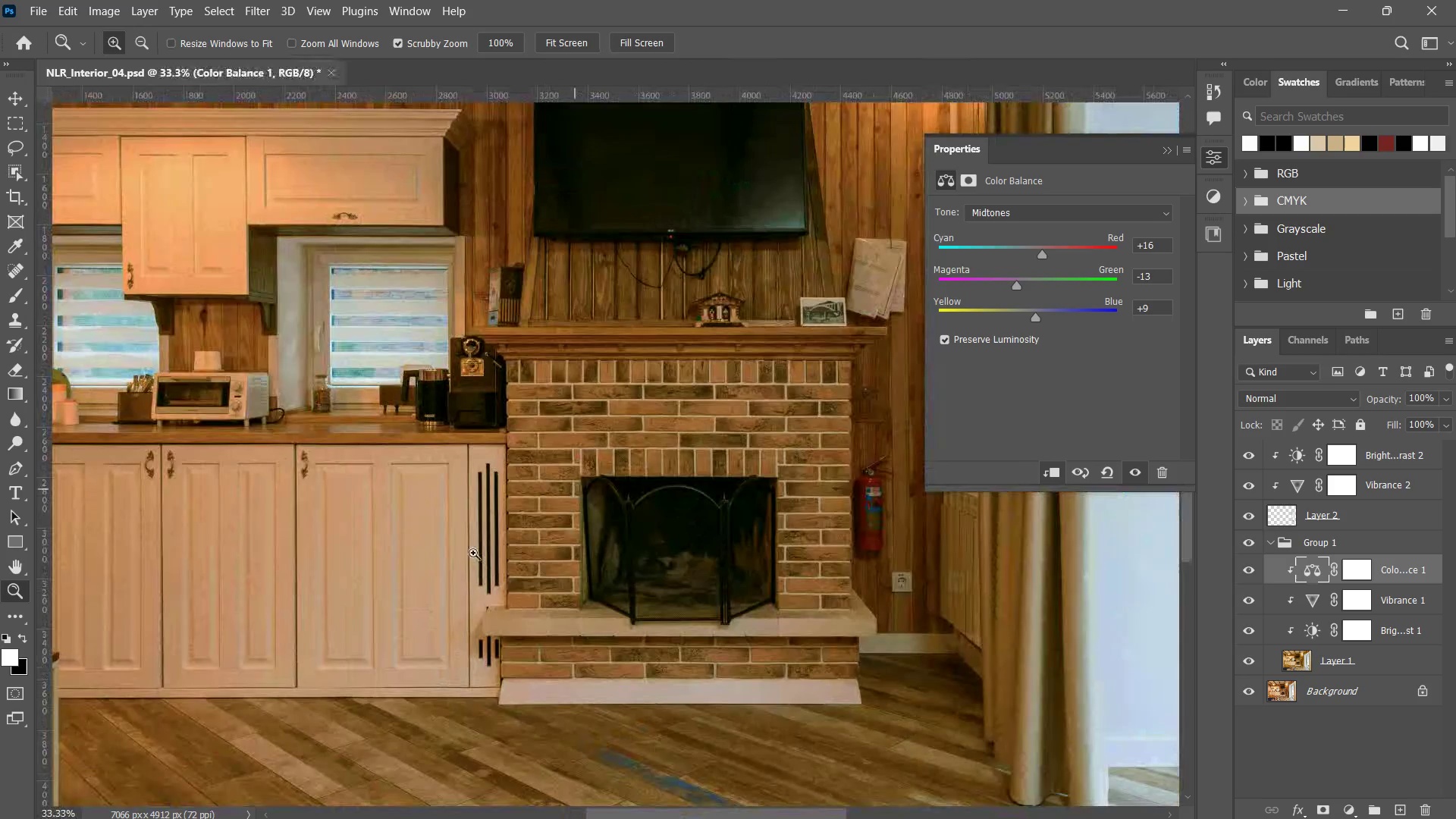 
left_click_drag(start_coordinate=[482, 541], to_coordinate=[457, 574])
 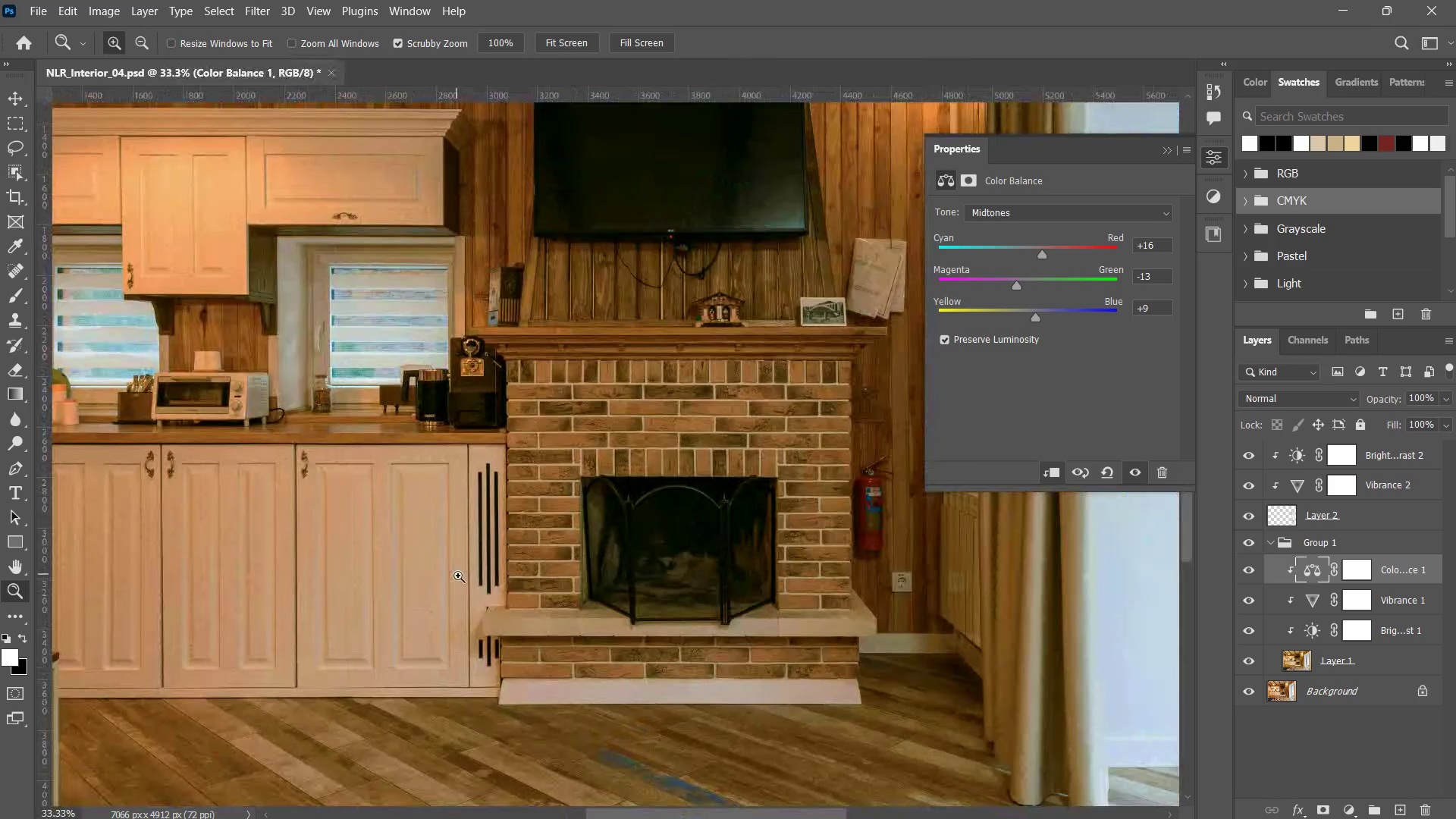 
triple_click([457, 574])
 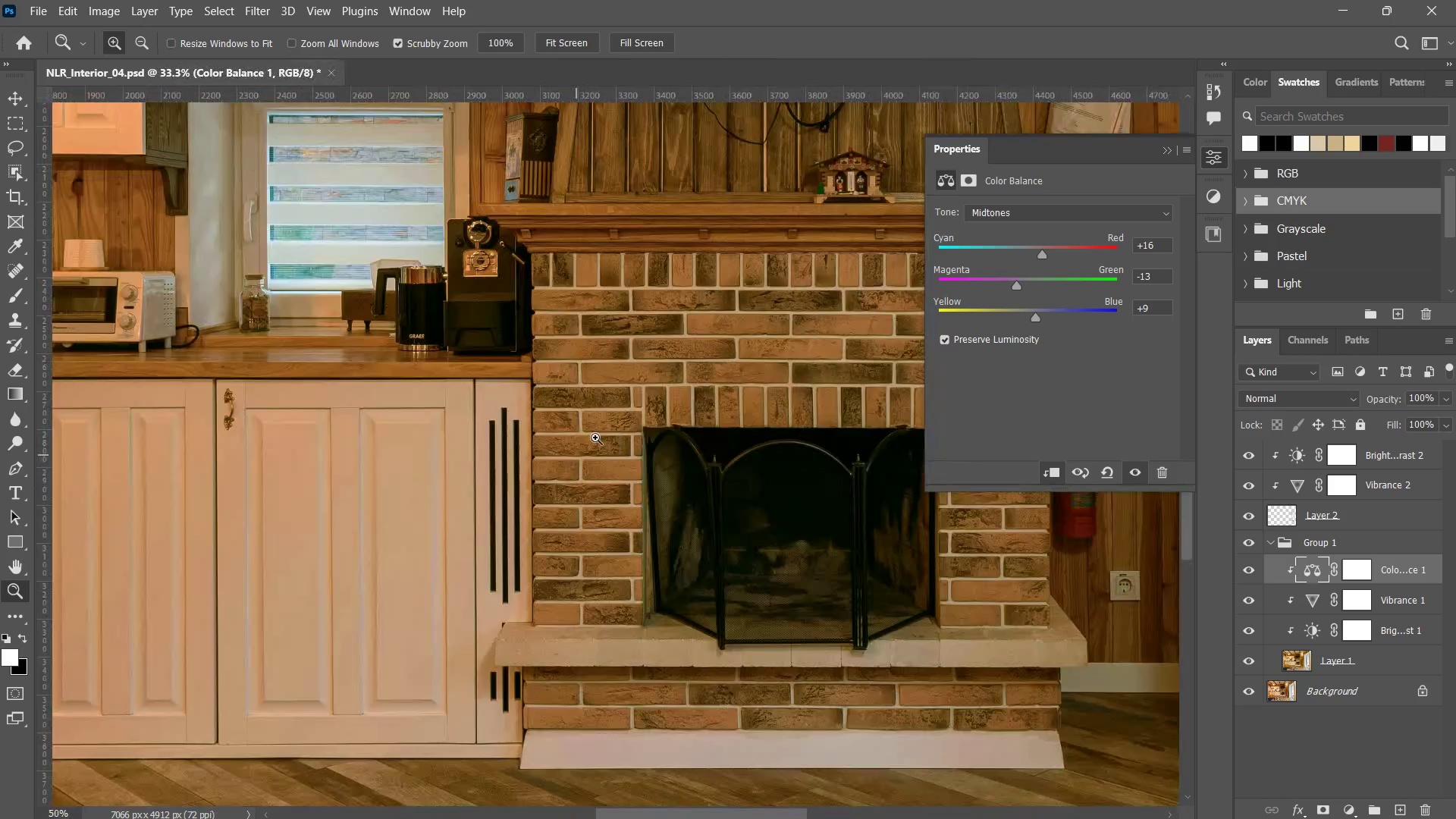 
triple_click([457, 574])
 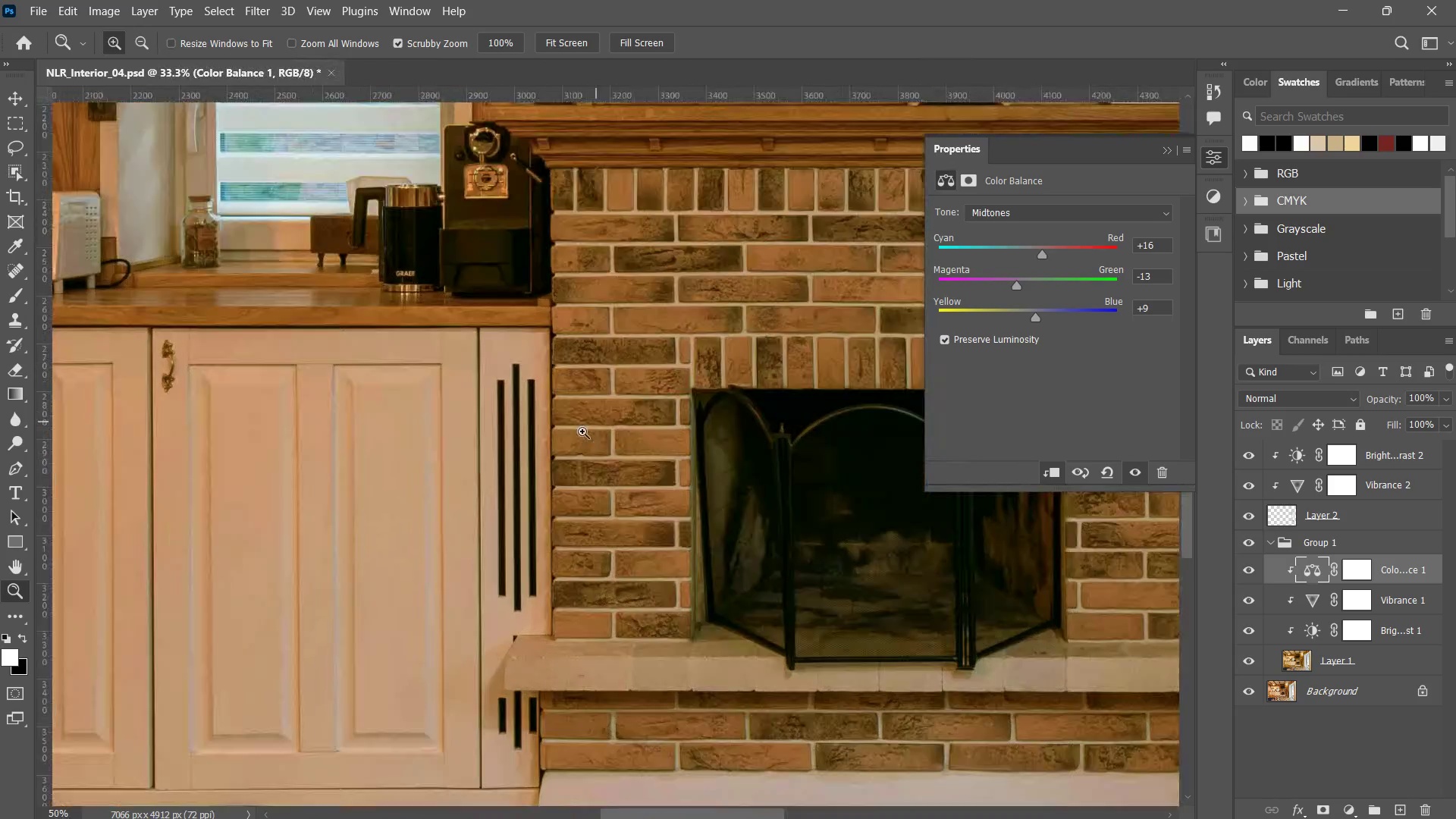 
left_click_drag(start_coordinate=[614, 410], to_coordinate=[337, 632])
 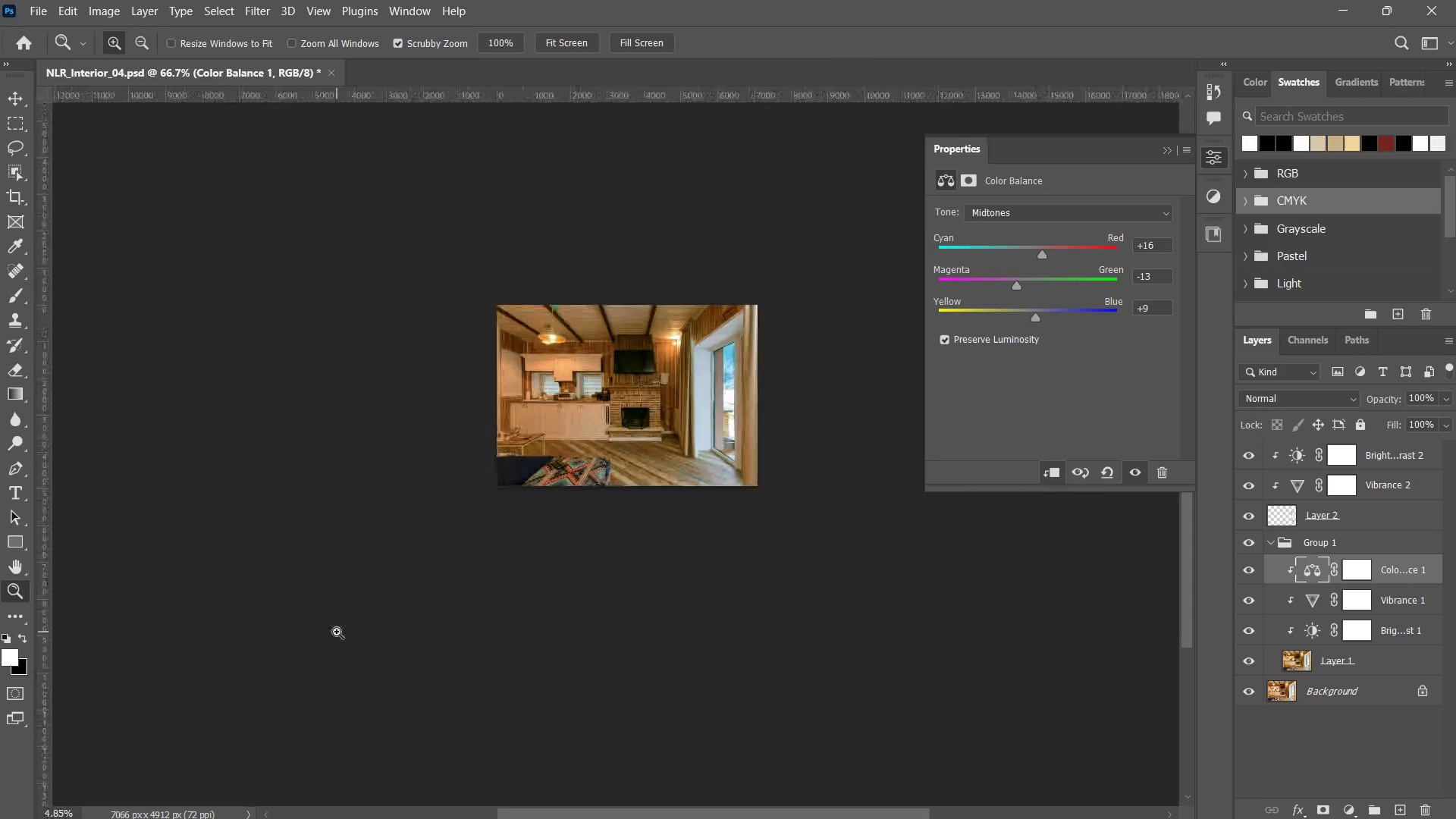 
left_click([337, 632])
 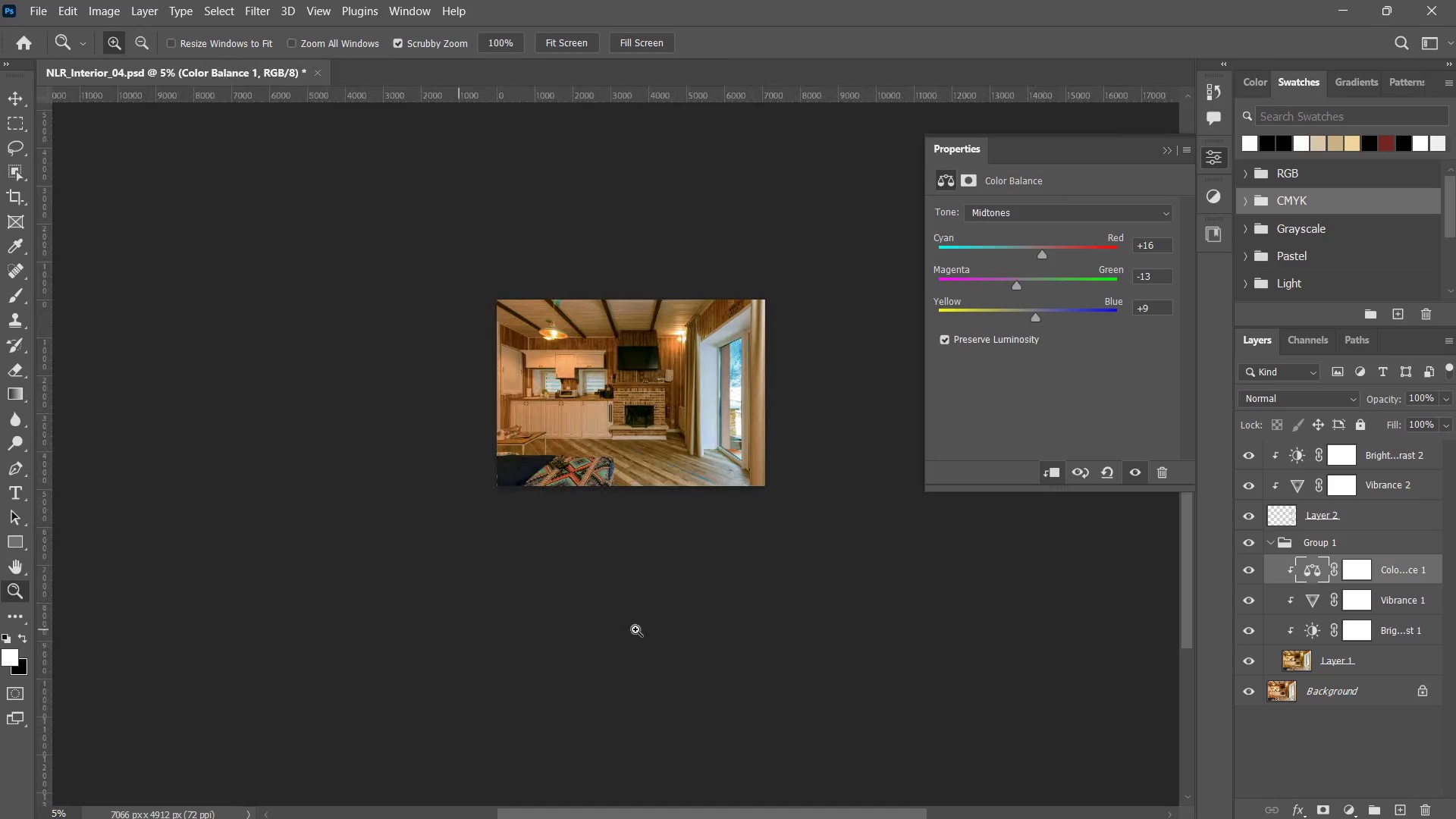 
left_click_drag(start_coordinate=[535, 363], to_coordinate=[582, 363])
 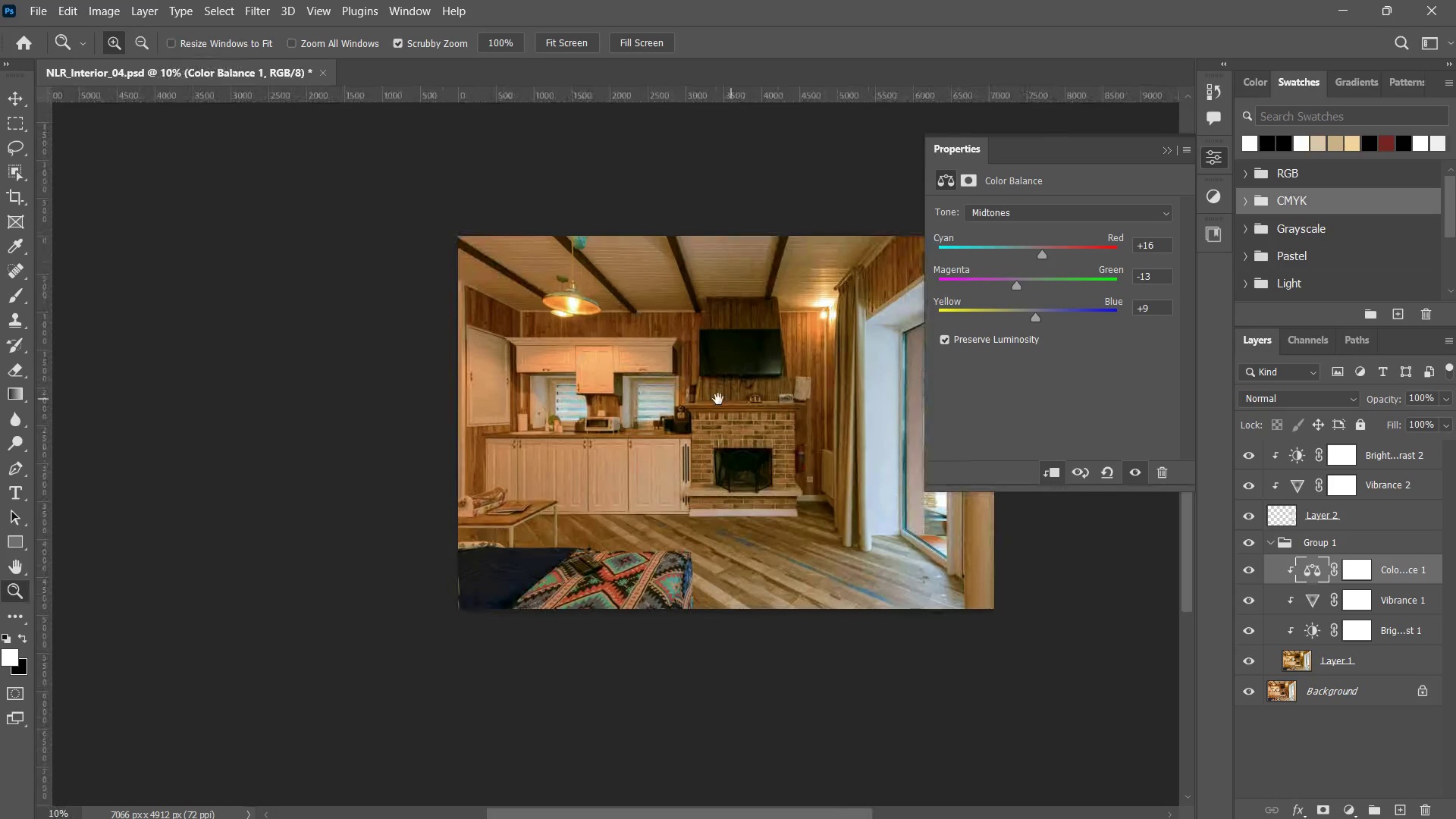 
hold_key(key=Space, duration=0.48)
 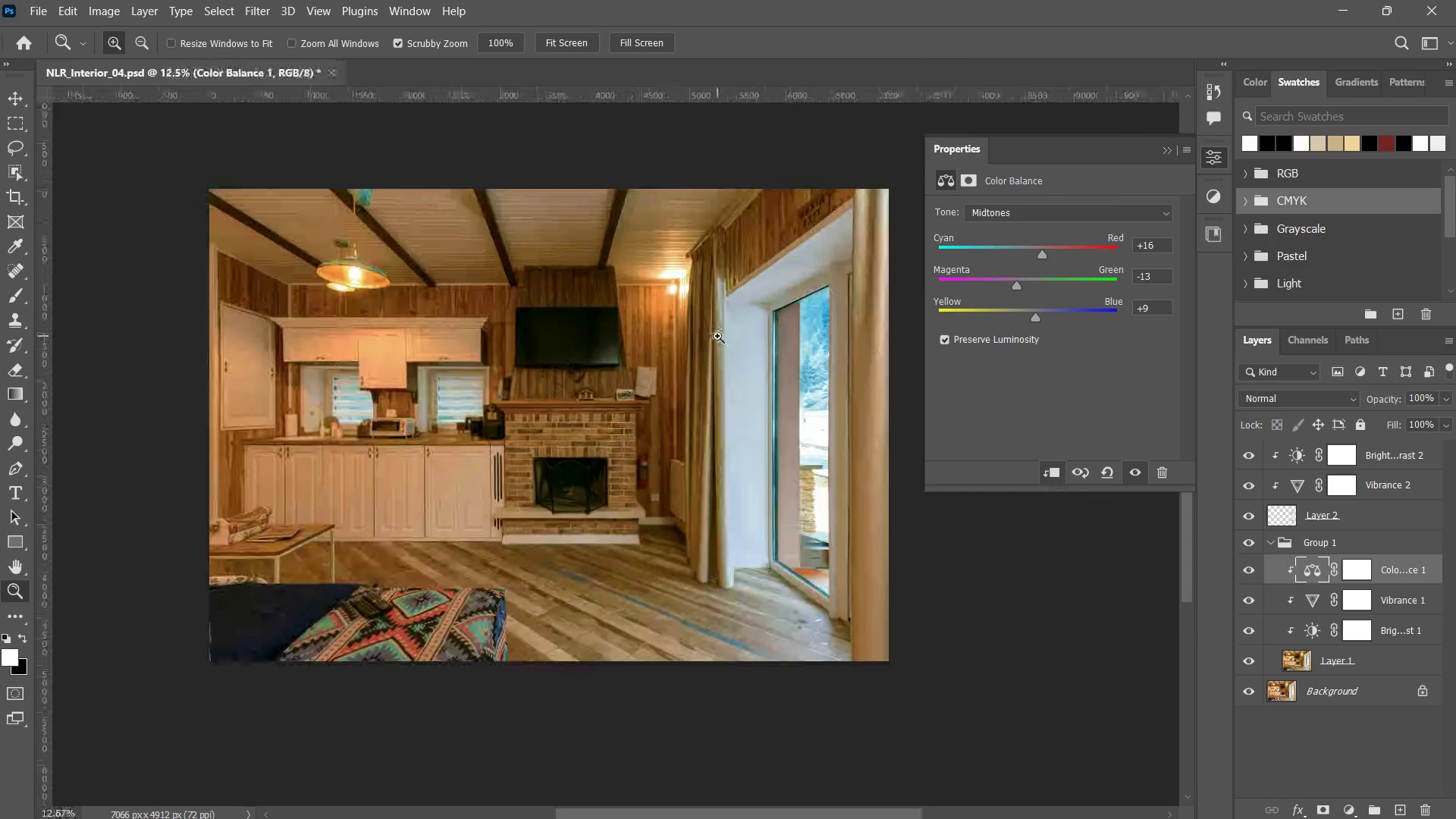 
left_click_drag(start_coordinate=[715, 399], to_coordinate=[629, 392])
 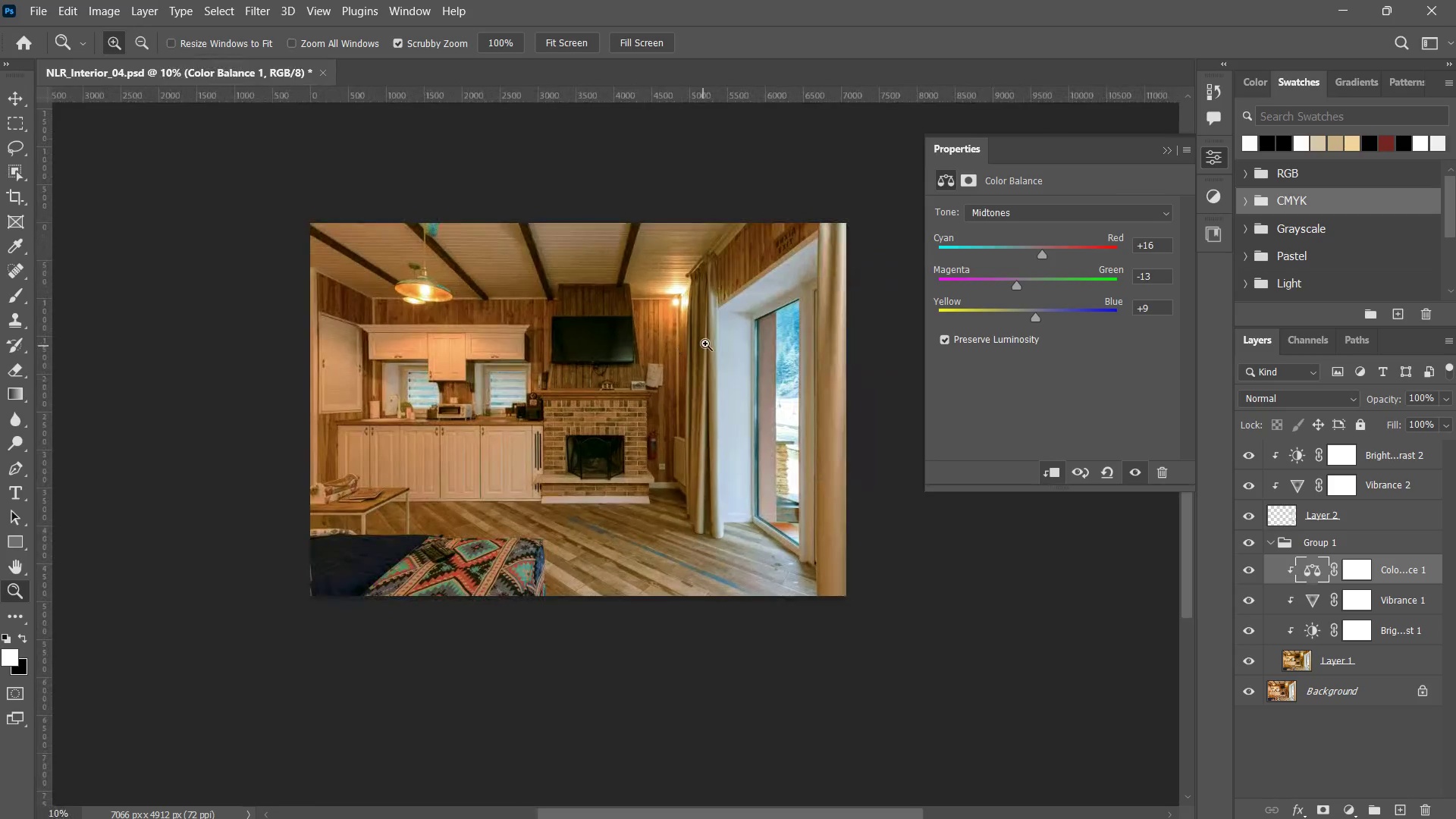 
left_click_drag(start_coordinate=[692, 350], to_coordinate=[717, 336])
 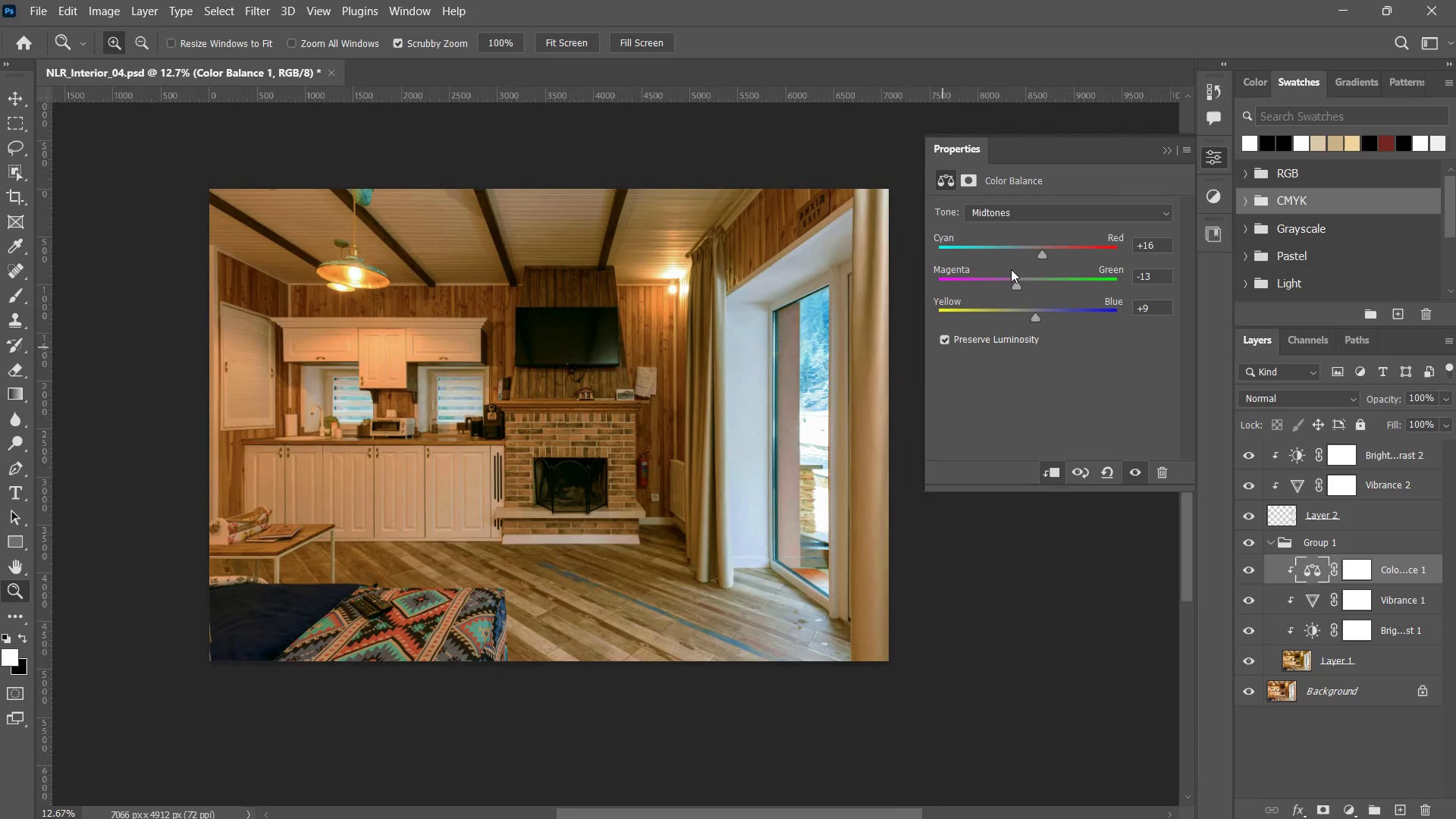 
wait(5.36)
 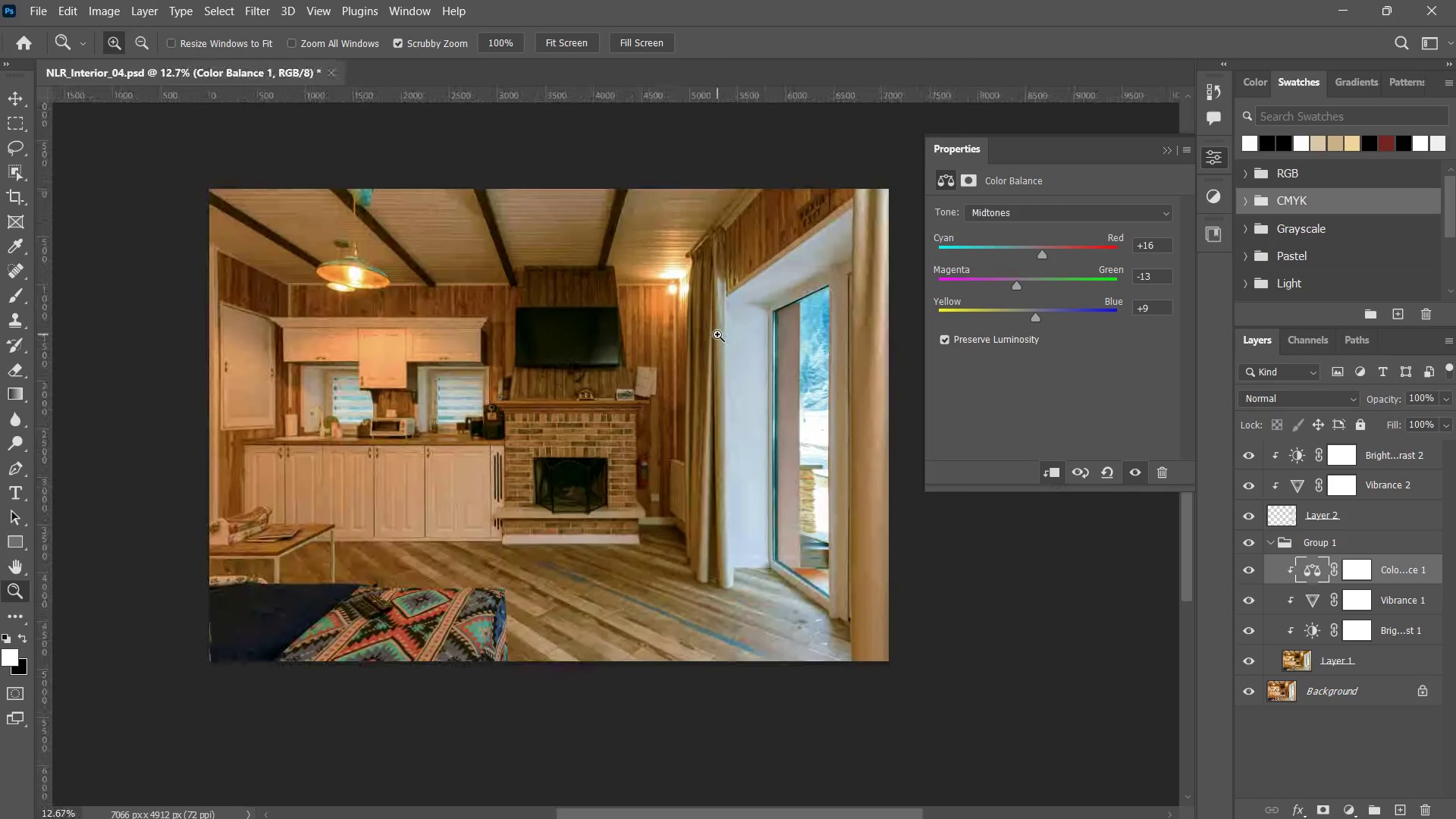 
left_click([1344, 509])
 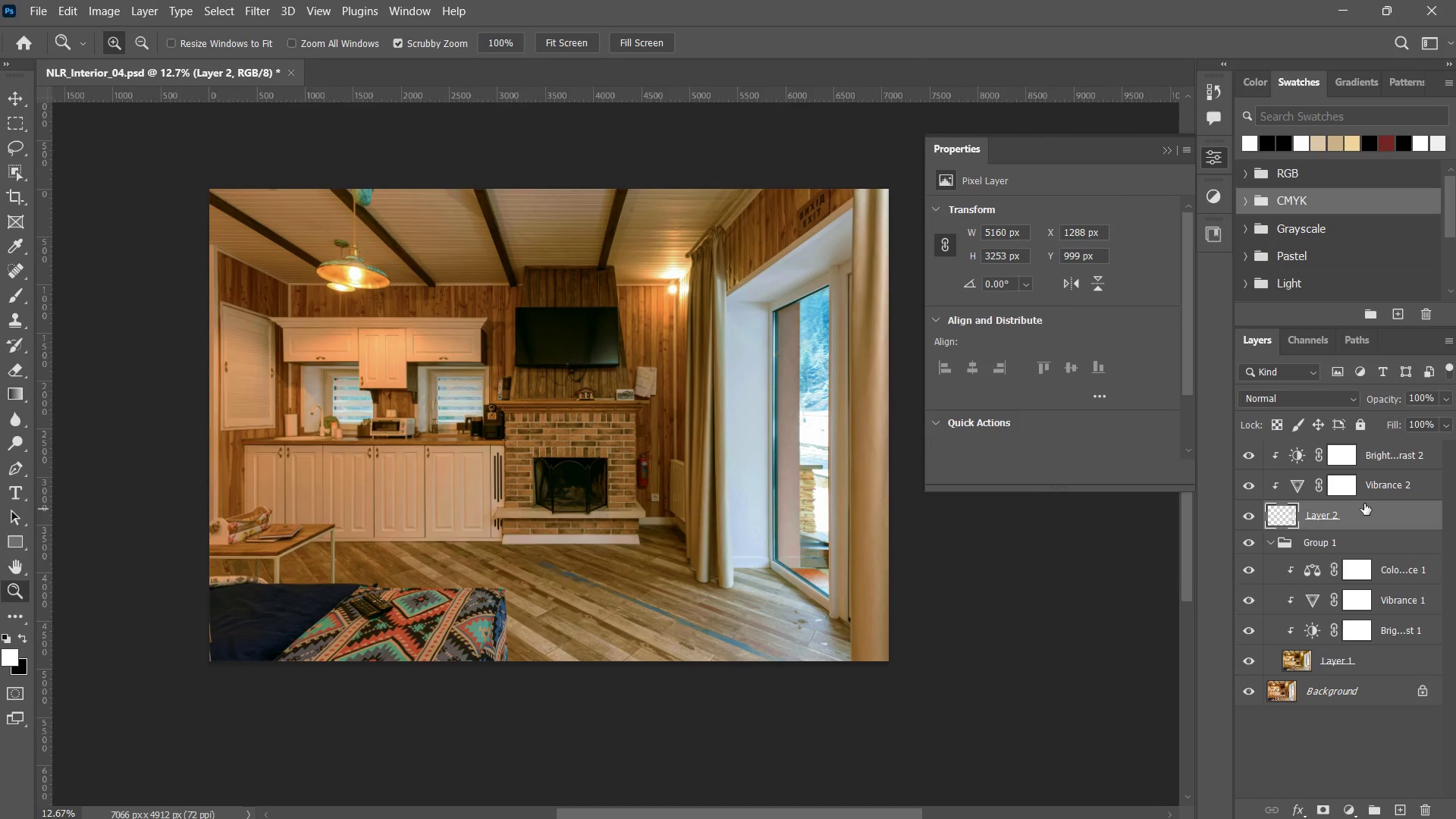 
hold_key(key=ShiftLeft, duration=0.89)
double_click([1417, 451])
 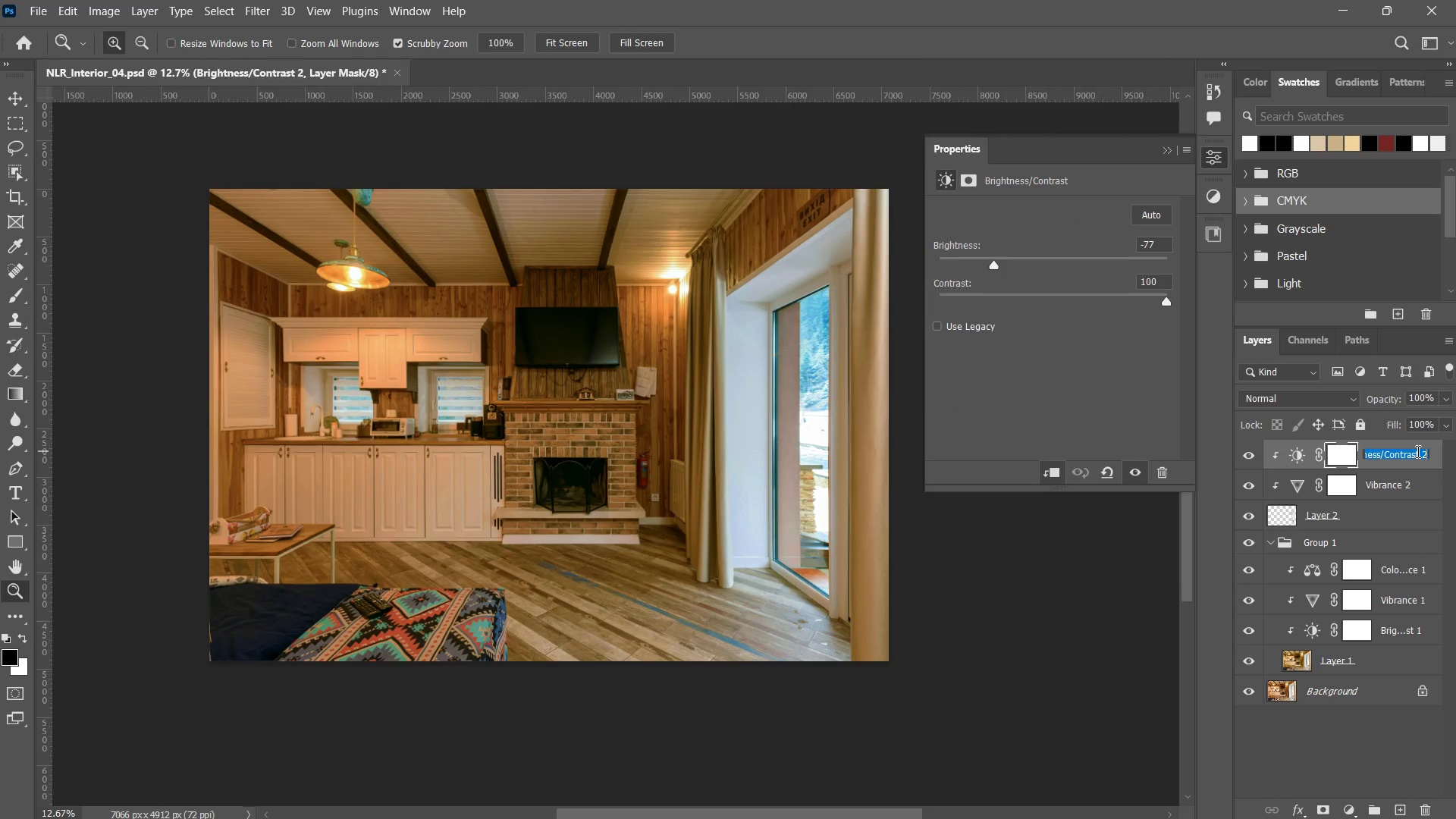 
key(Control+G)
 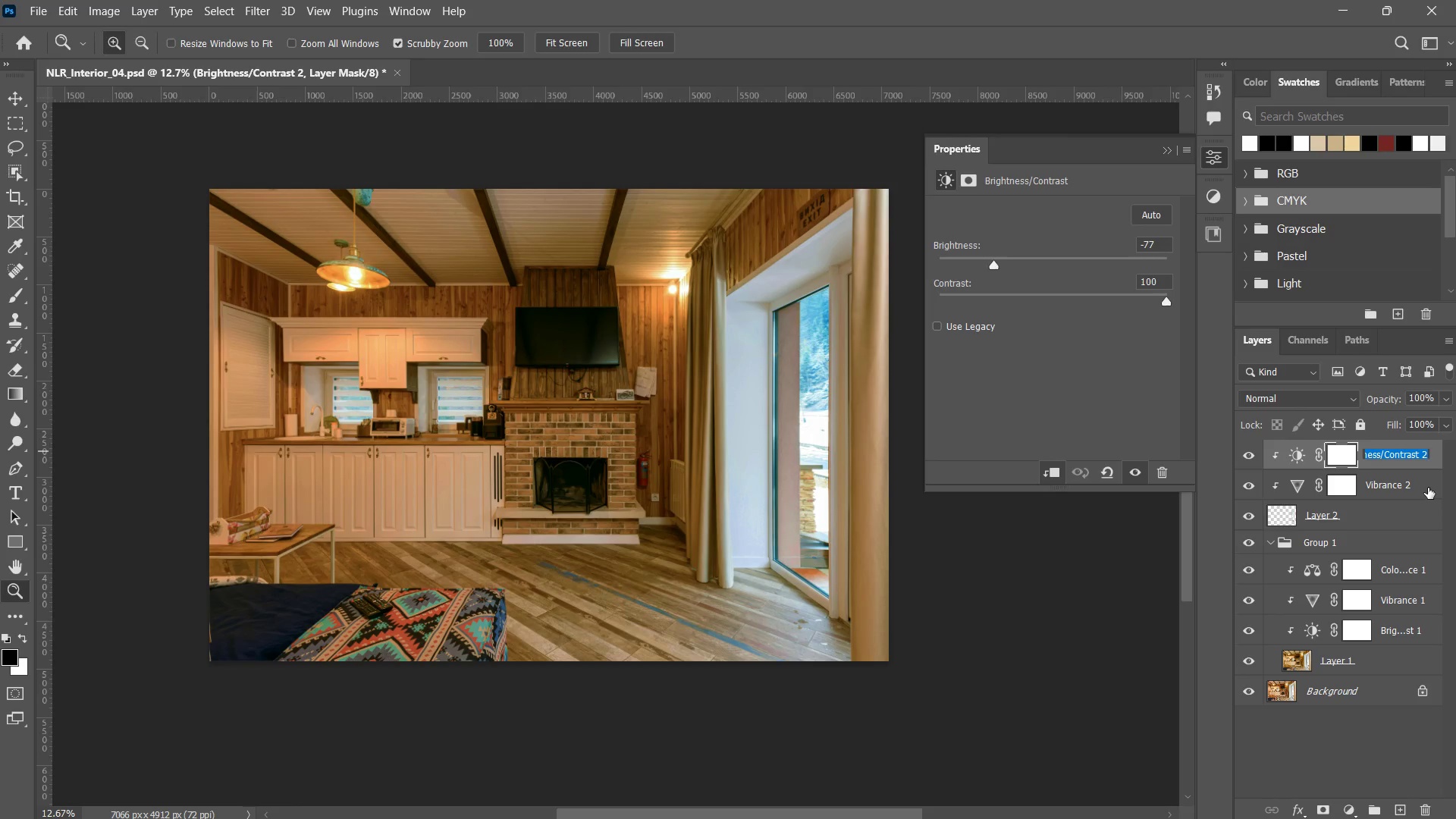 
key(Control+G)
 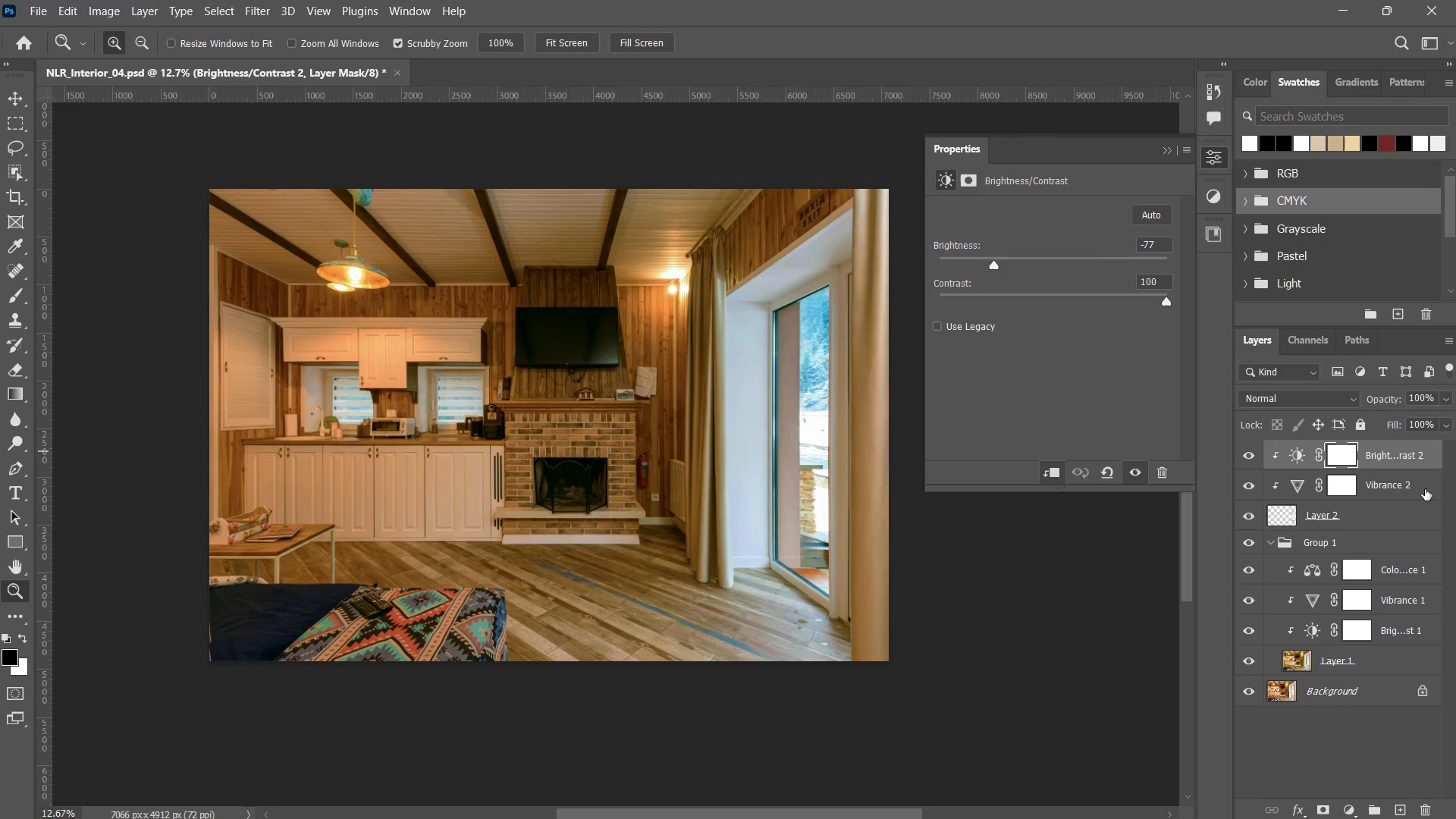 
double_click([1425, 489])
 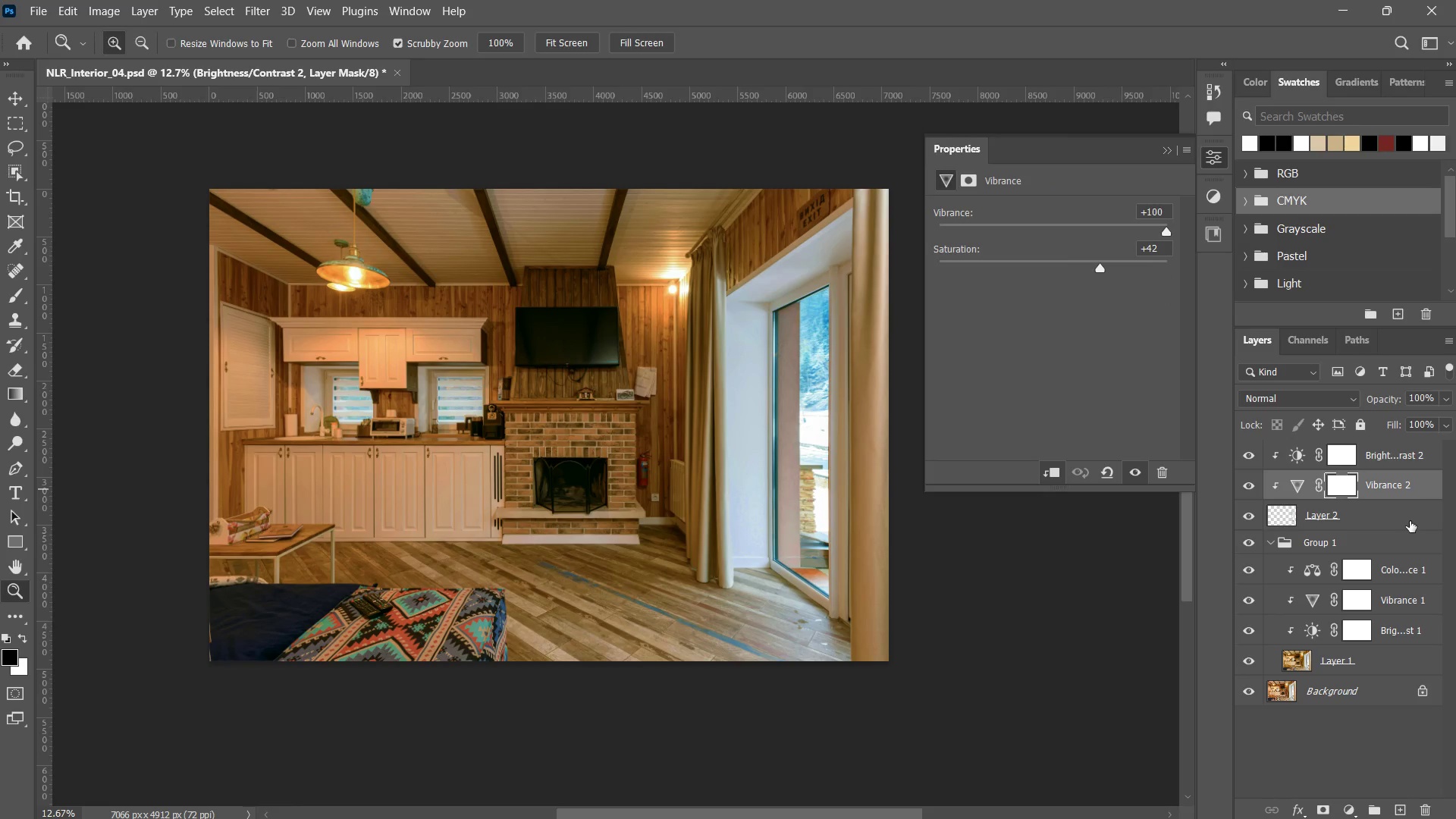 
left_click([1409, 521])
 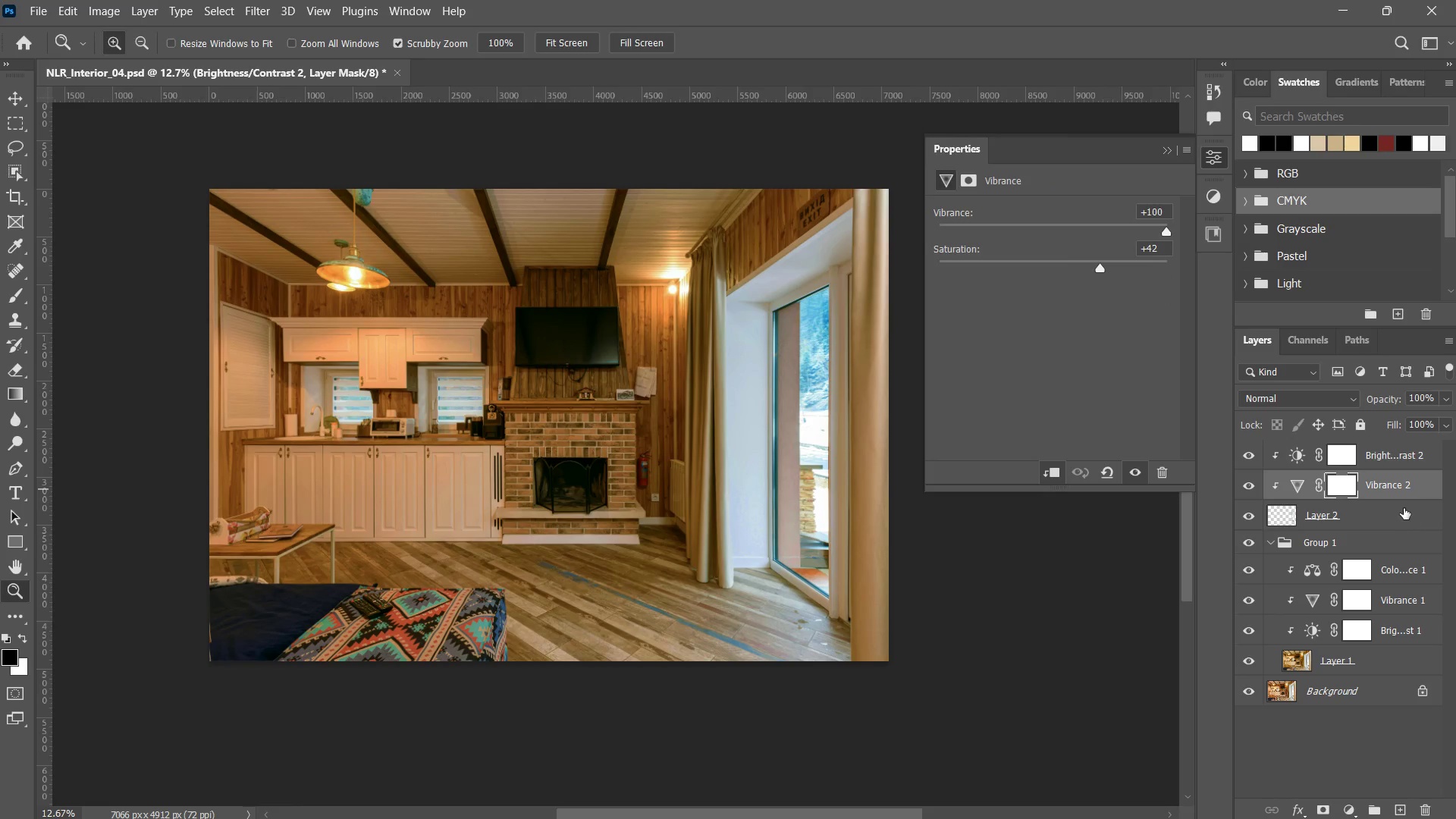 
double_click([1401, 496])
 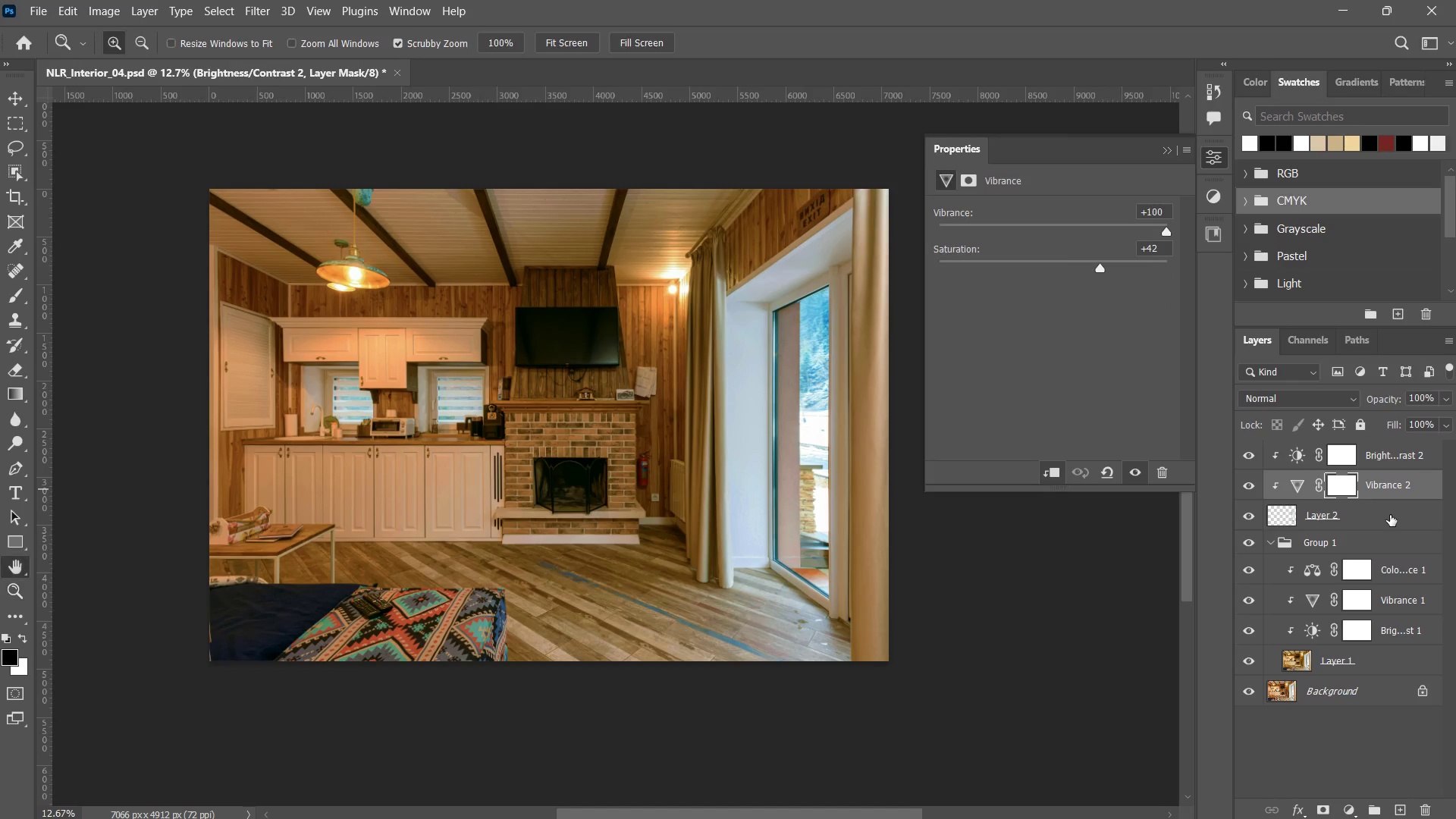 
left_click_drag(start_coordinate=[1390, 515], to_coordinate=[1384, 195])
 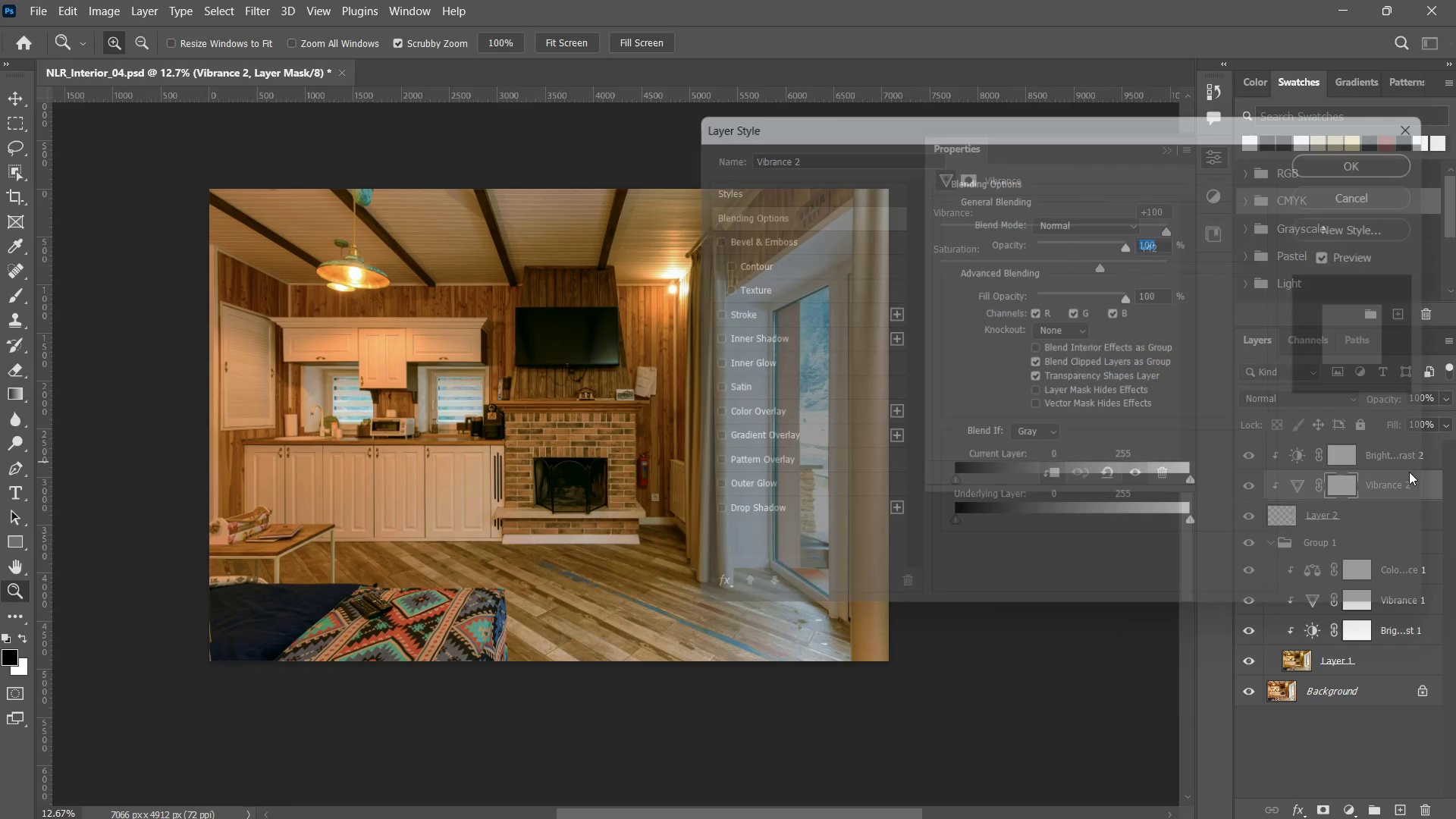 
double_click([1384, 195])
 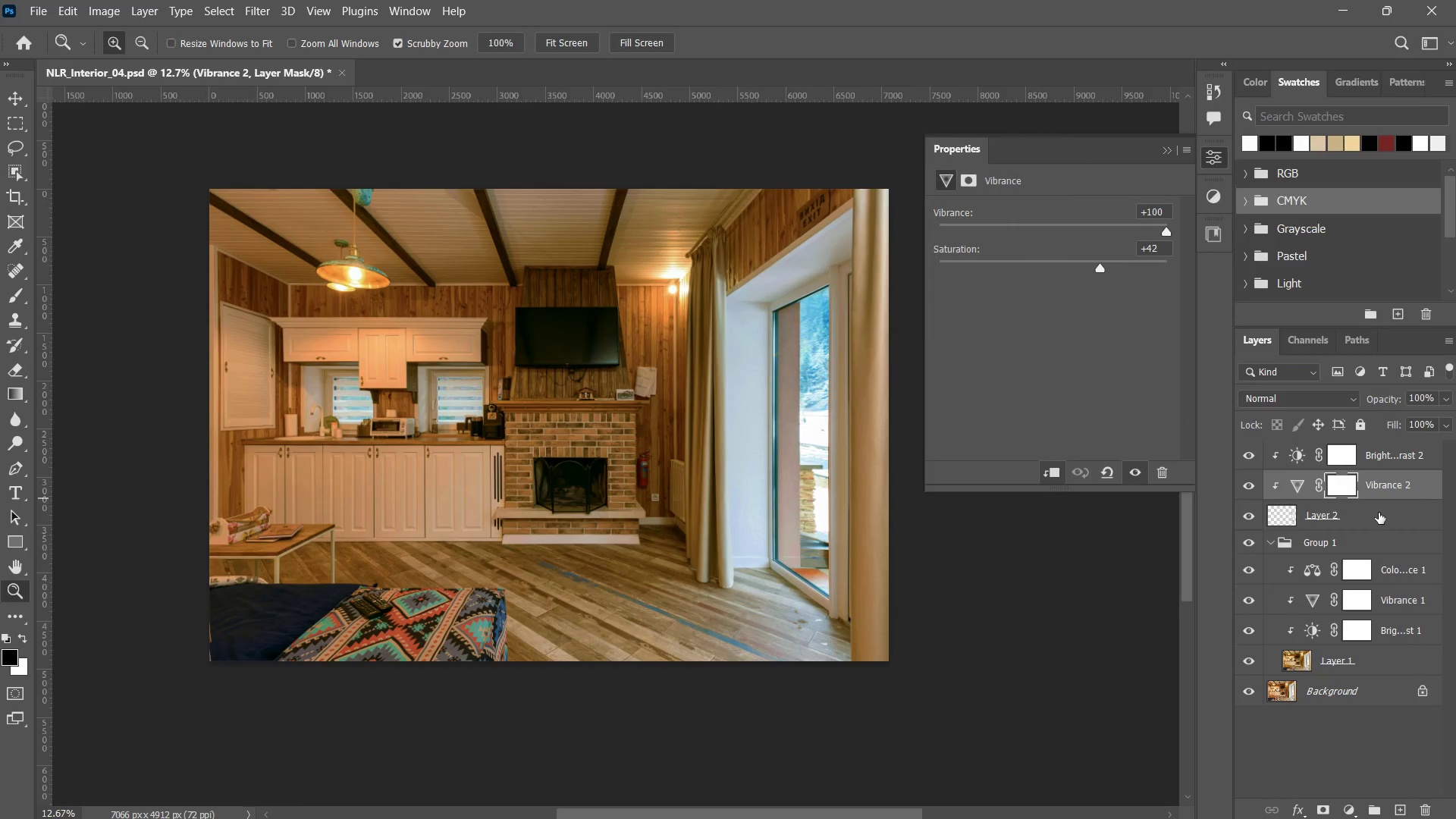 
left_click([1379, 514])
 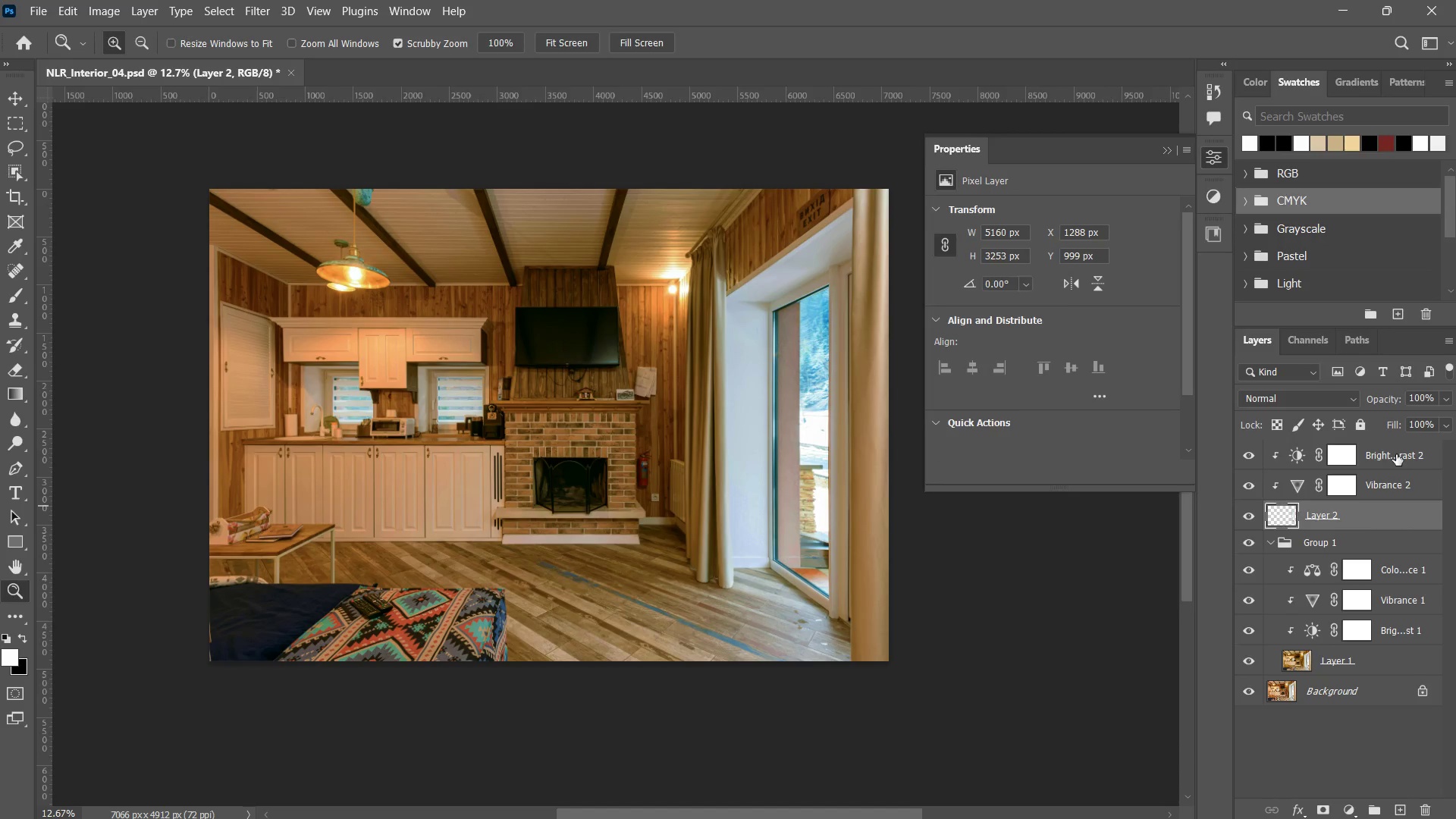 
hold_key(key=ControlLeft, duration=0.84)
 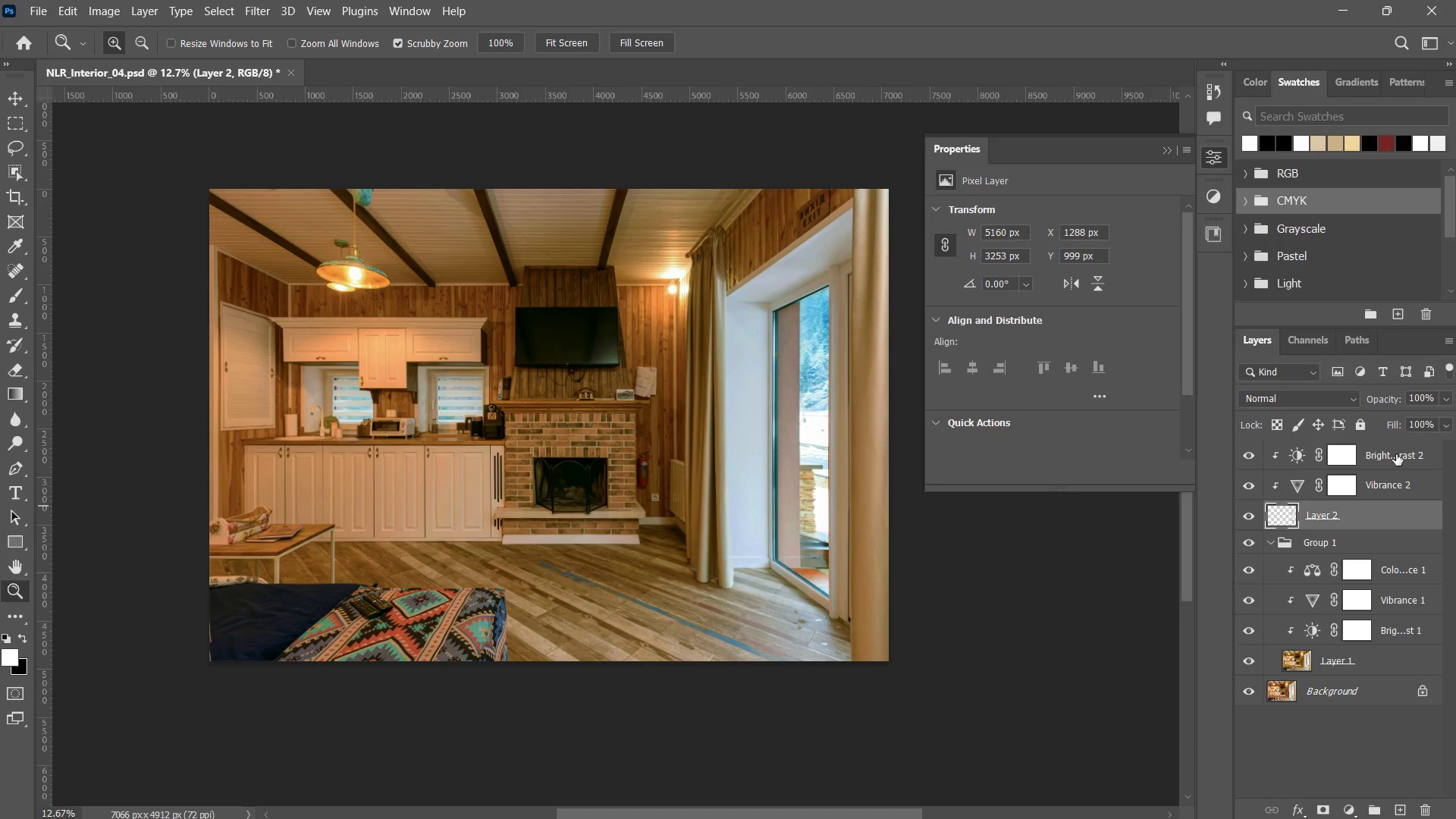 
hold_key(key=ShiftLeft, duration=0.61)
double_click([1397, 453])
 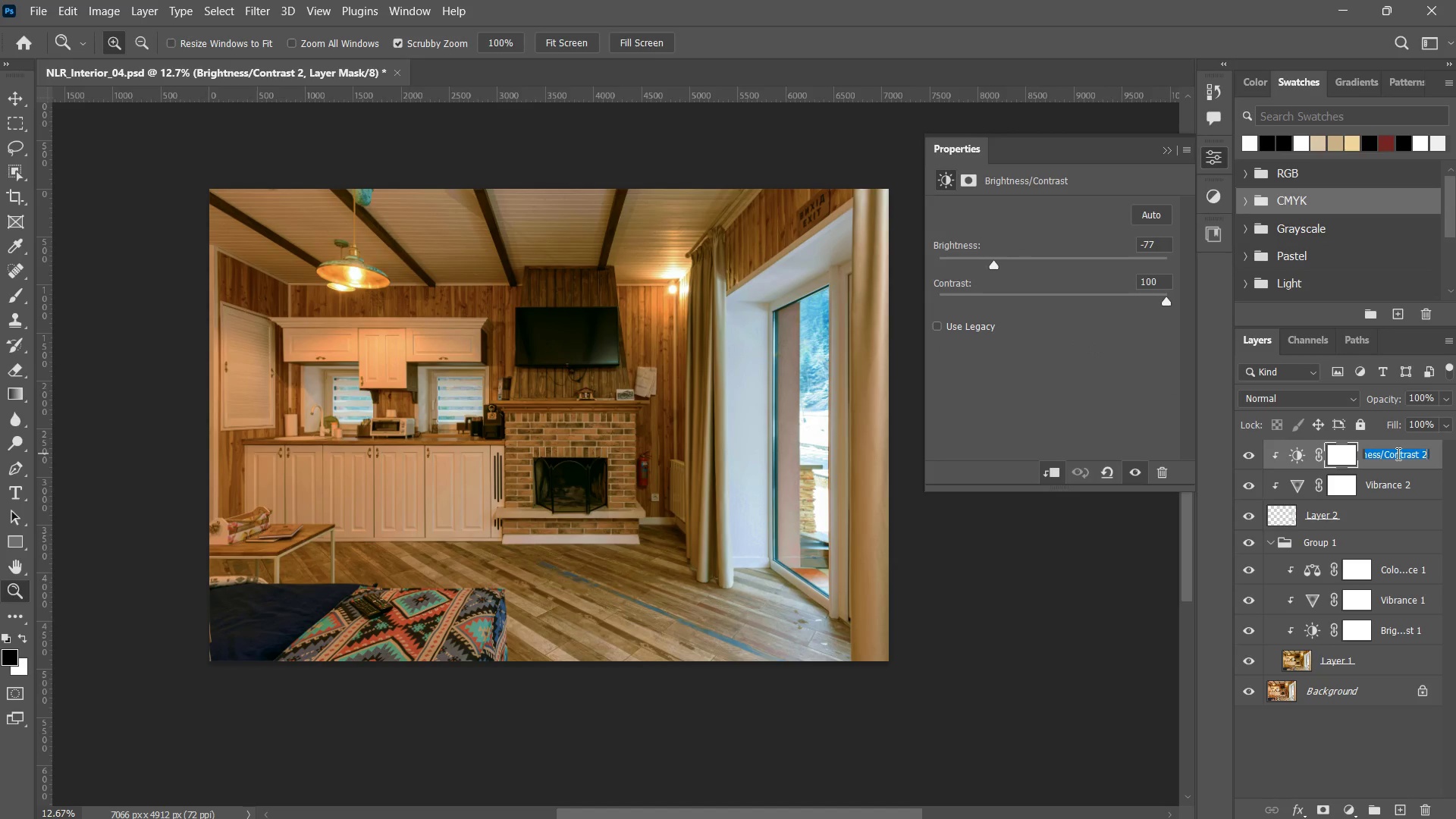 
hold_key(key=ControlLeft, duration=0.64)
 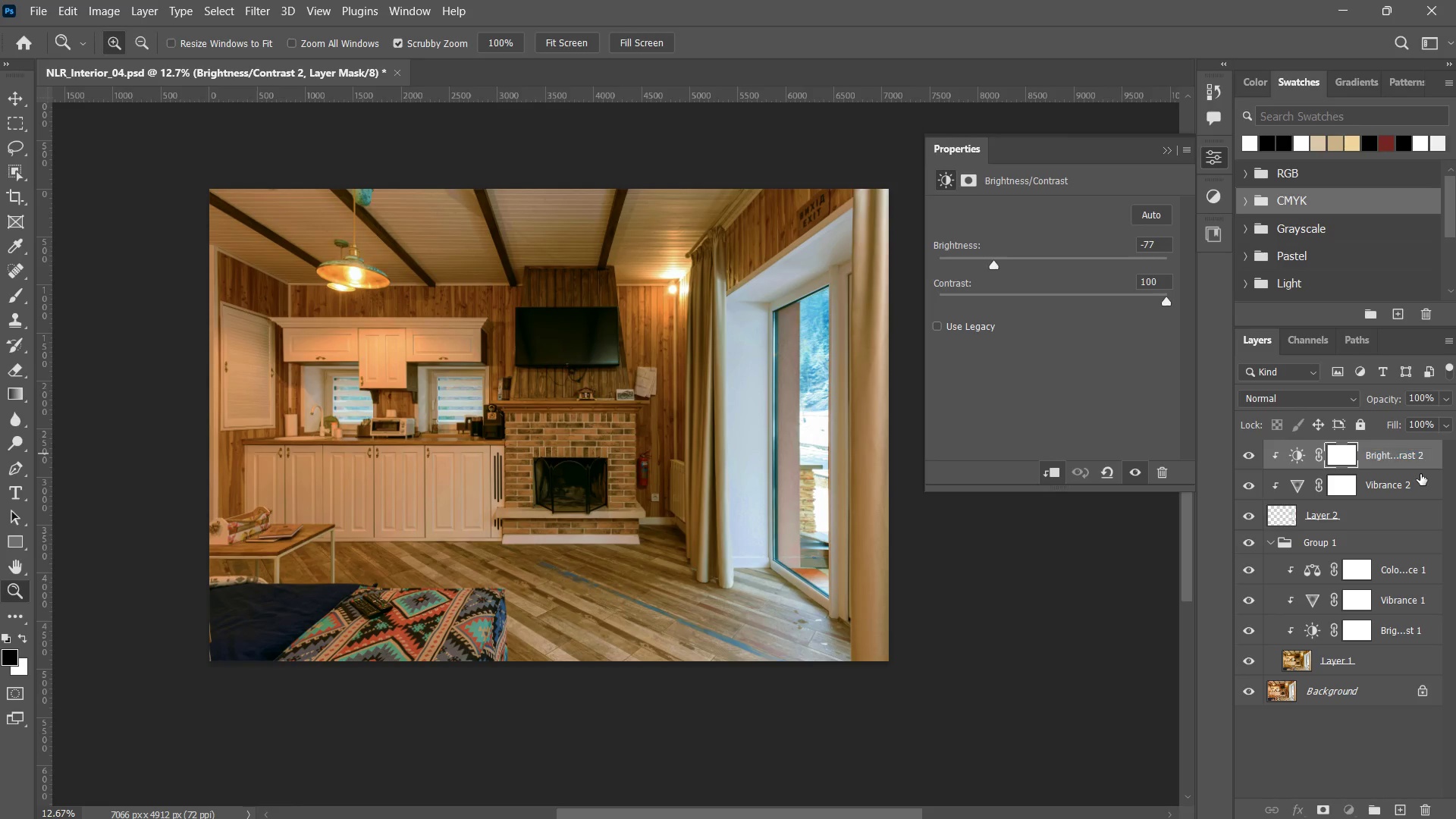 
double_click([1420, 474])
 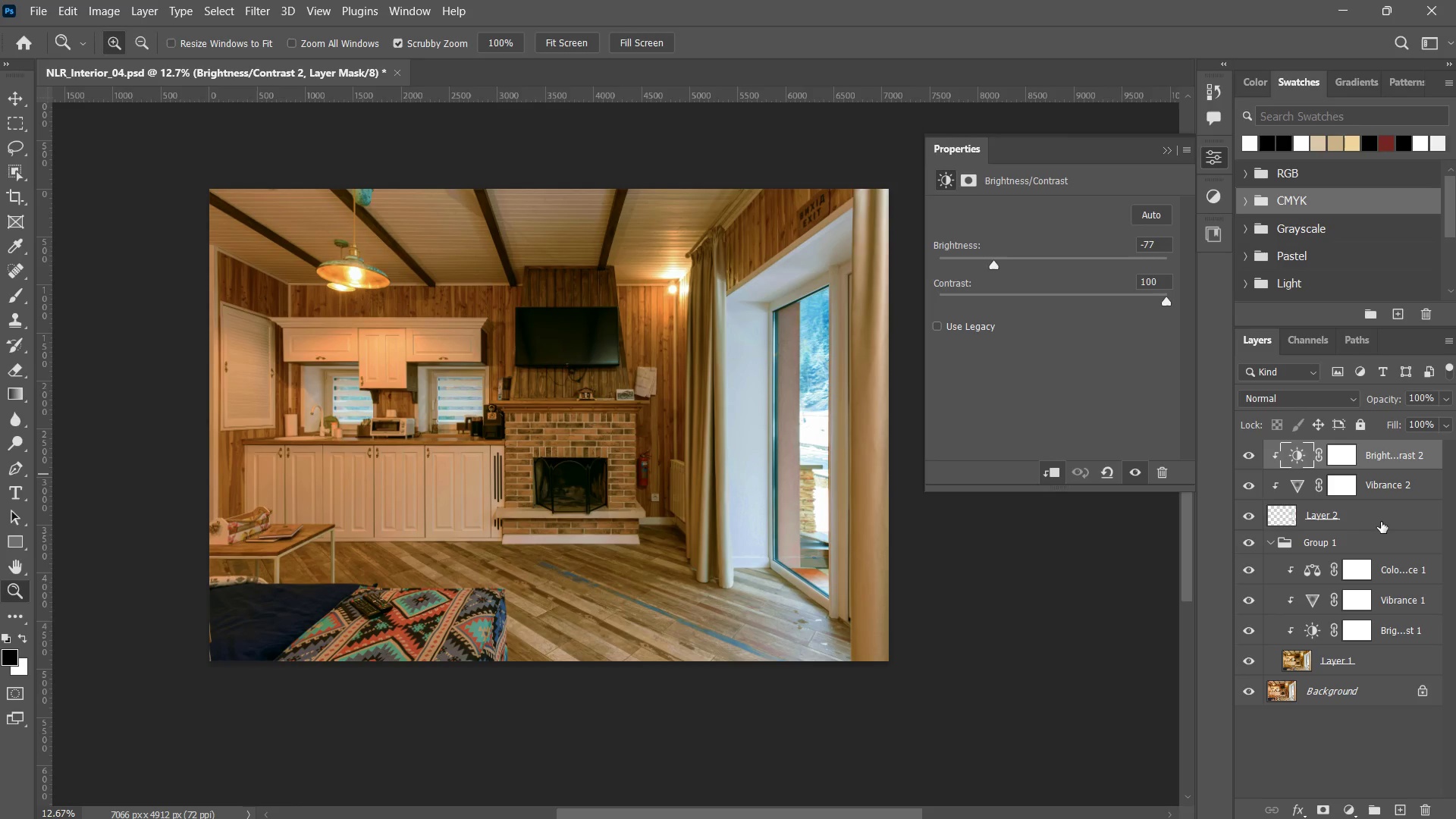 
left_click([1382, 519])
 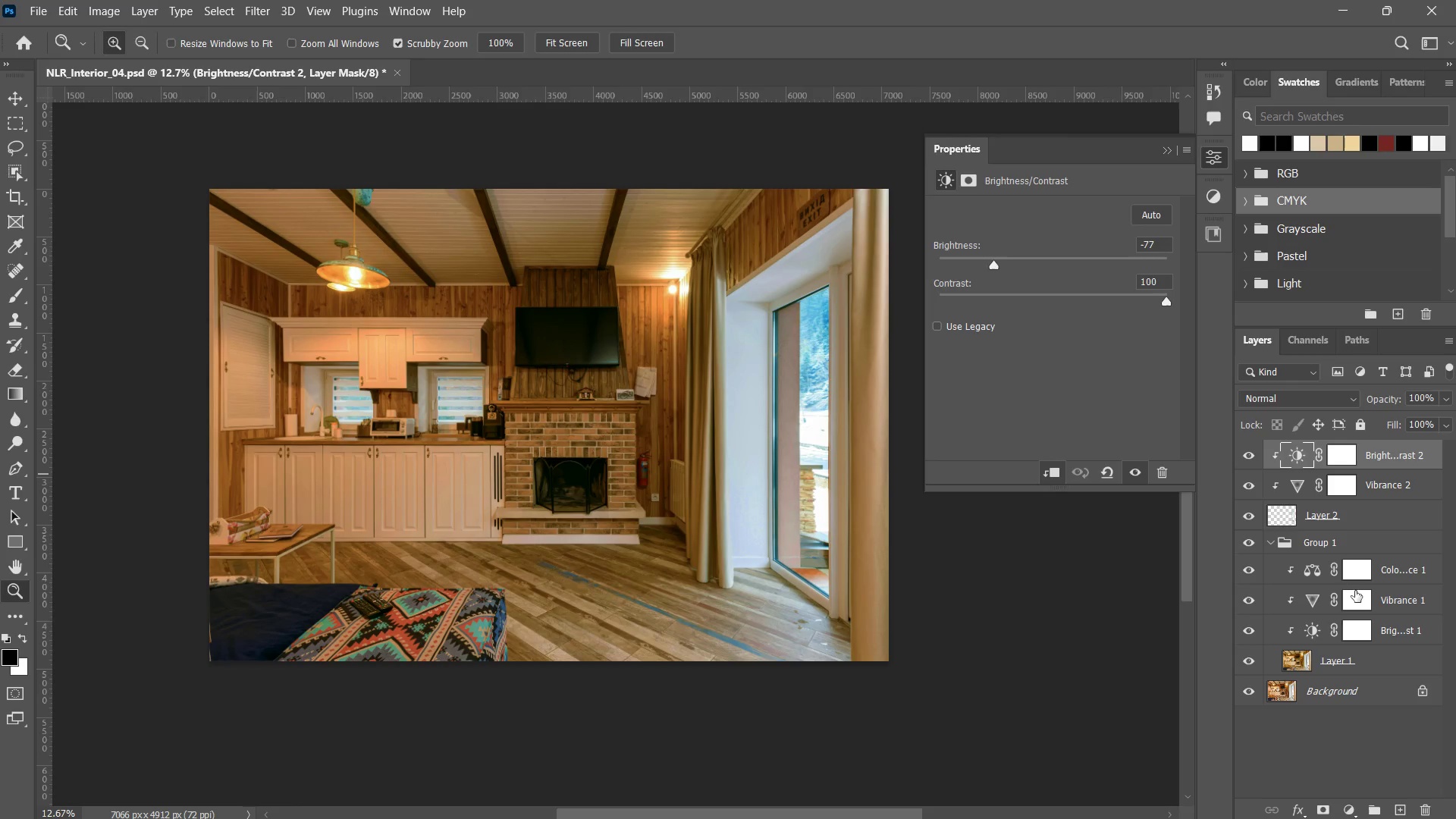 
hold_key(key=ShiftLeft, duration=0.75)
double_click([1385, 518])
 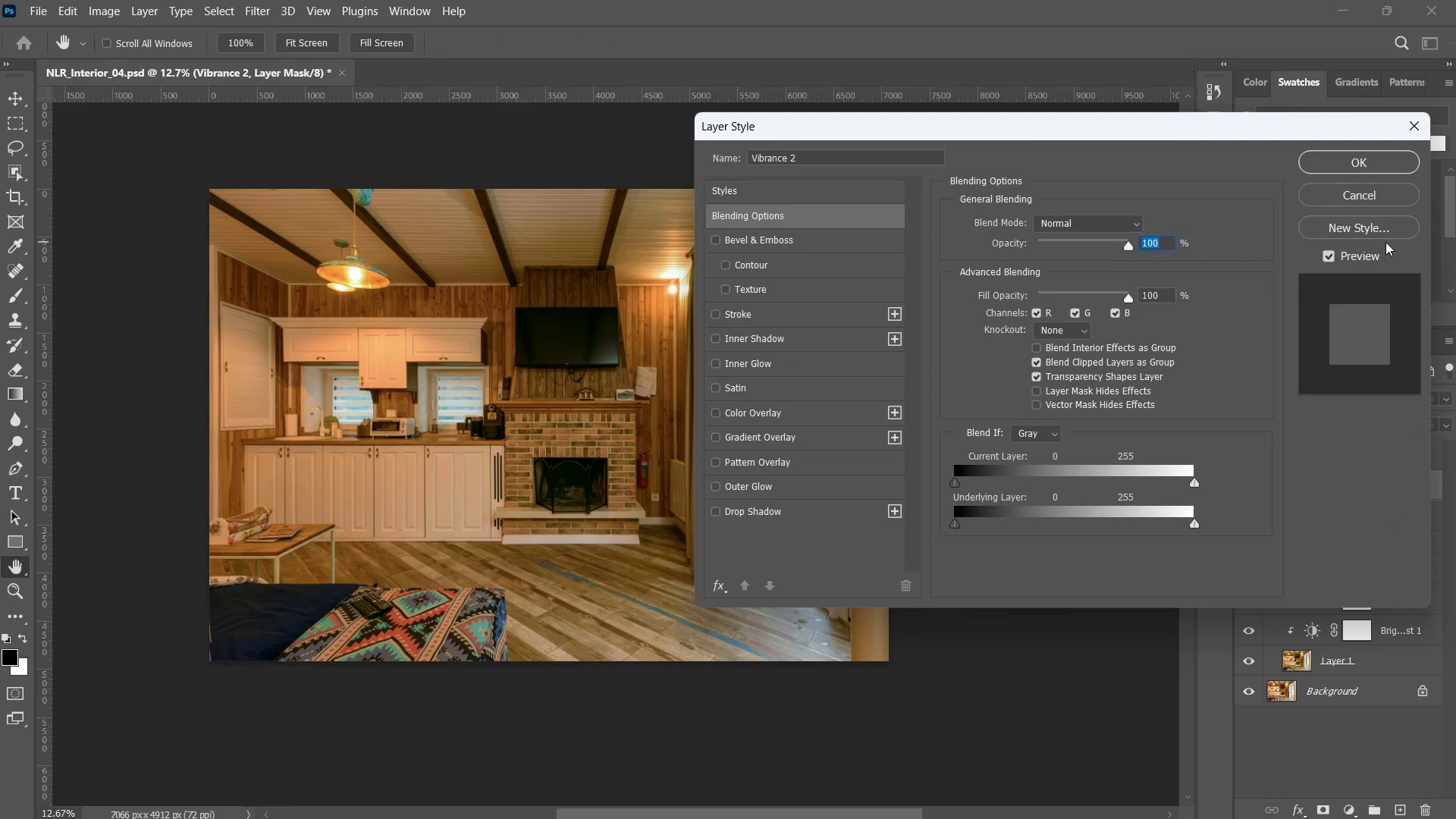 
key(Escape)
 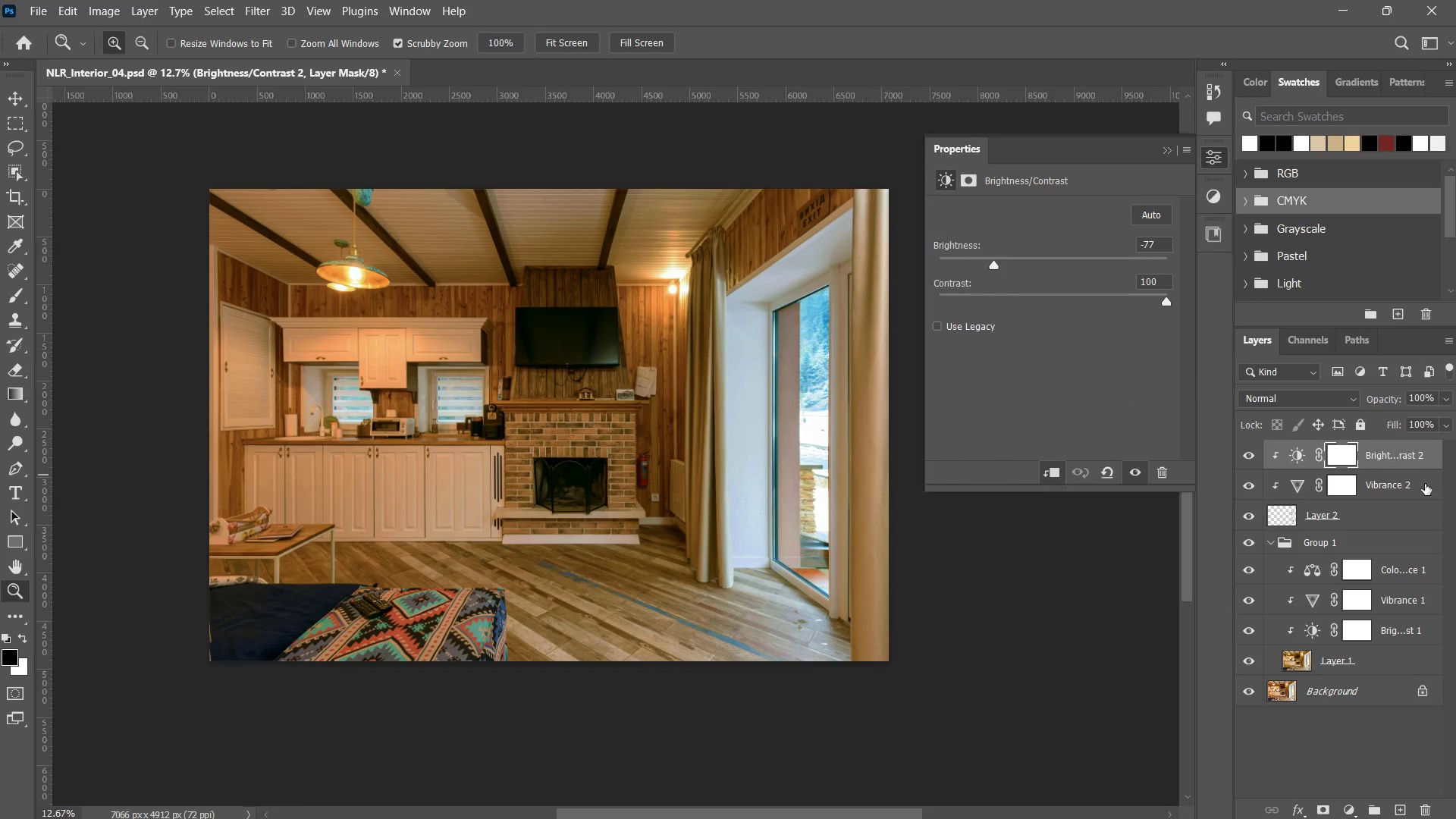 
hold_key(key=ShiftLeft, duration=1.3)
 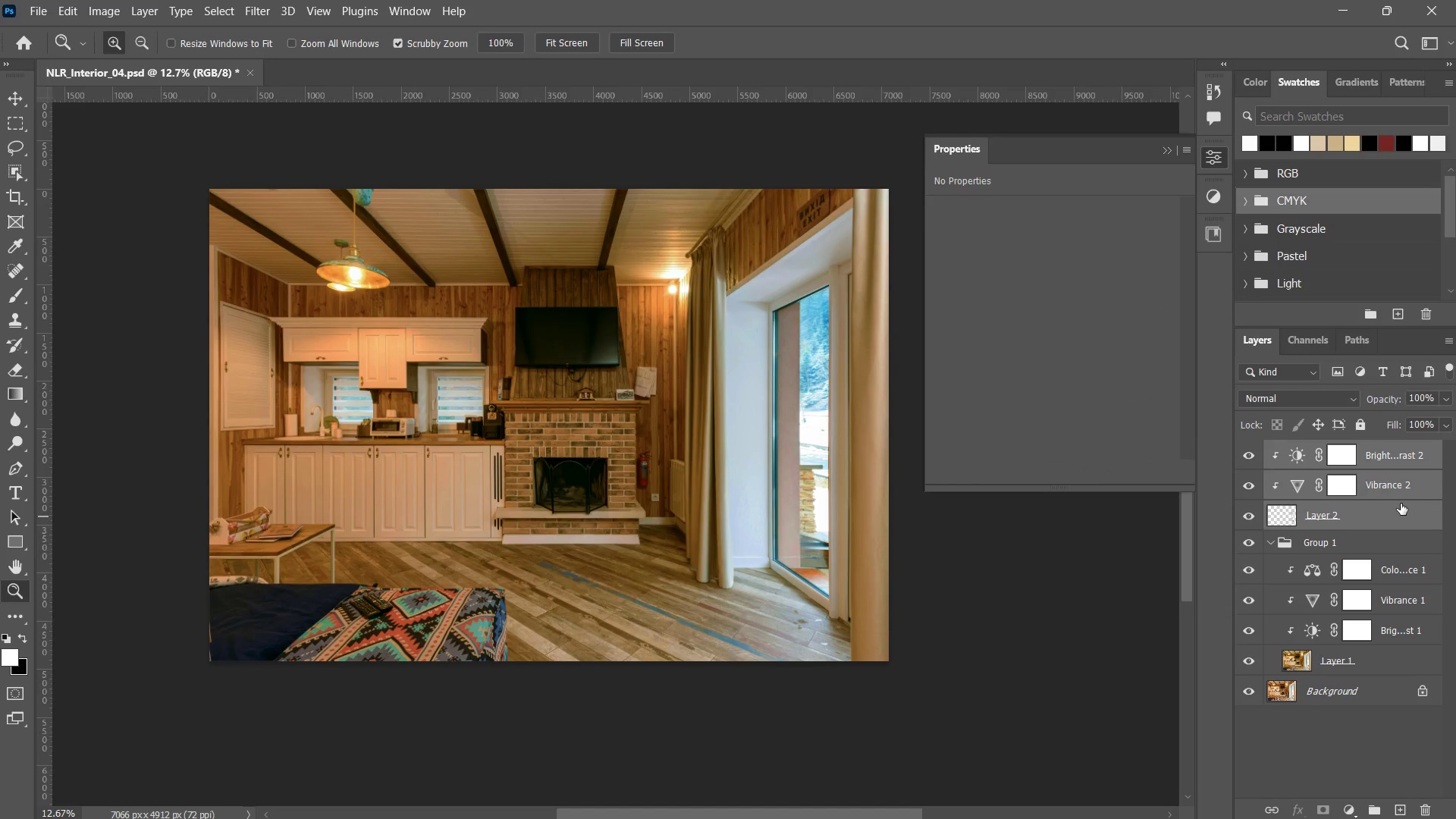 
key(Control+G)
 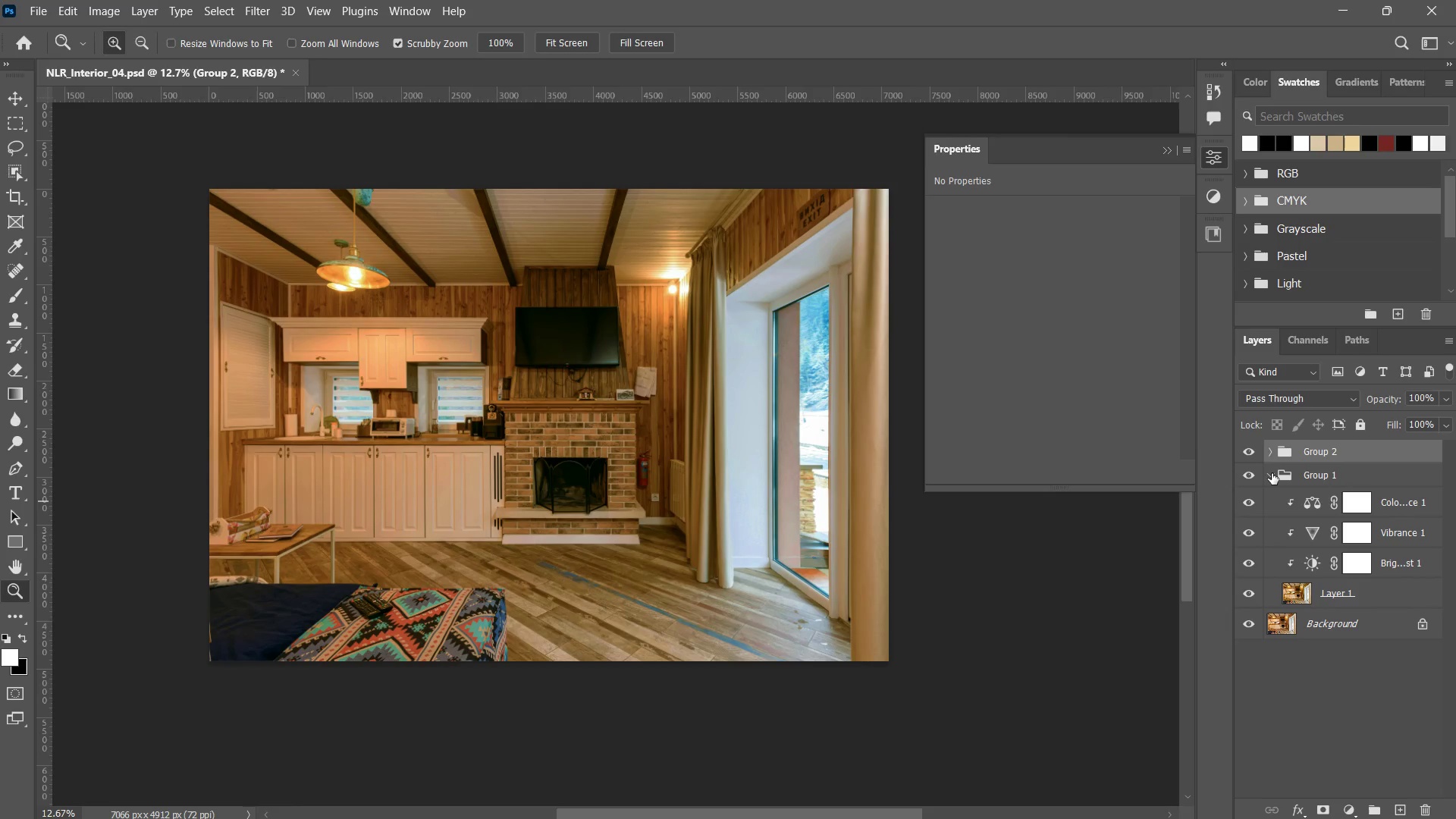 
left_click([1272, 473])
 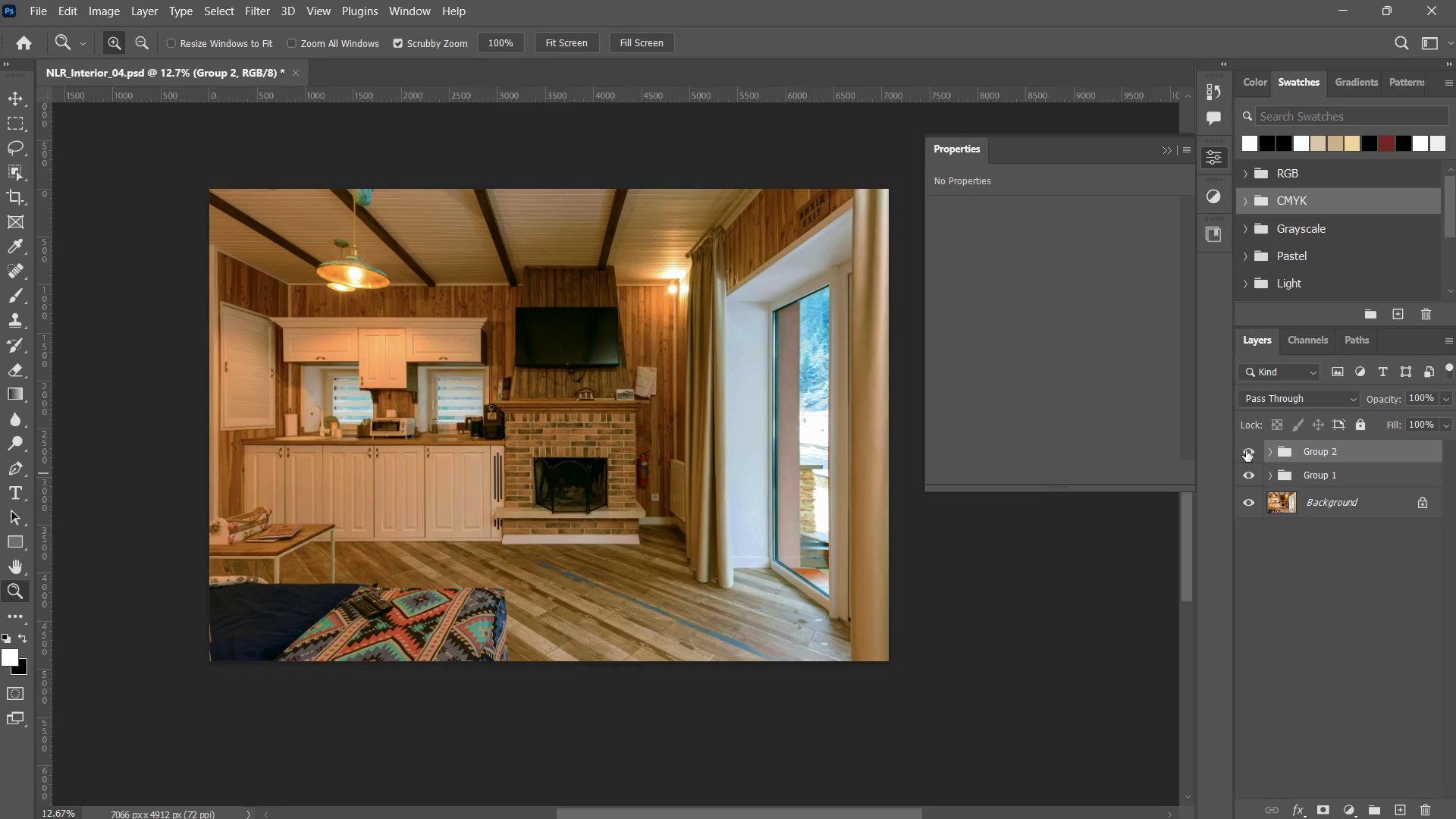 
left_click([1246, 450])
 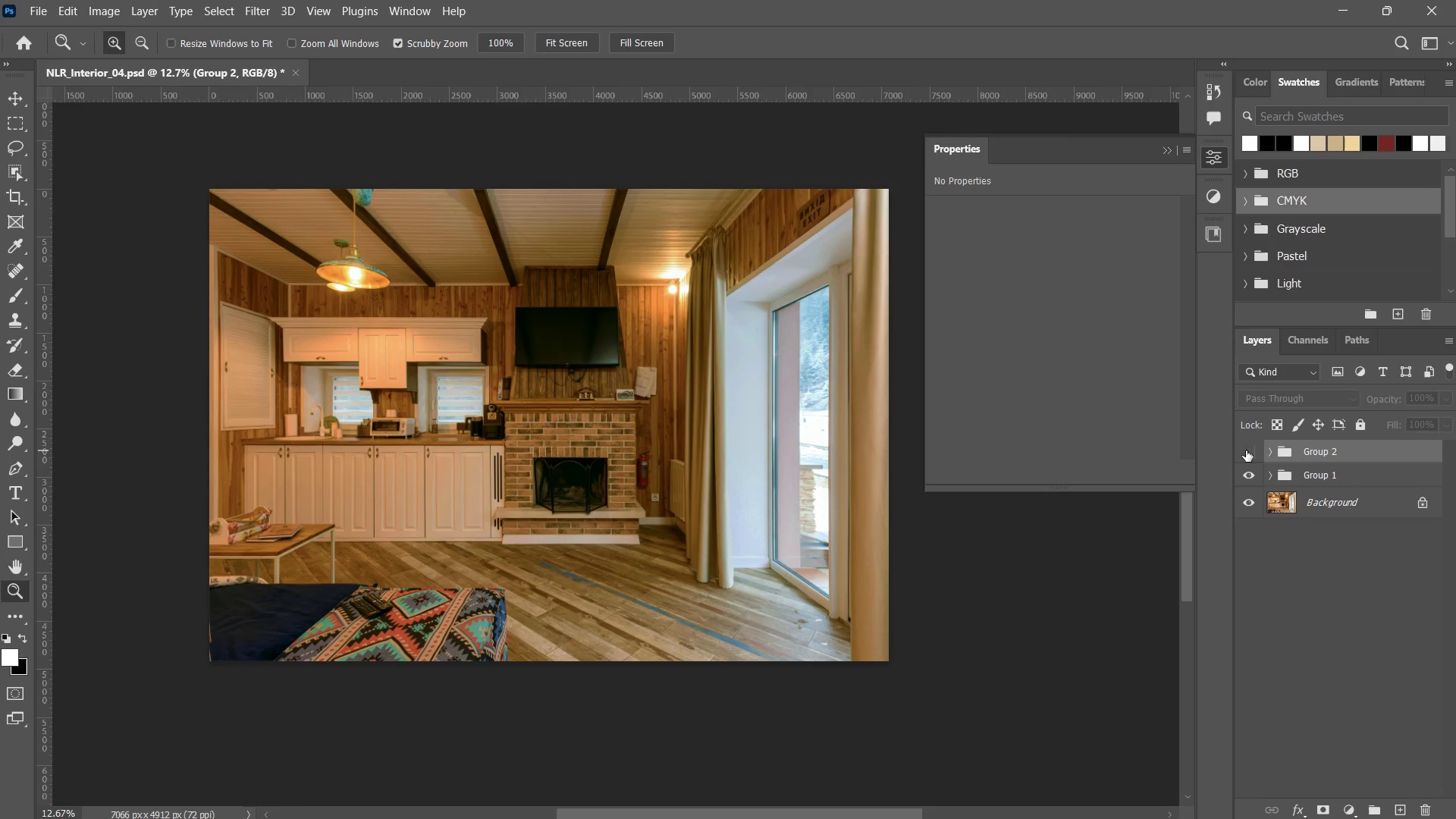 
left_click([1246, 450])
 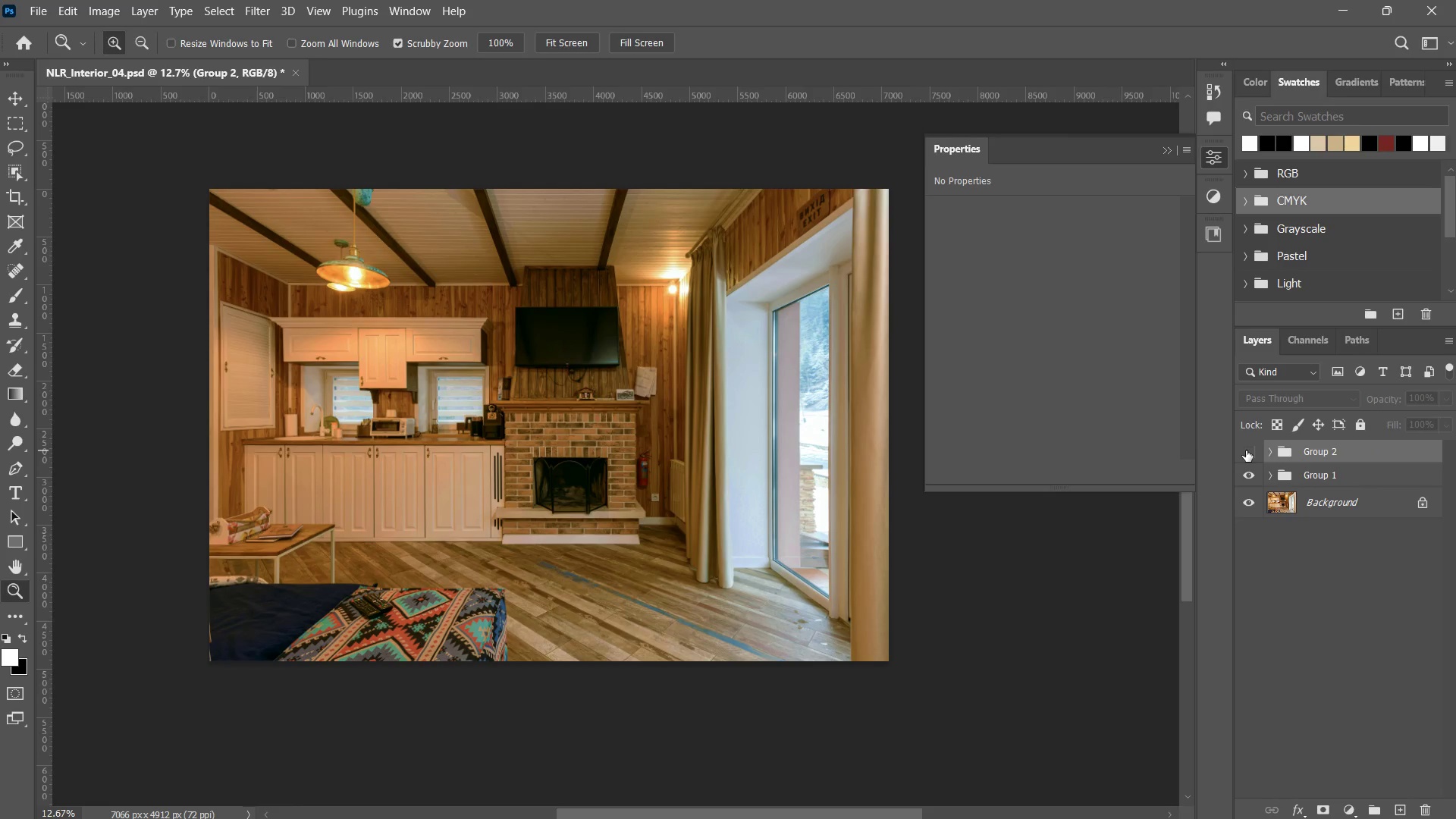 
double_click([1246, 450])
 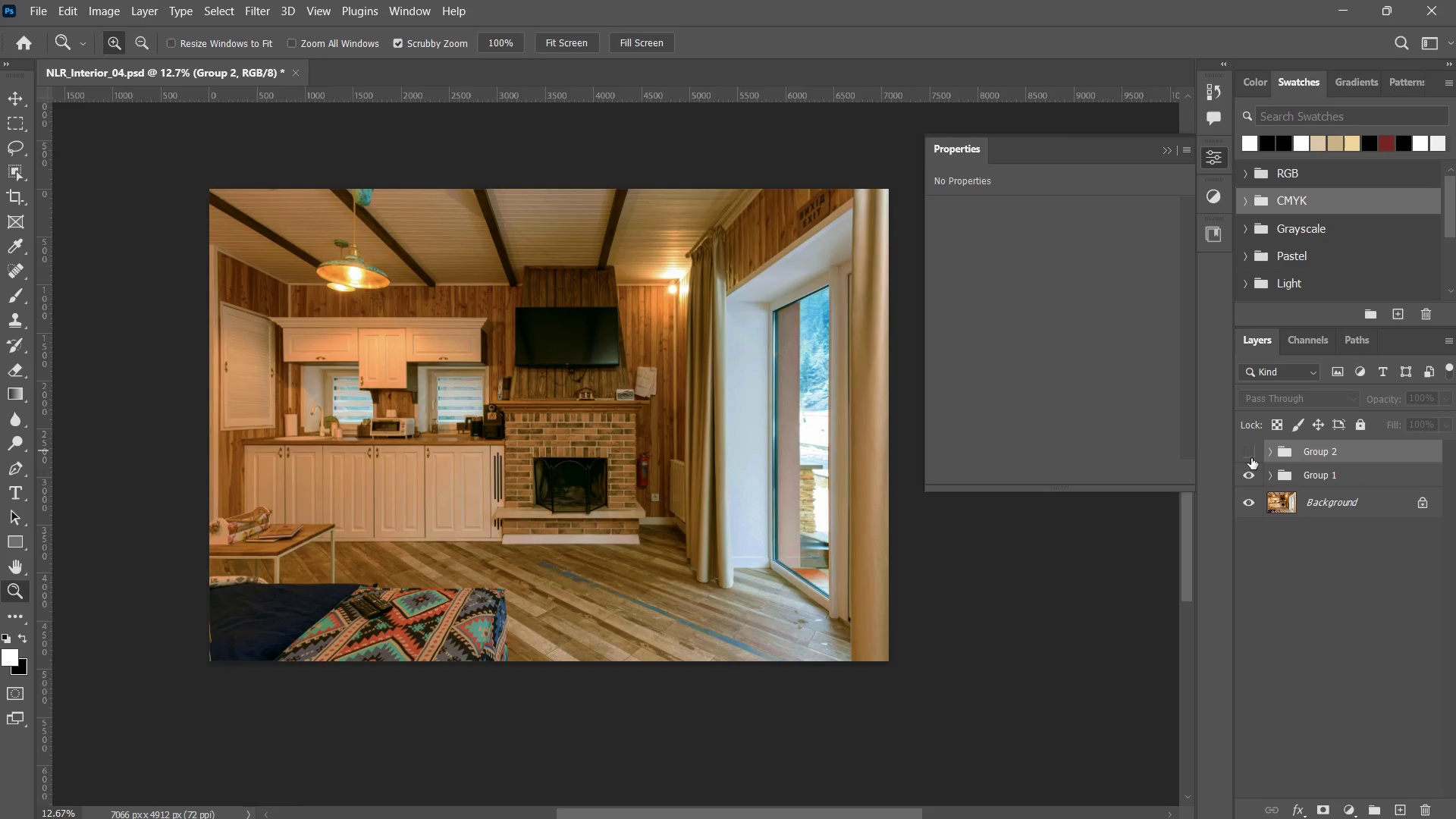 
double_click([1251, 471])
 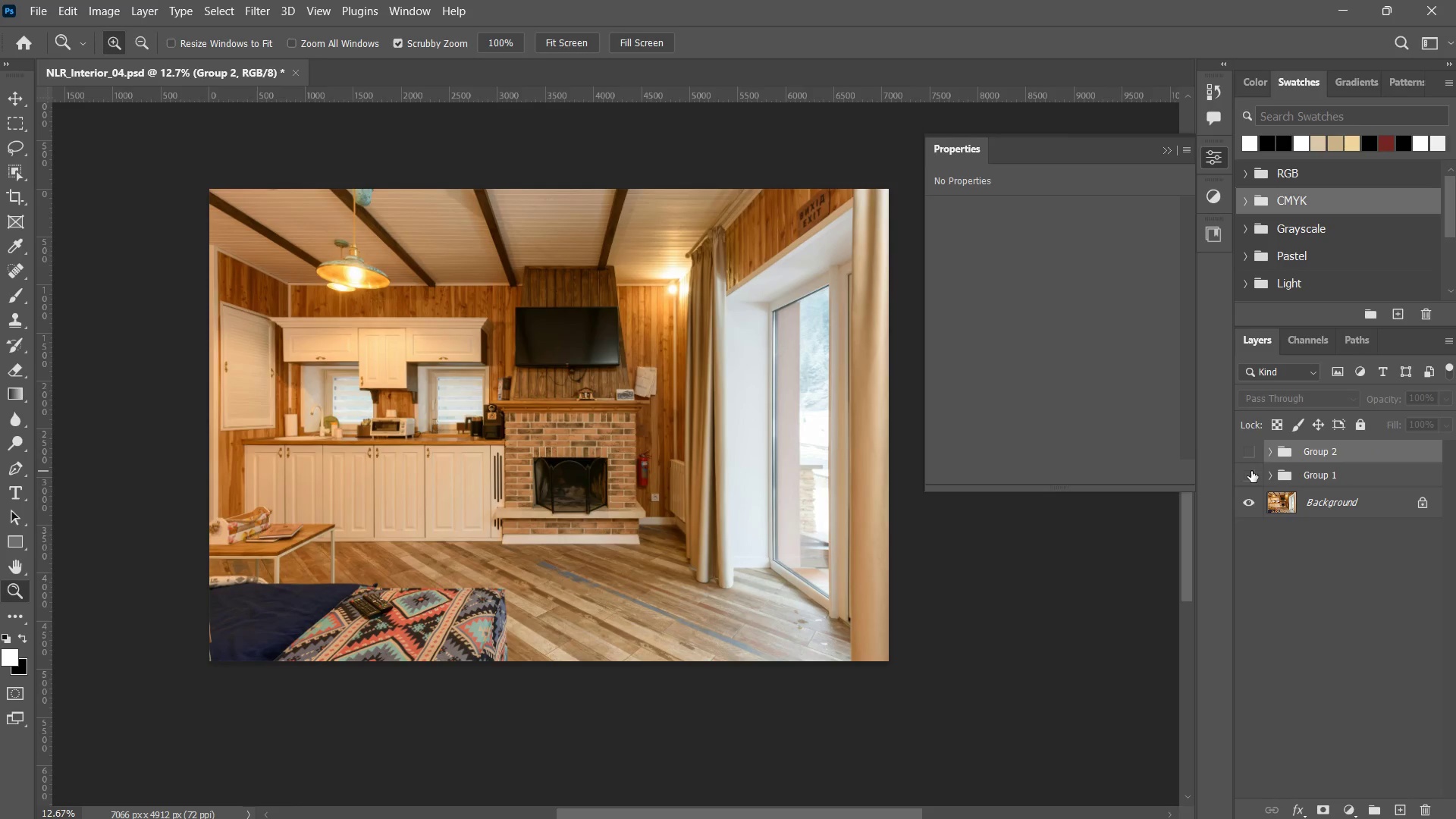 
left_click([1251, 471])
 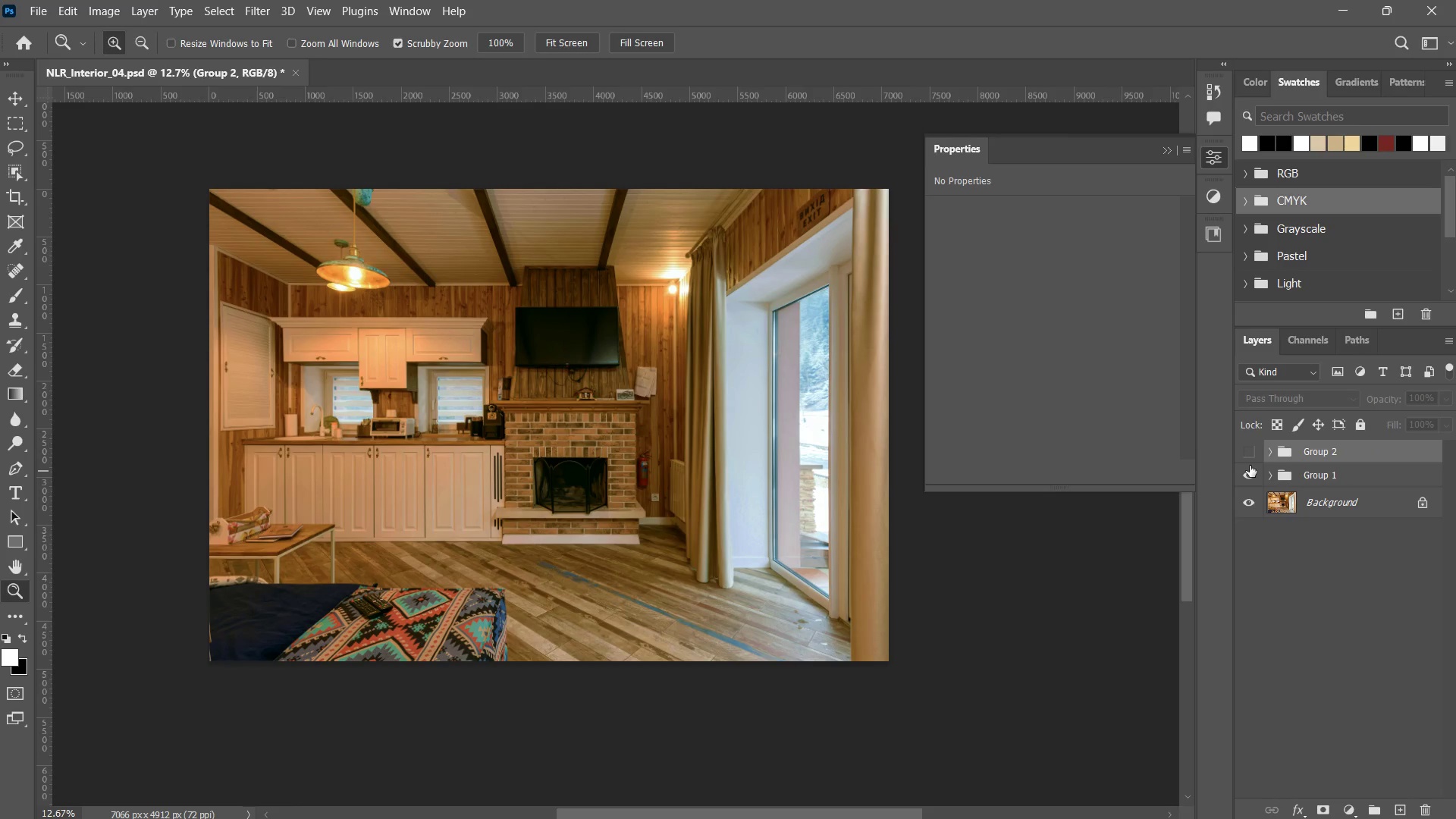 
left_click([1248, 456])
 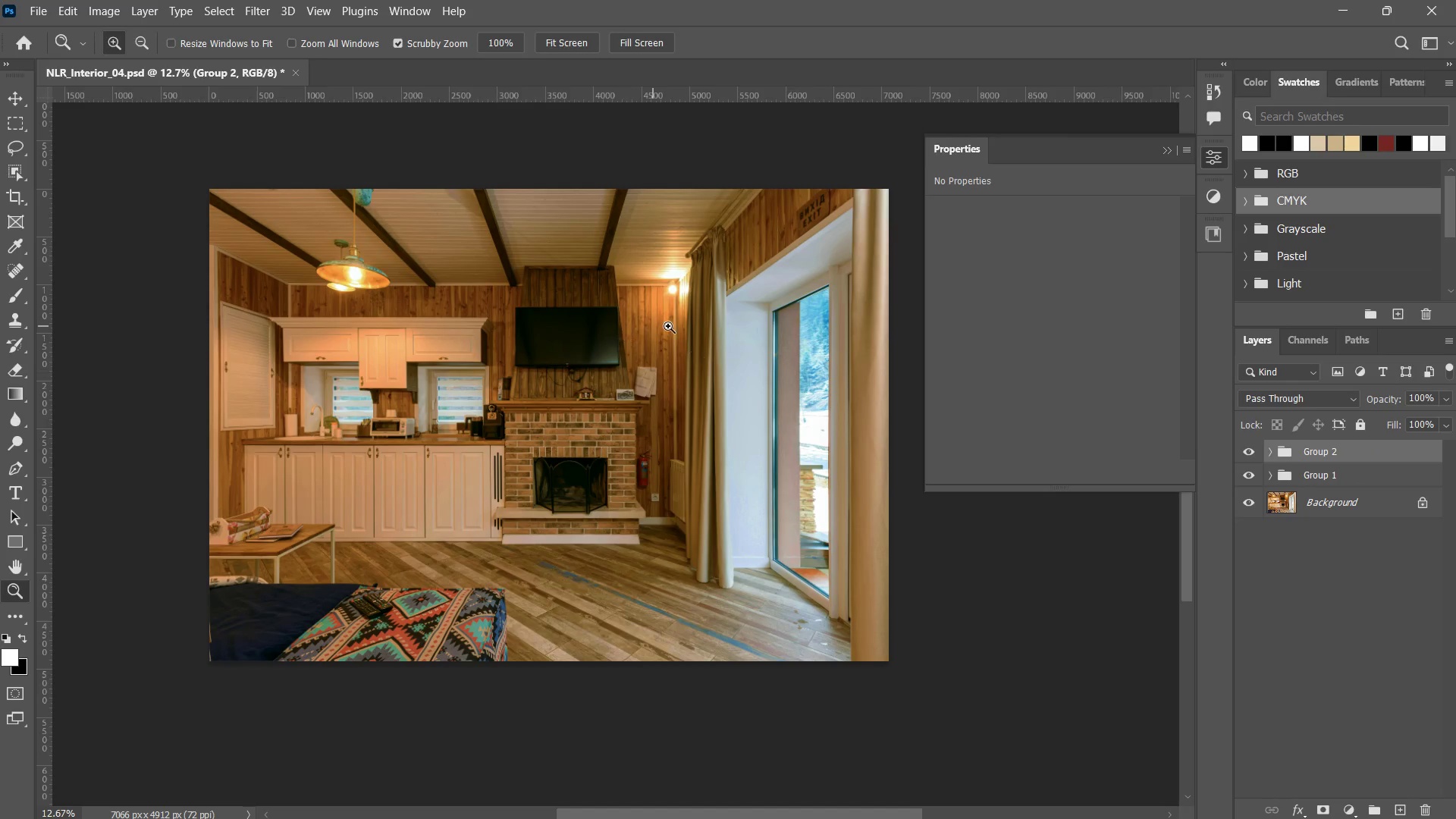 
left_click_drag(start_coordinate=[704, 338], to_coordinate=[684, 353])
 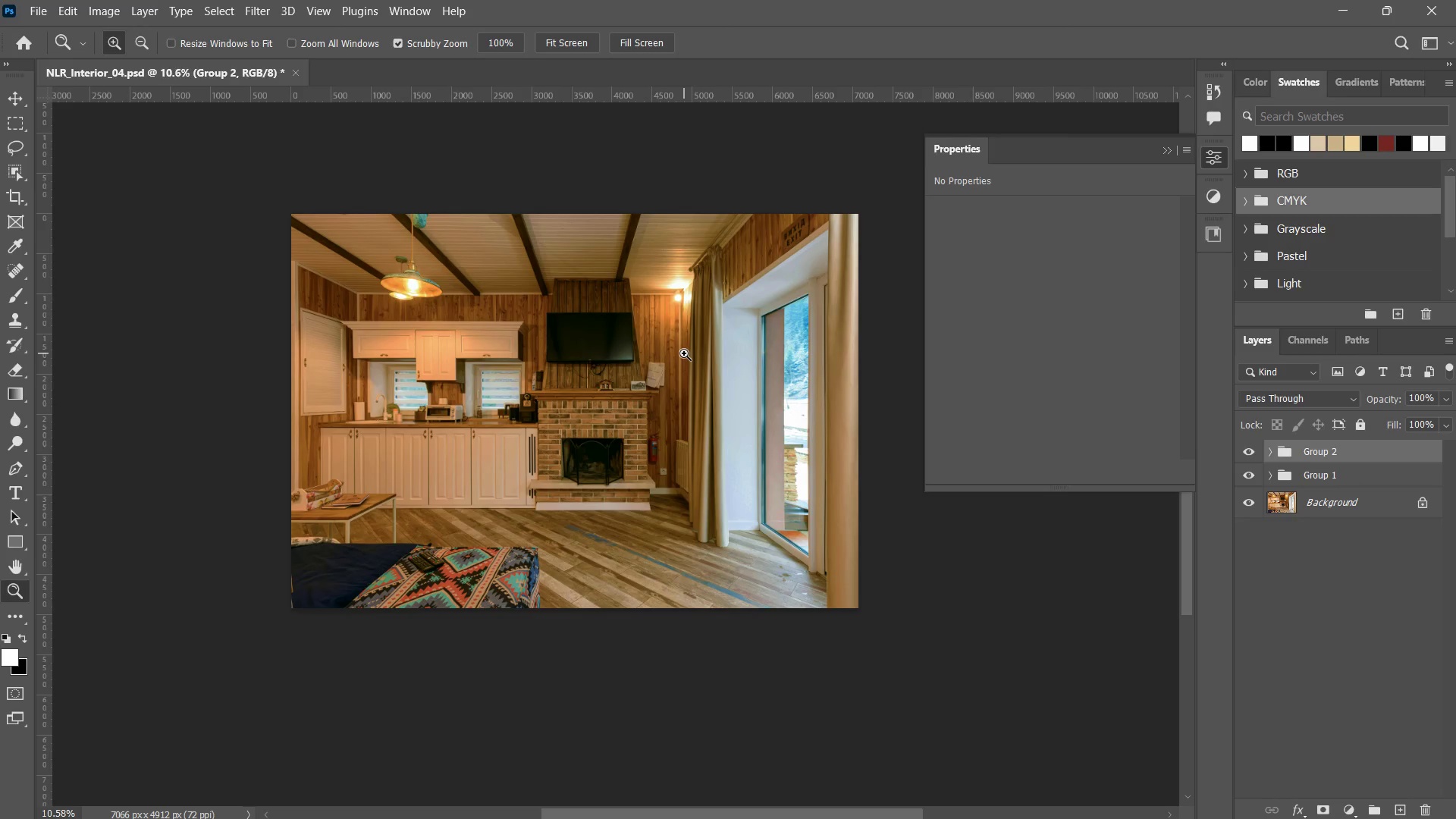 
double_click([684, 353])
 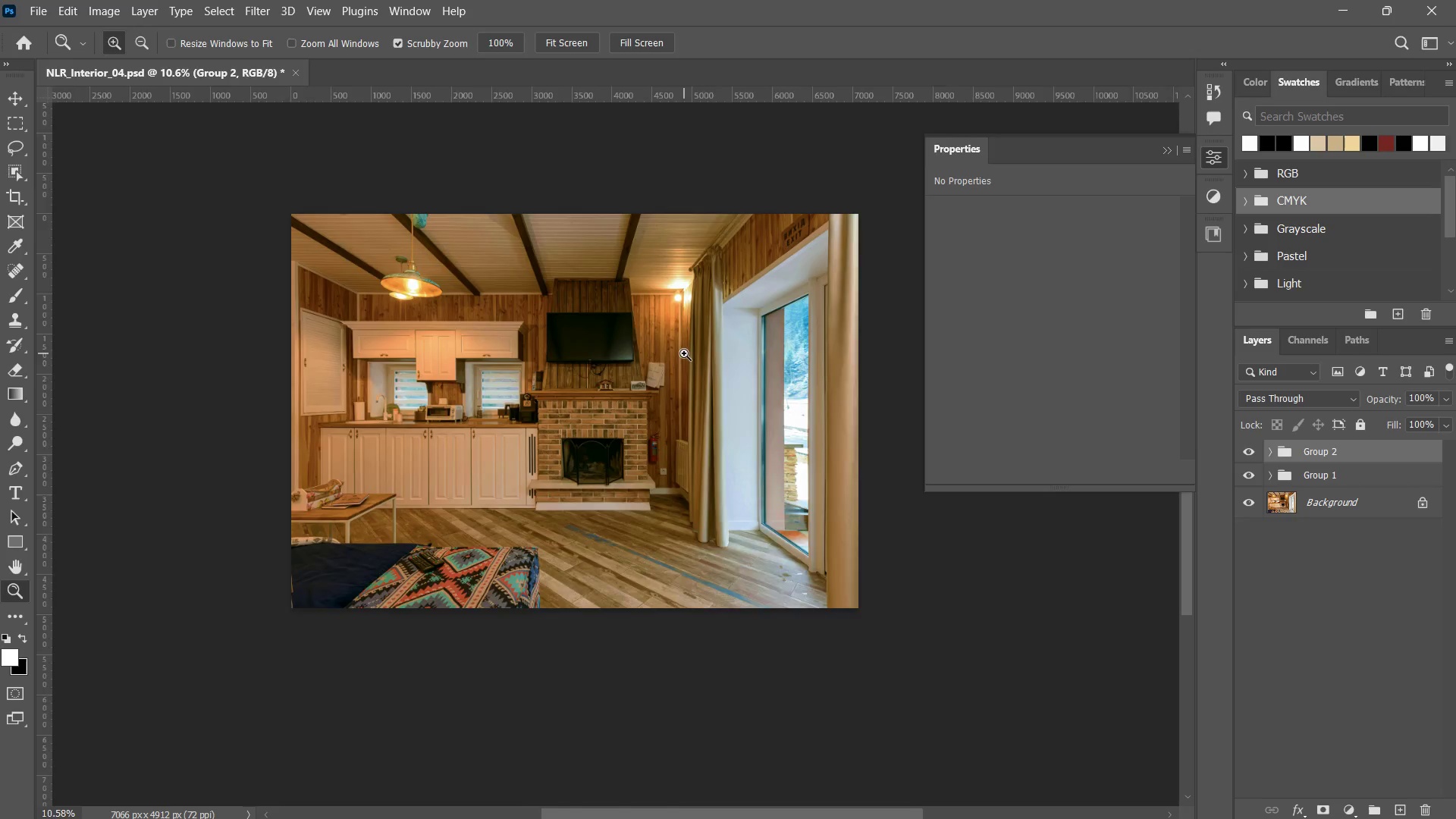 
left_click_drag(start_coordinate=[684, 353], to_coordinate=[693, 353])
 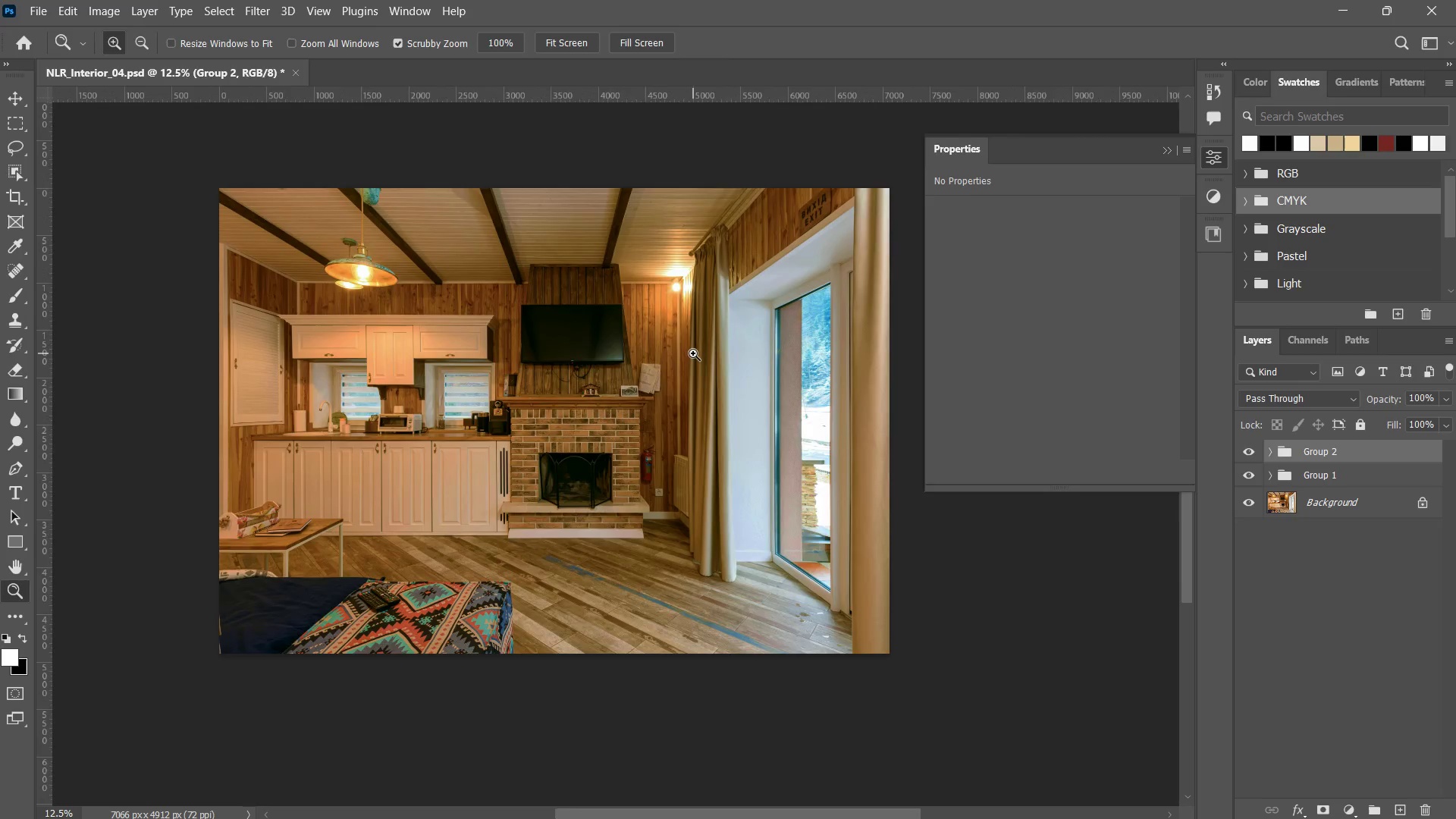 
triple_click([693, 353])
 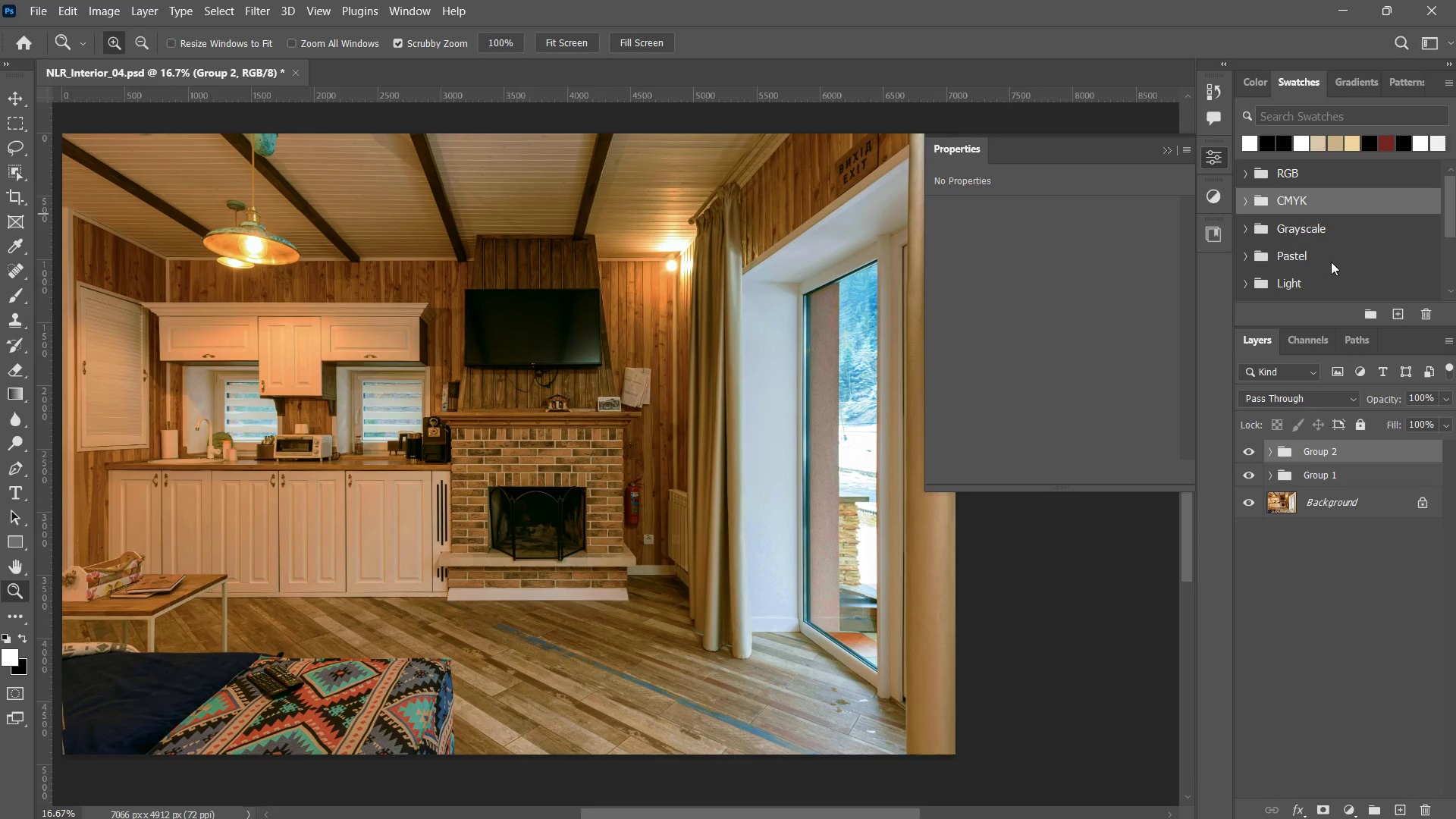 
key(Meta+Shift+S)
 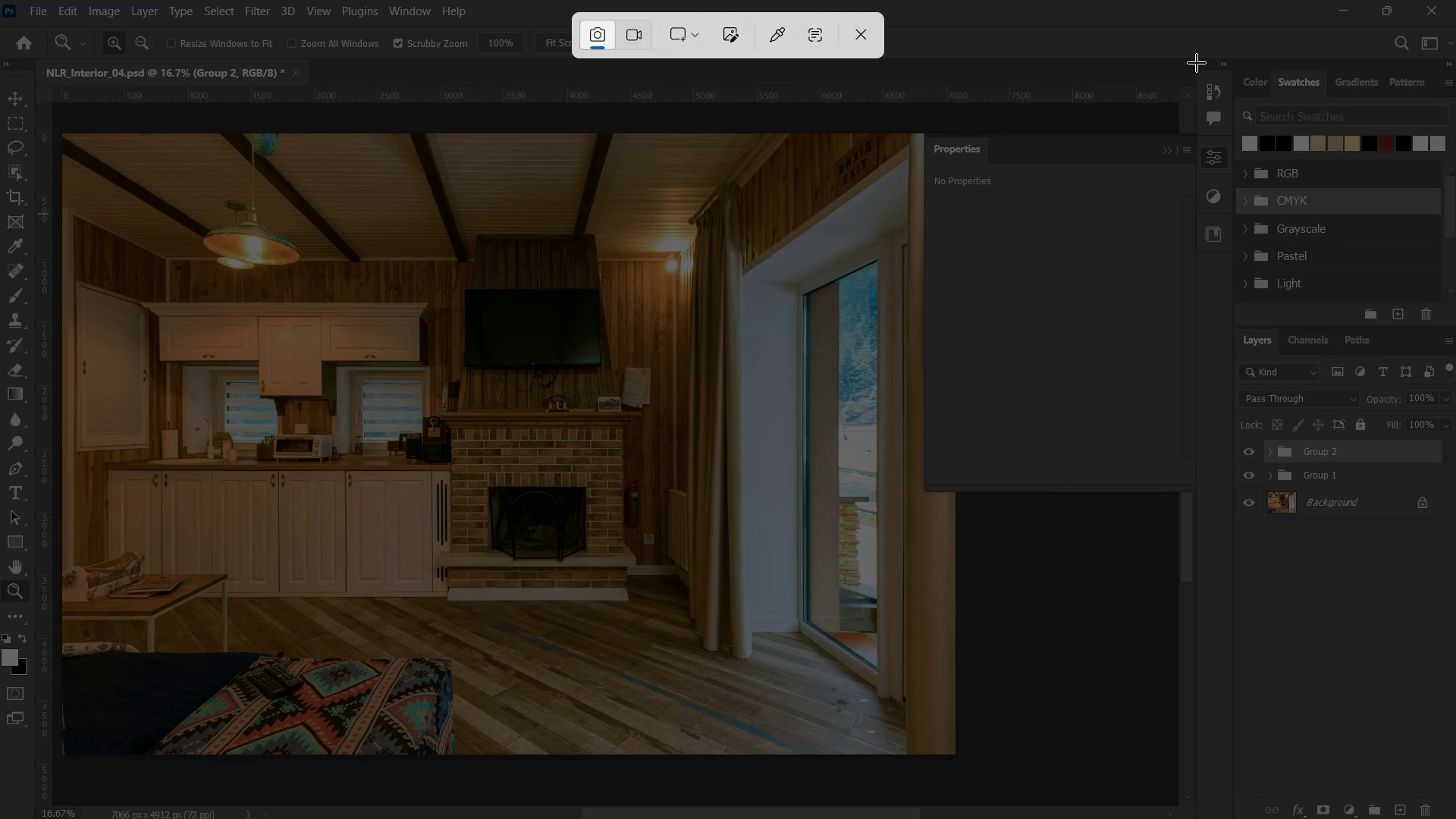 
left_click([1197, 63])
 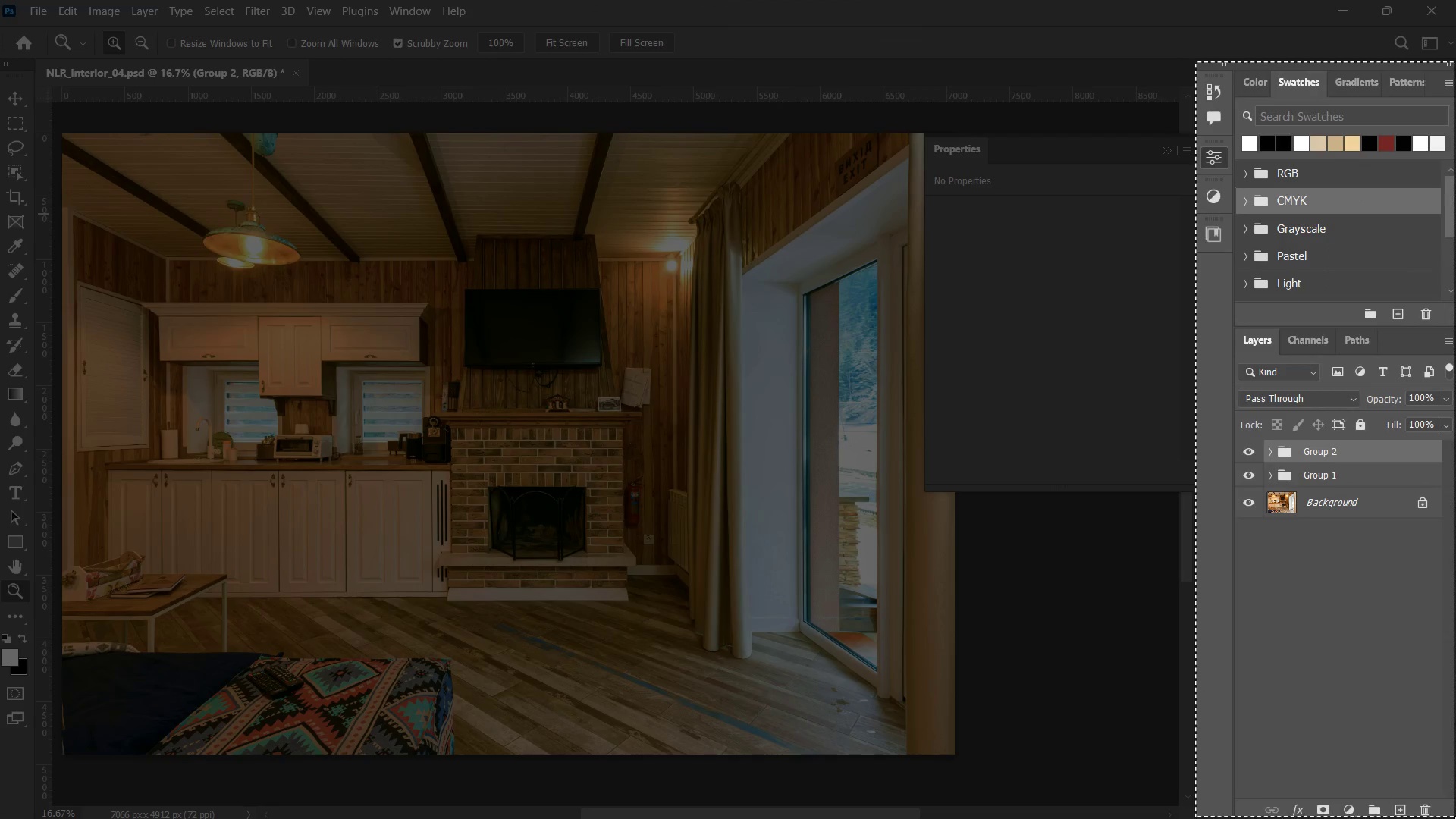 
double_click([1454, 814])
 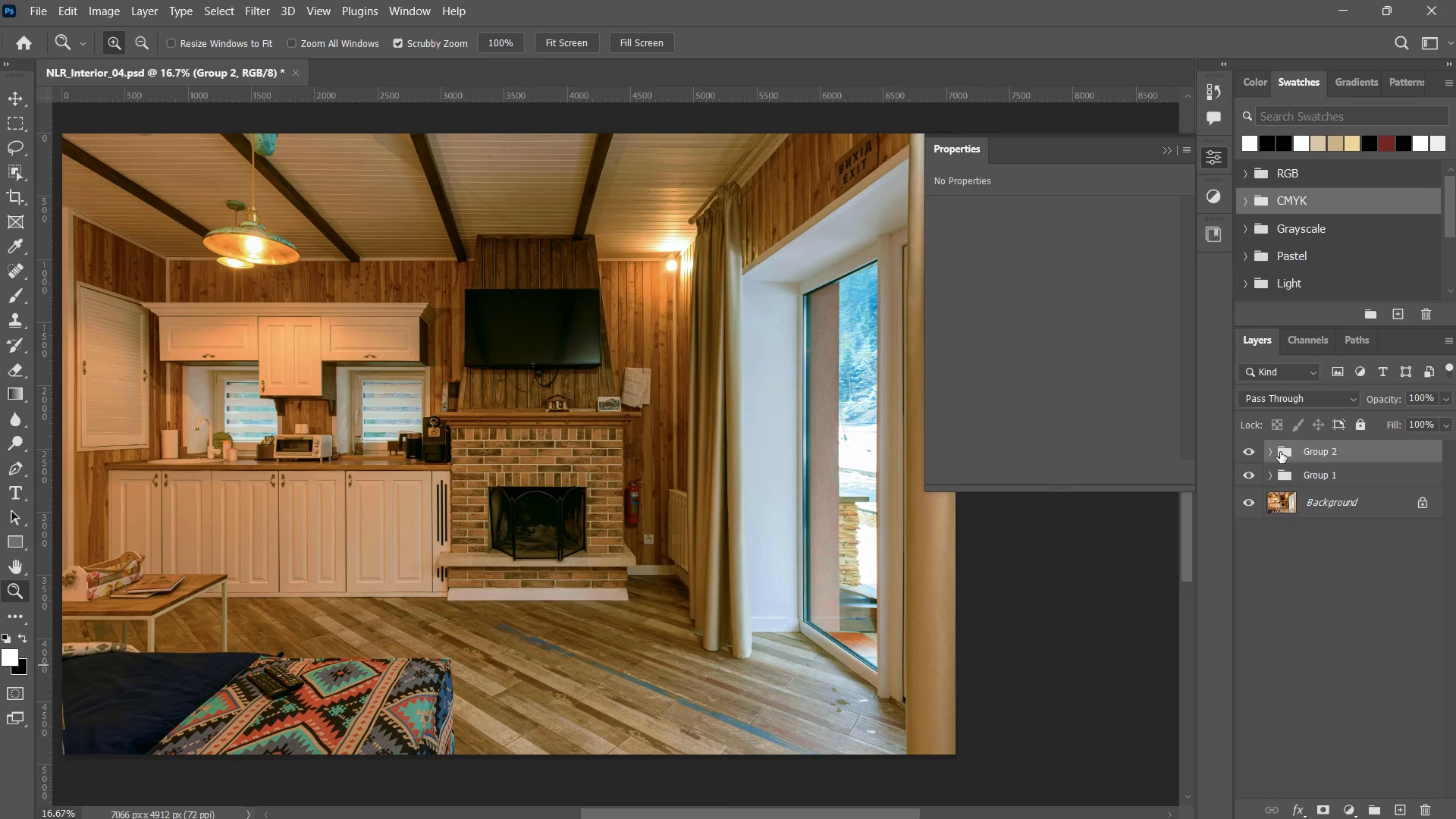 
triple_click([1269, 444])
 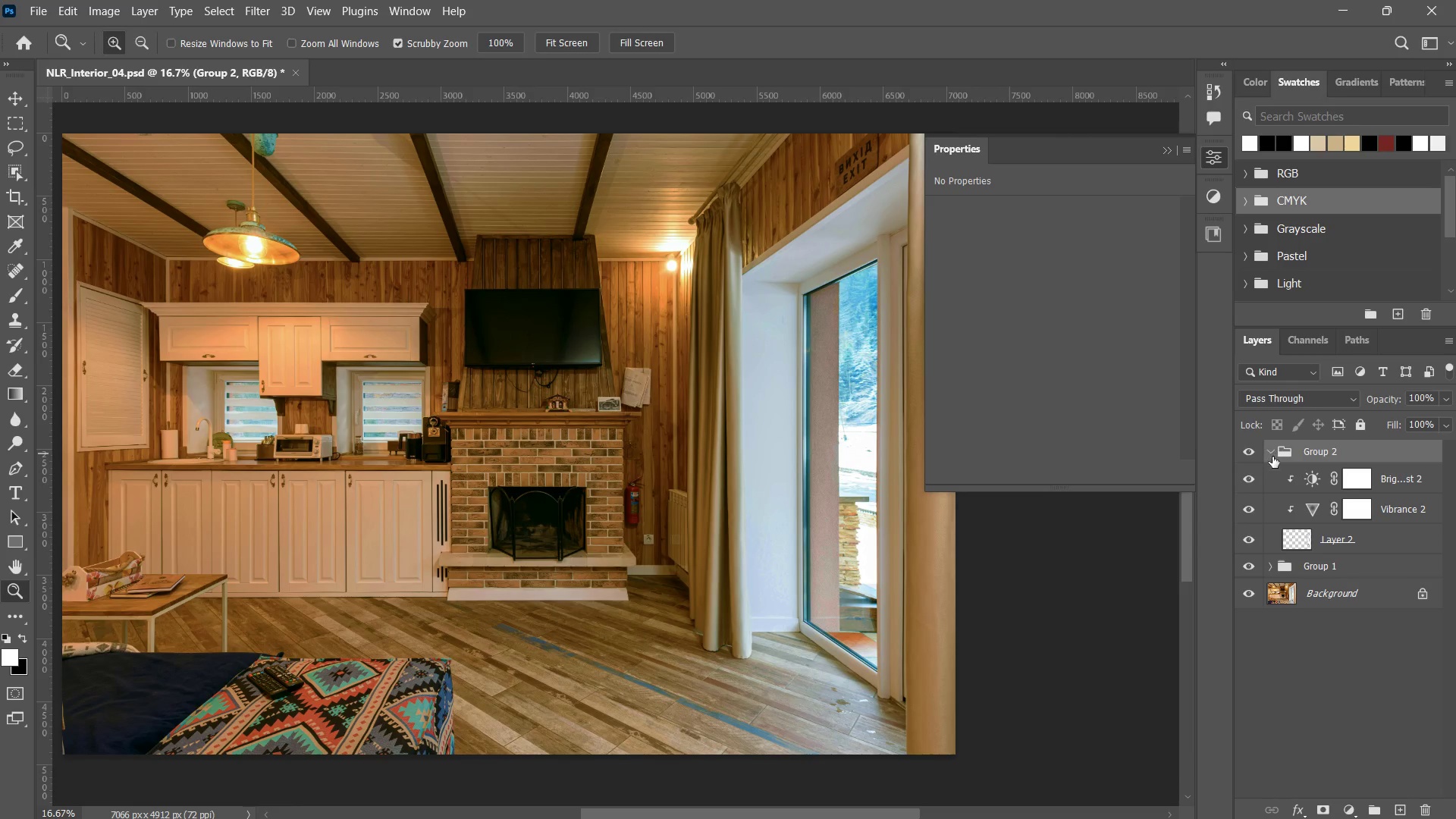 
double_click([1269, 444])
 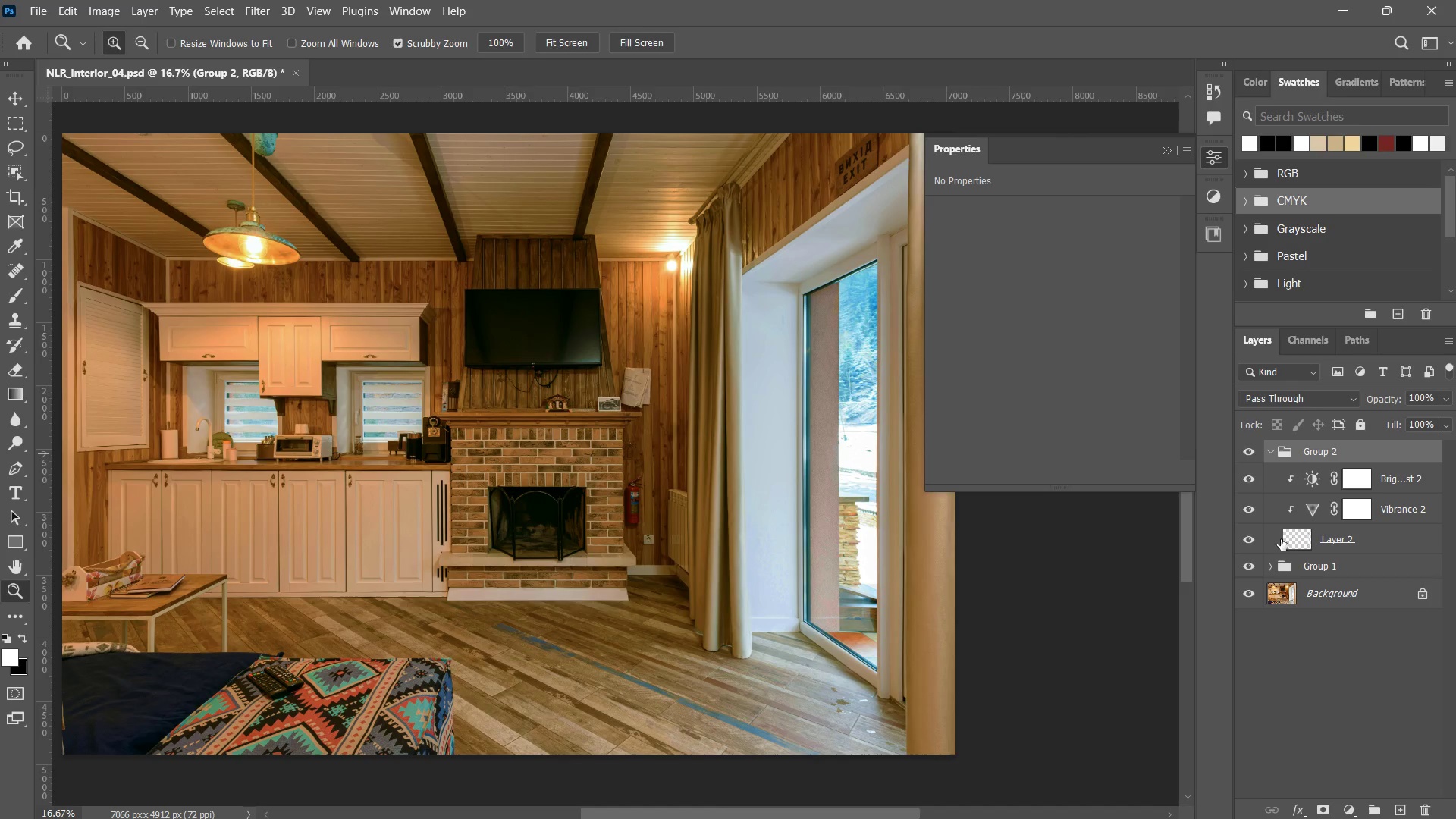 
key(Meta+Shift+S)
 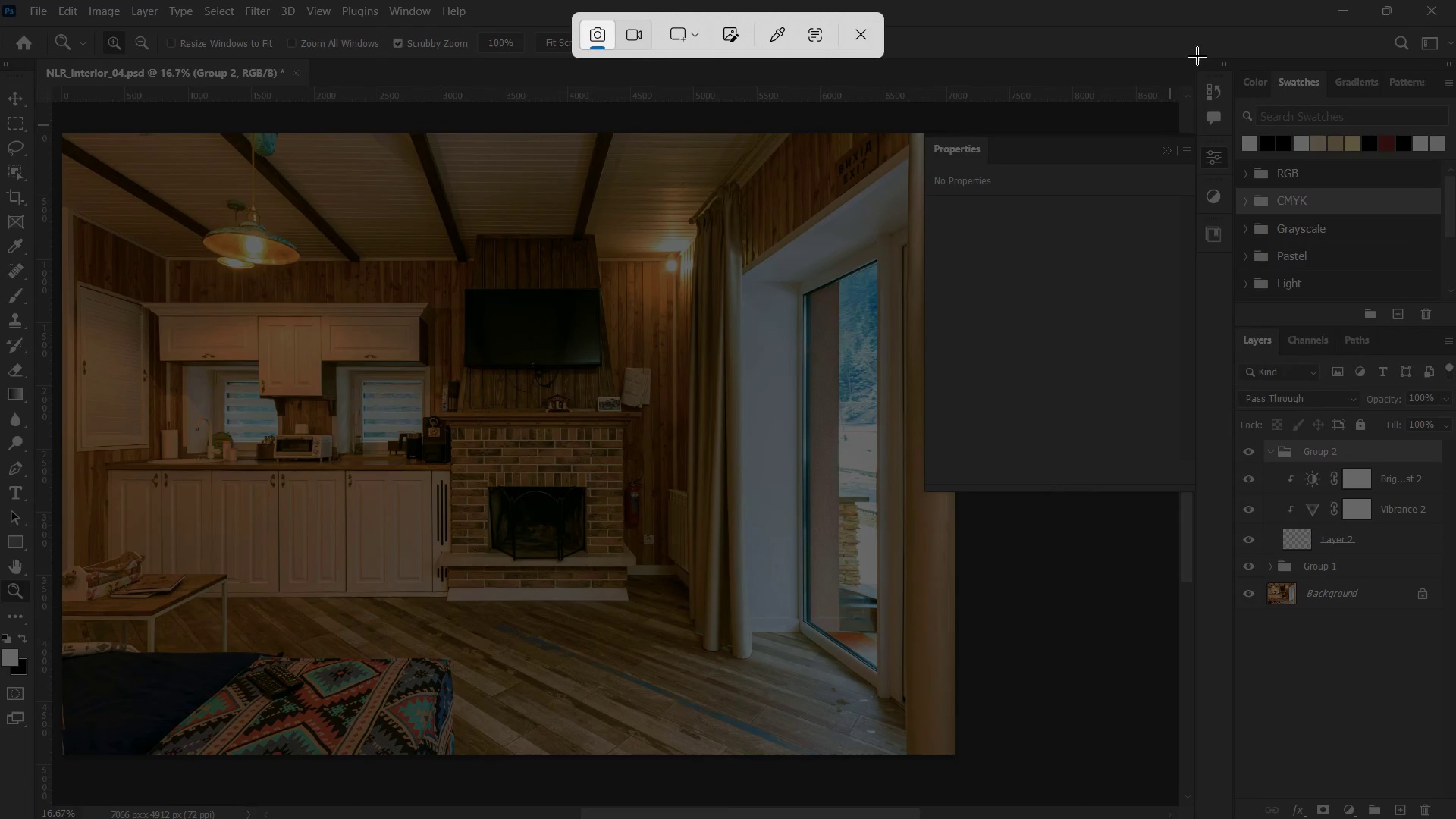 
left_click([1199, 57])
 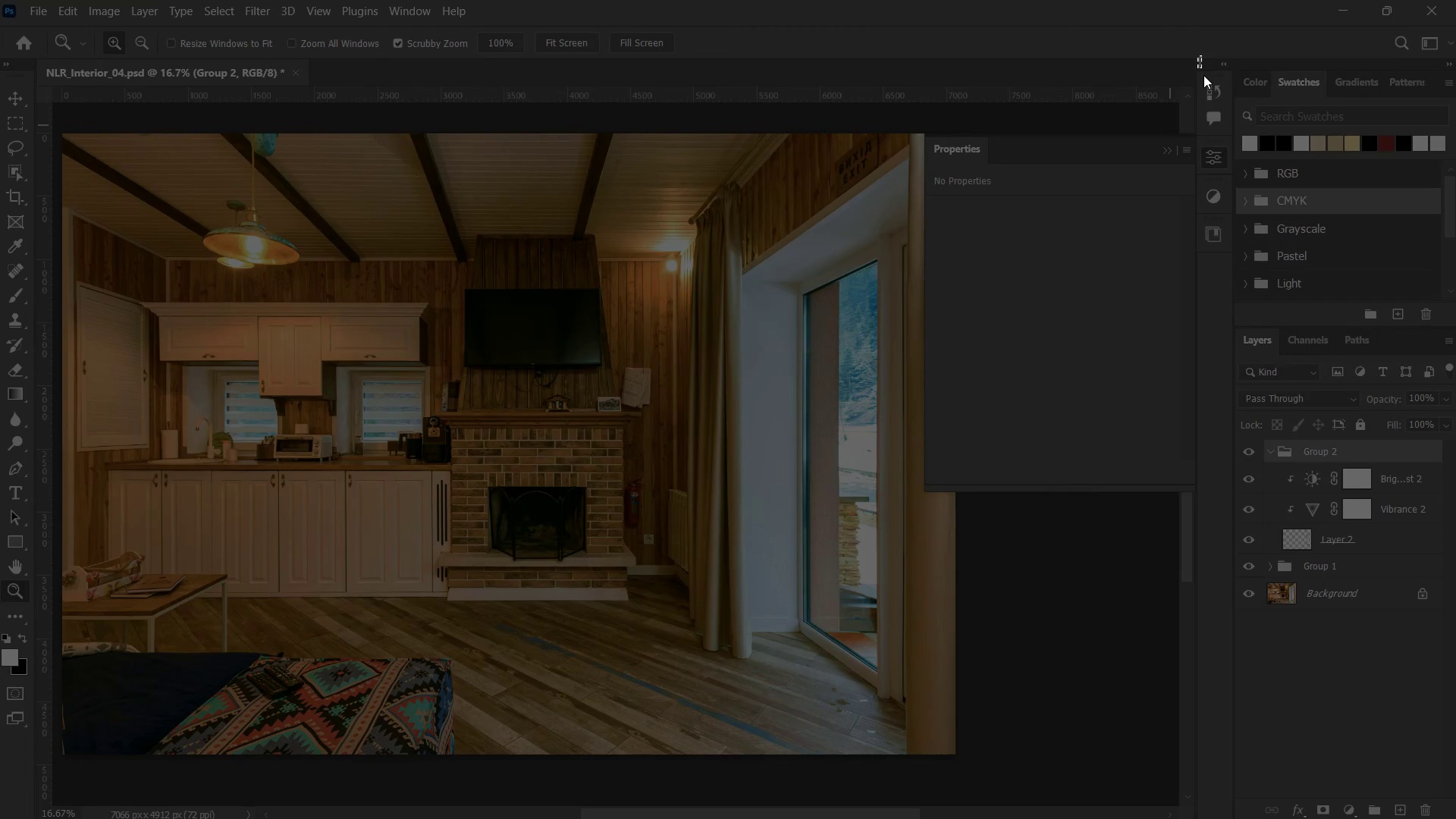 
left_click_drag(start_coordinate=[1199, 57], to_coordinate=[1225, 116])
 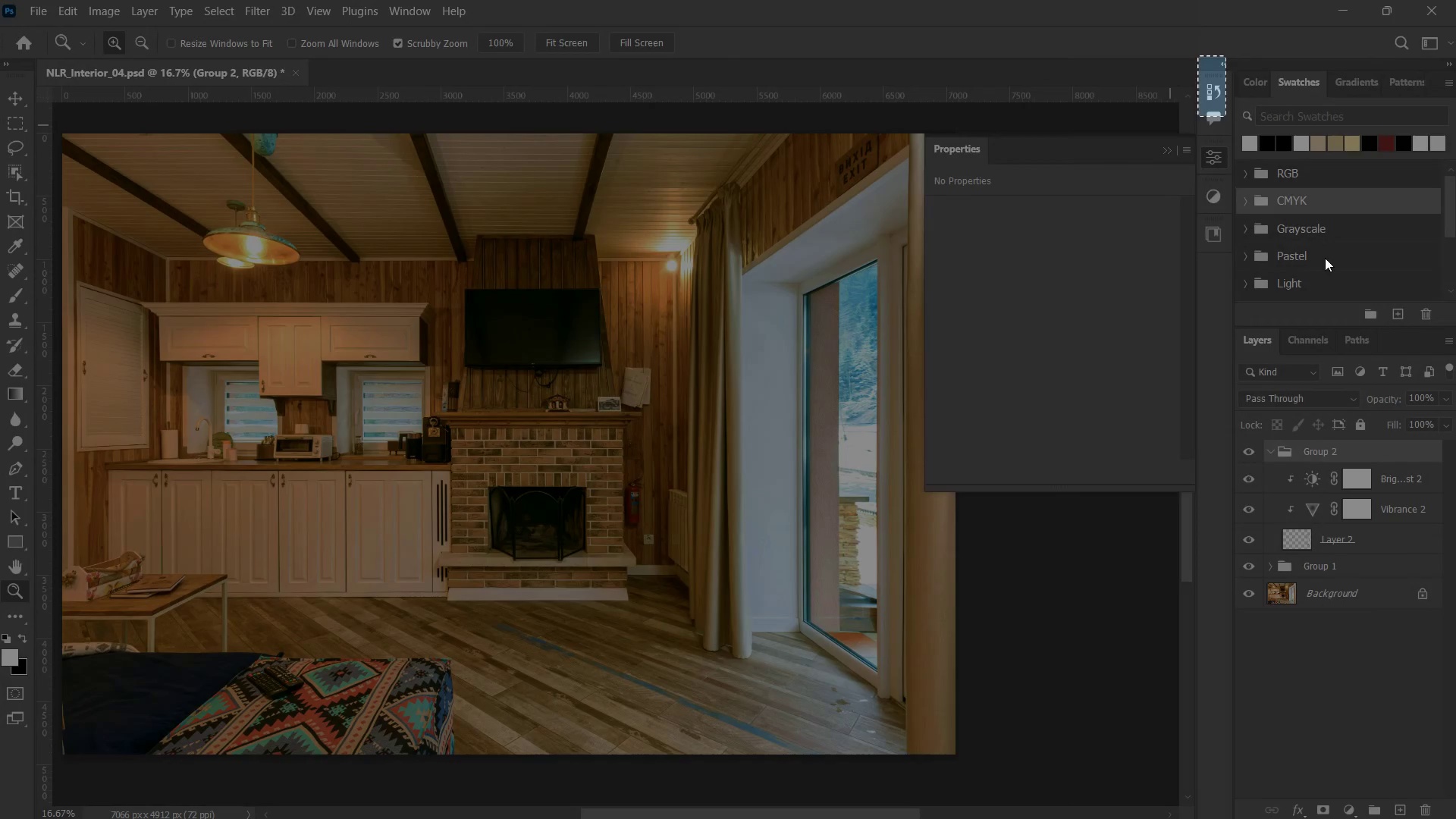 
left_click_drag(start_coordinate=[1372, 315], to_coordinate=[1383, 328])
 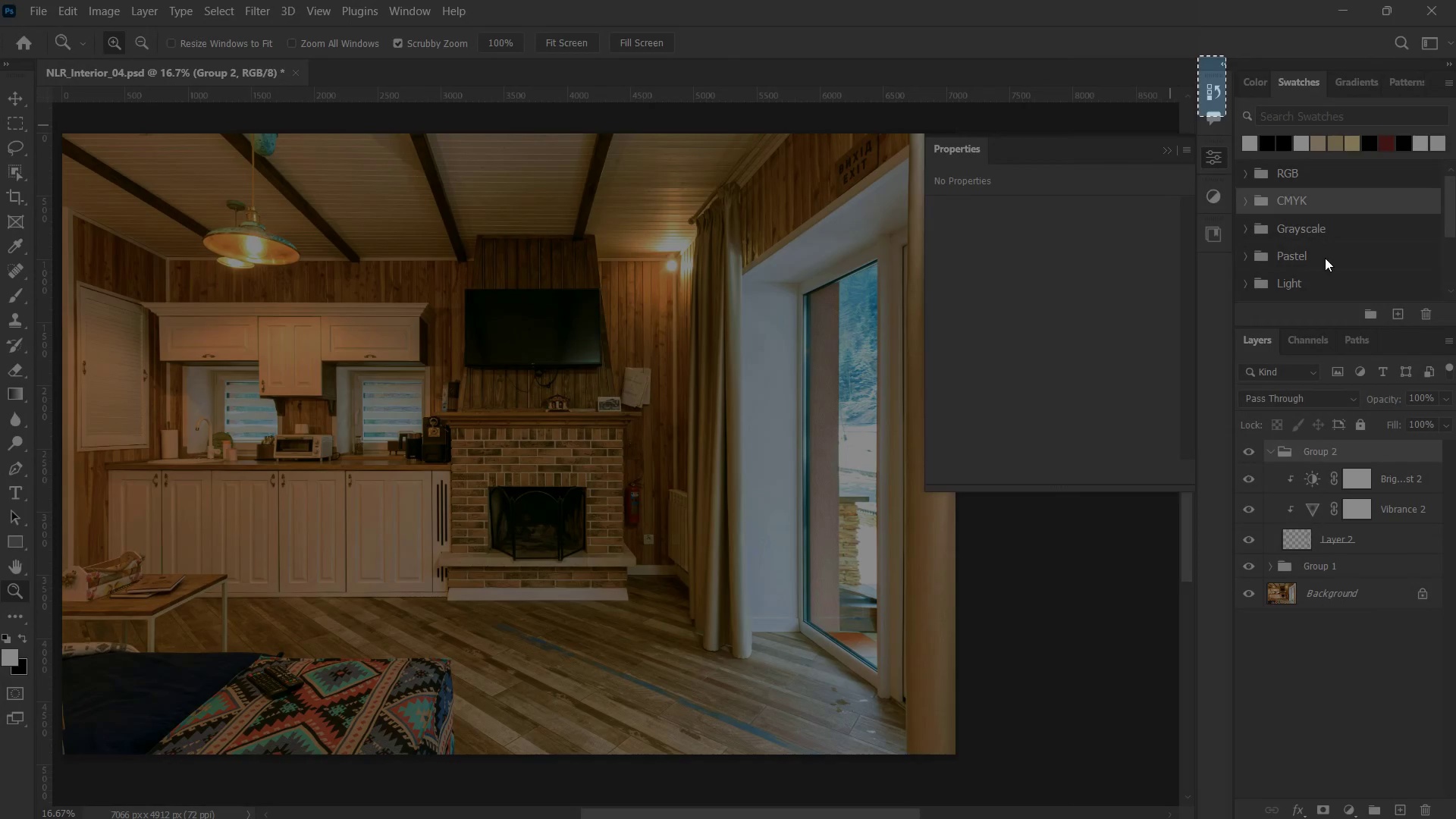 
left_click_drag(start_coordinate=[1388, 334], to_coordinate=[1398, 350])
 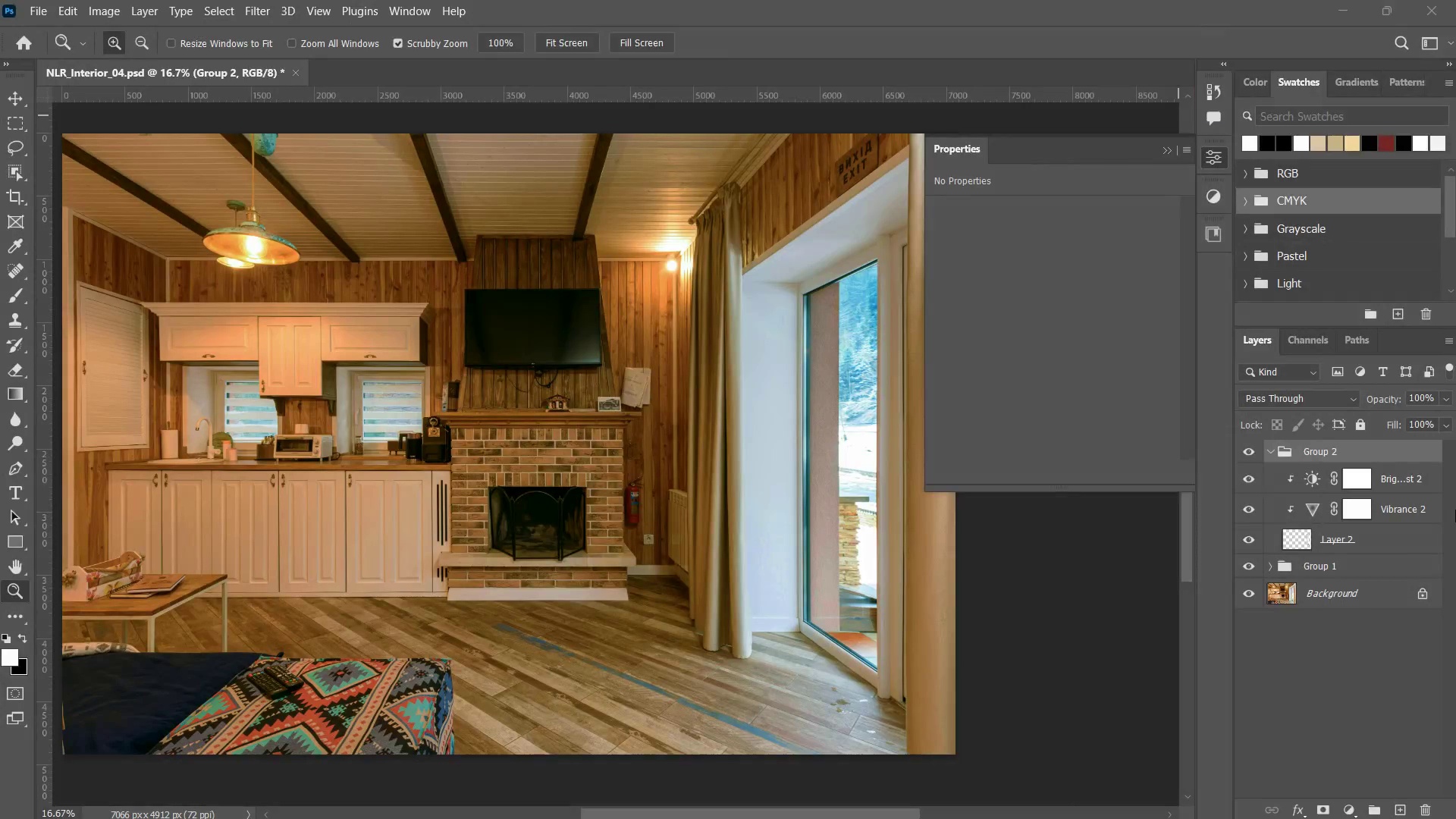 
left_click_drag(start_coordinate=[1412, 372], to_coordinate=[1417, 384])
 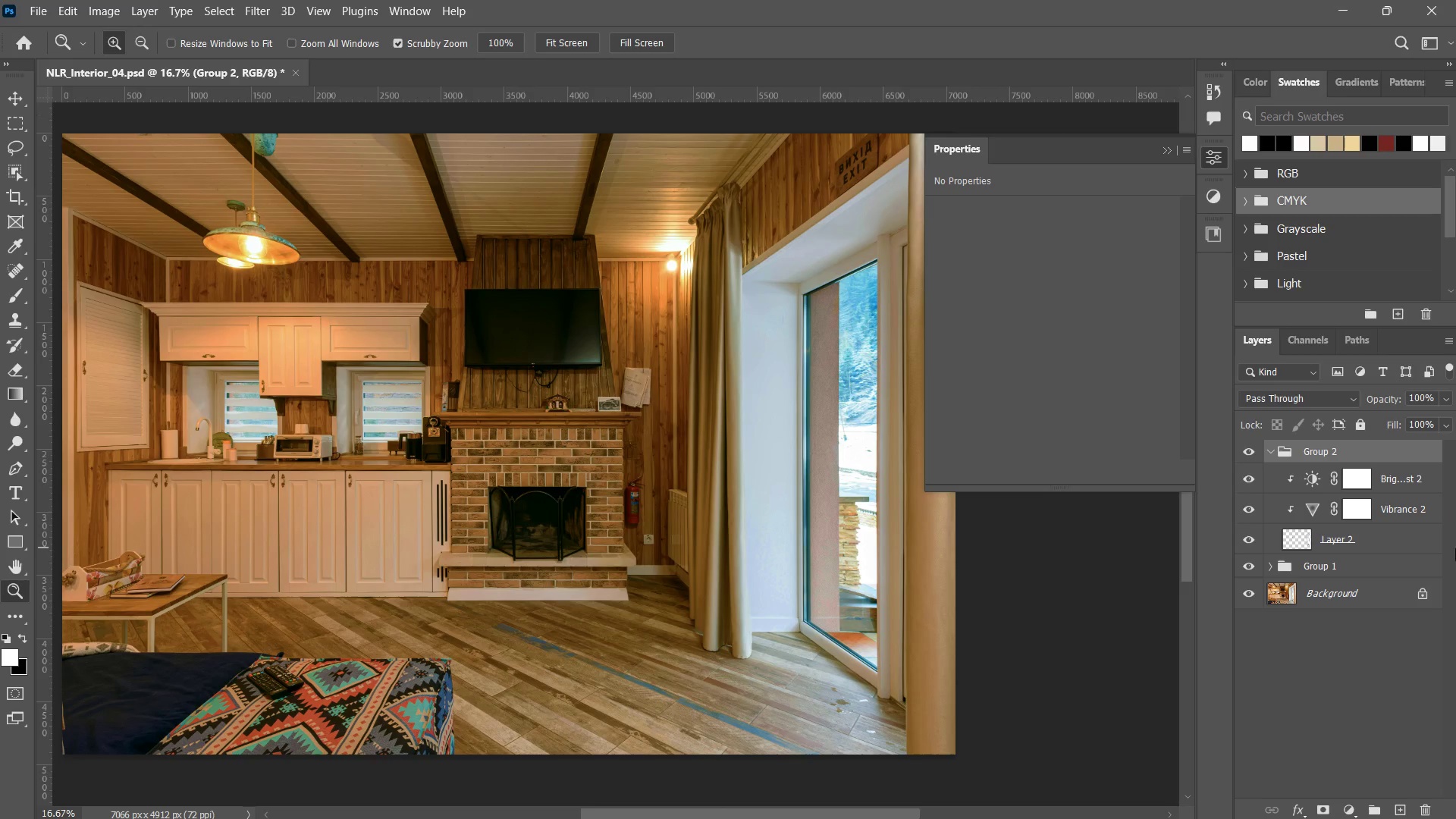 
left_click([1455, 548])
 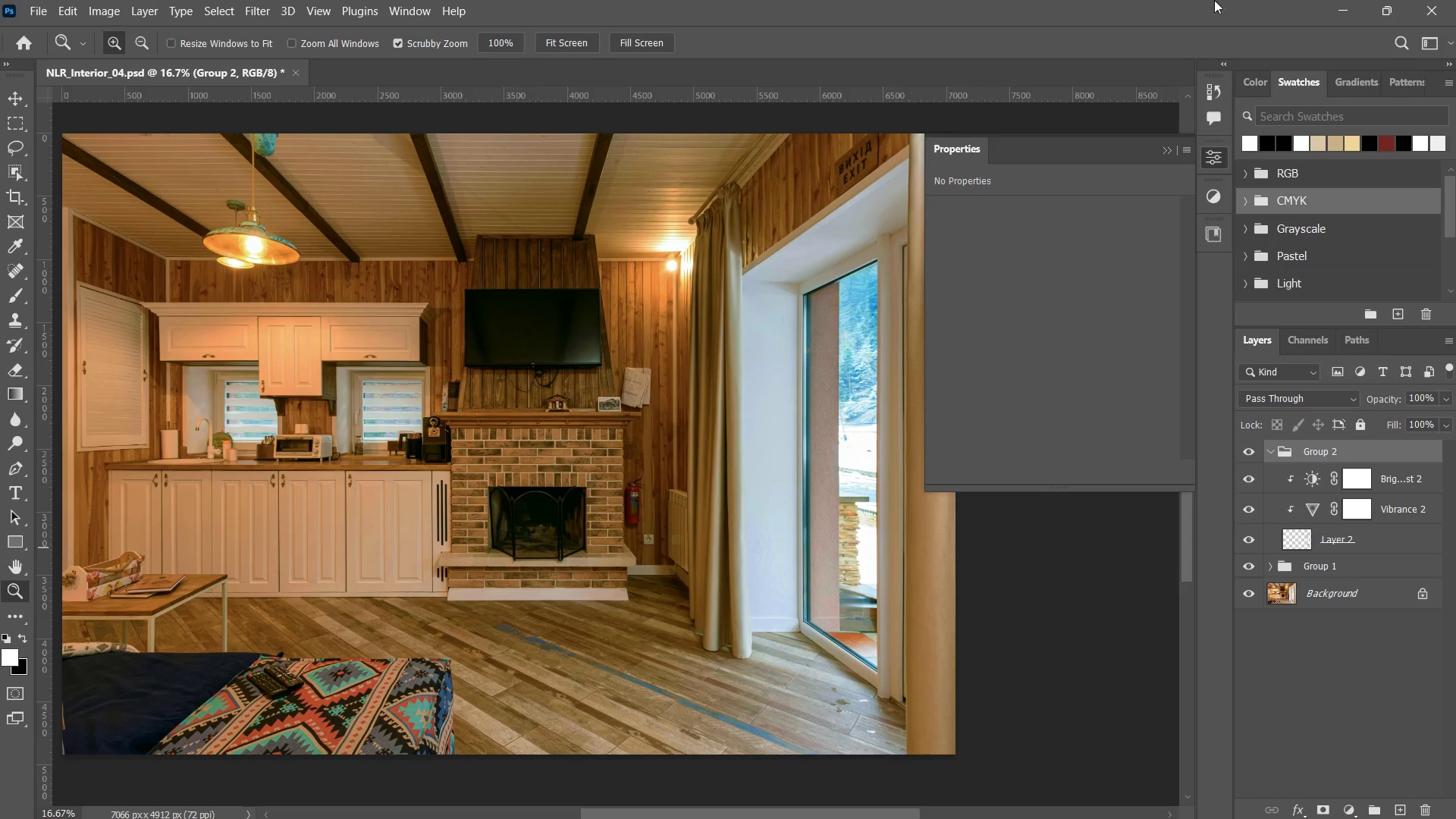 
key(Meta+Shift+S)
 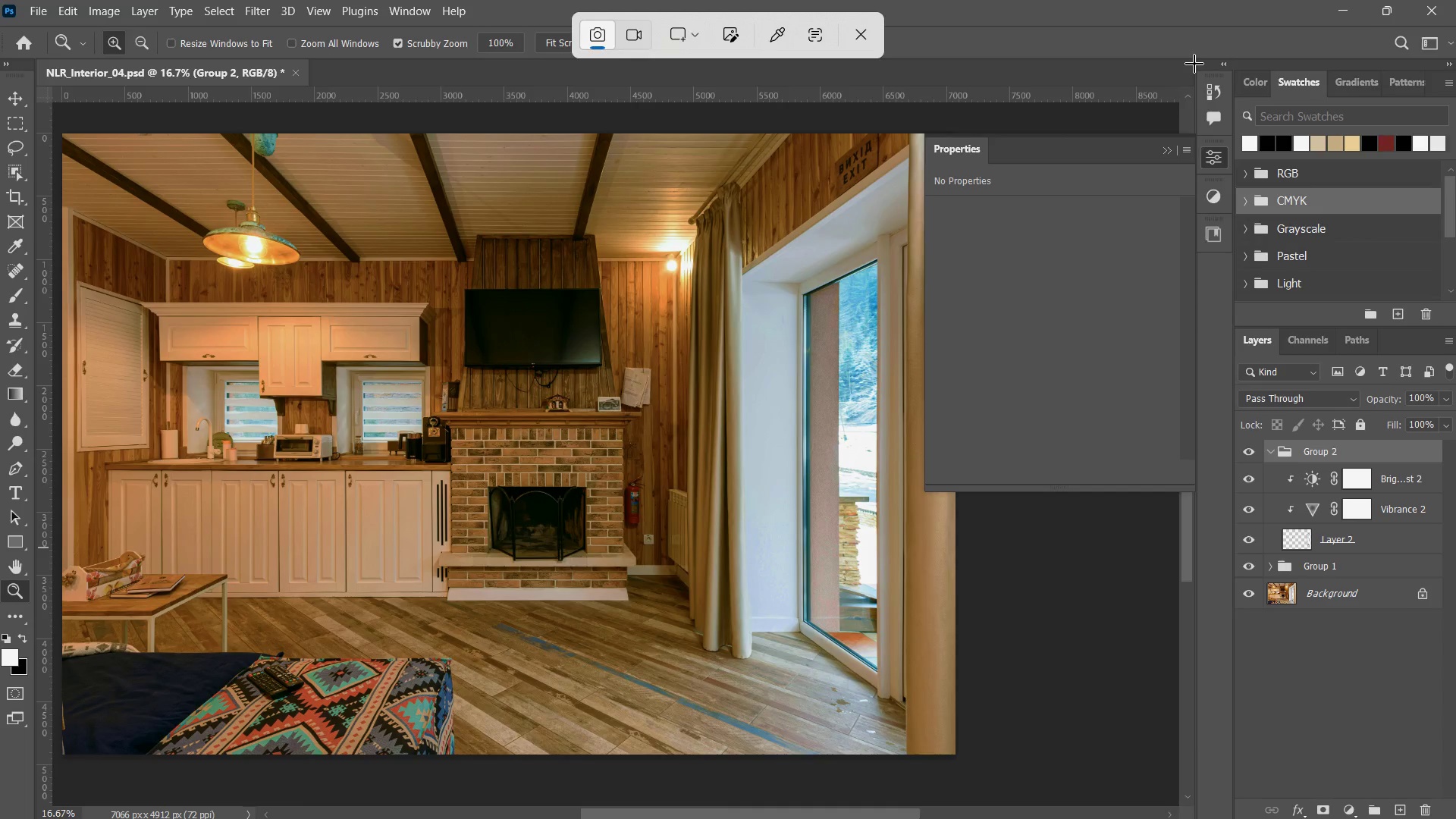 
double_click([1200, 59])
 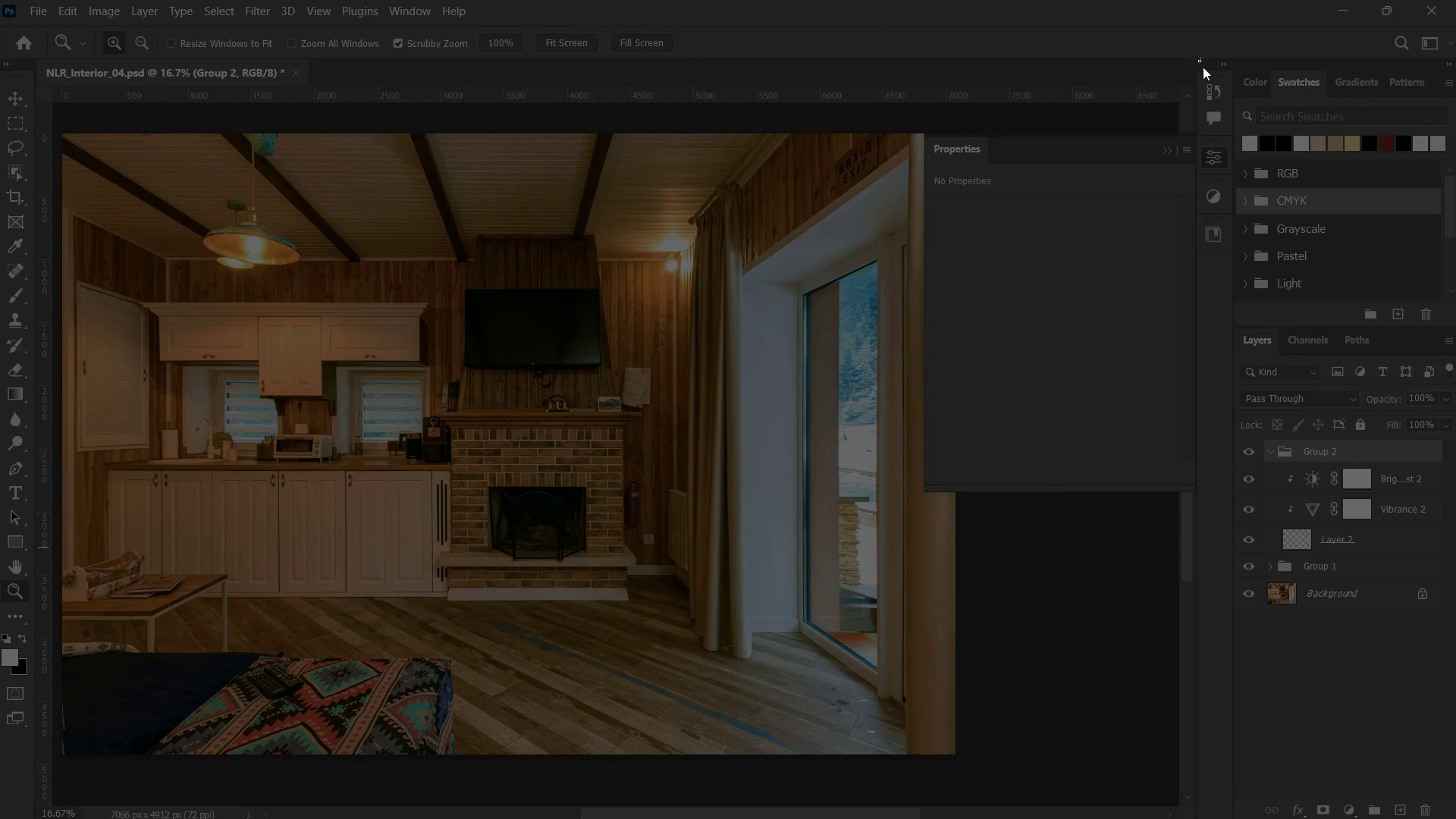 
left_click_drag(start_coordinate=[1200, 59], to_coordinate=[1455, 818])
 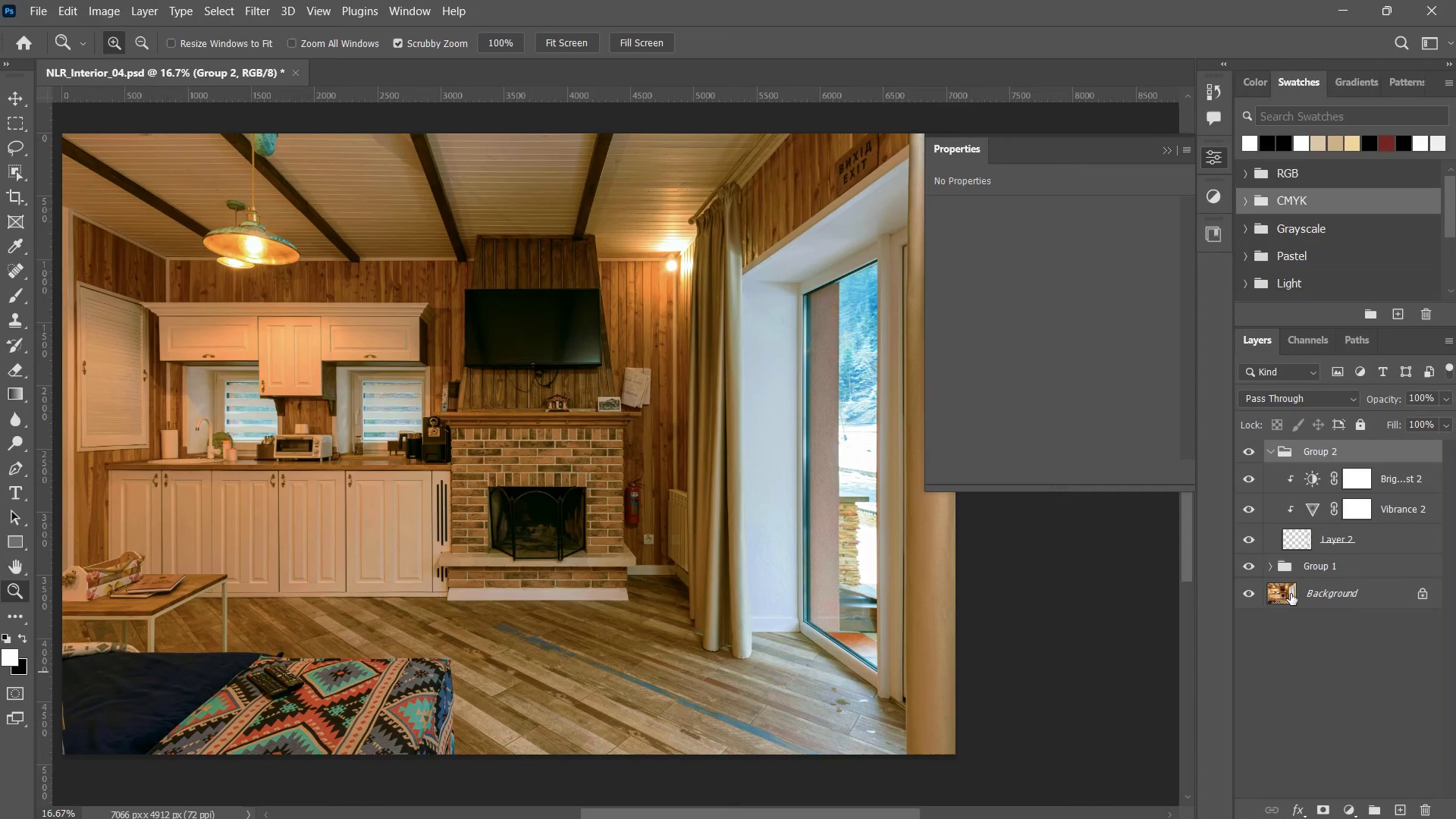 
left_click([1455, 818])
 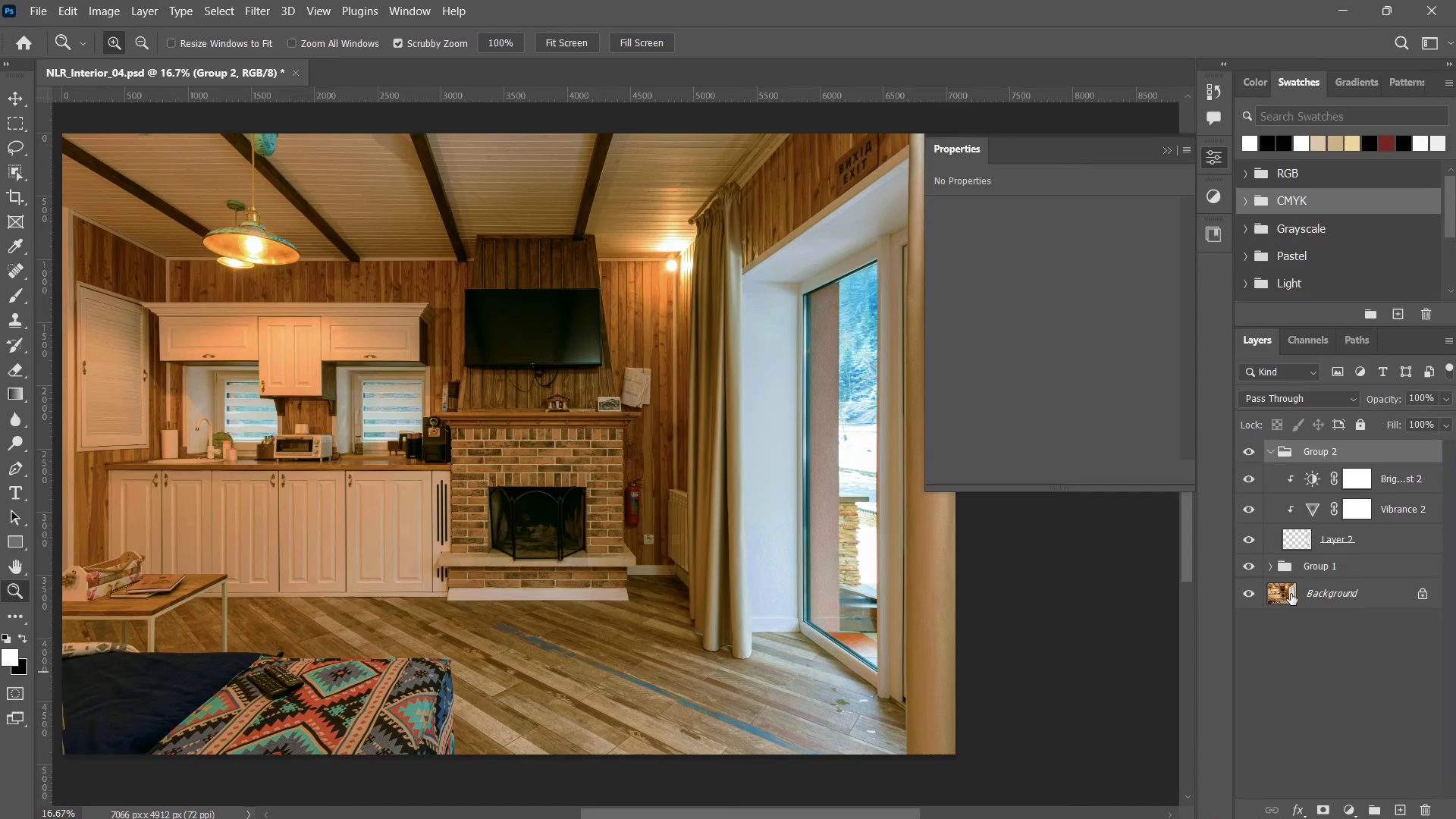 
double_click([1455, 818])
 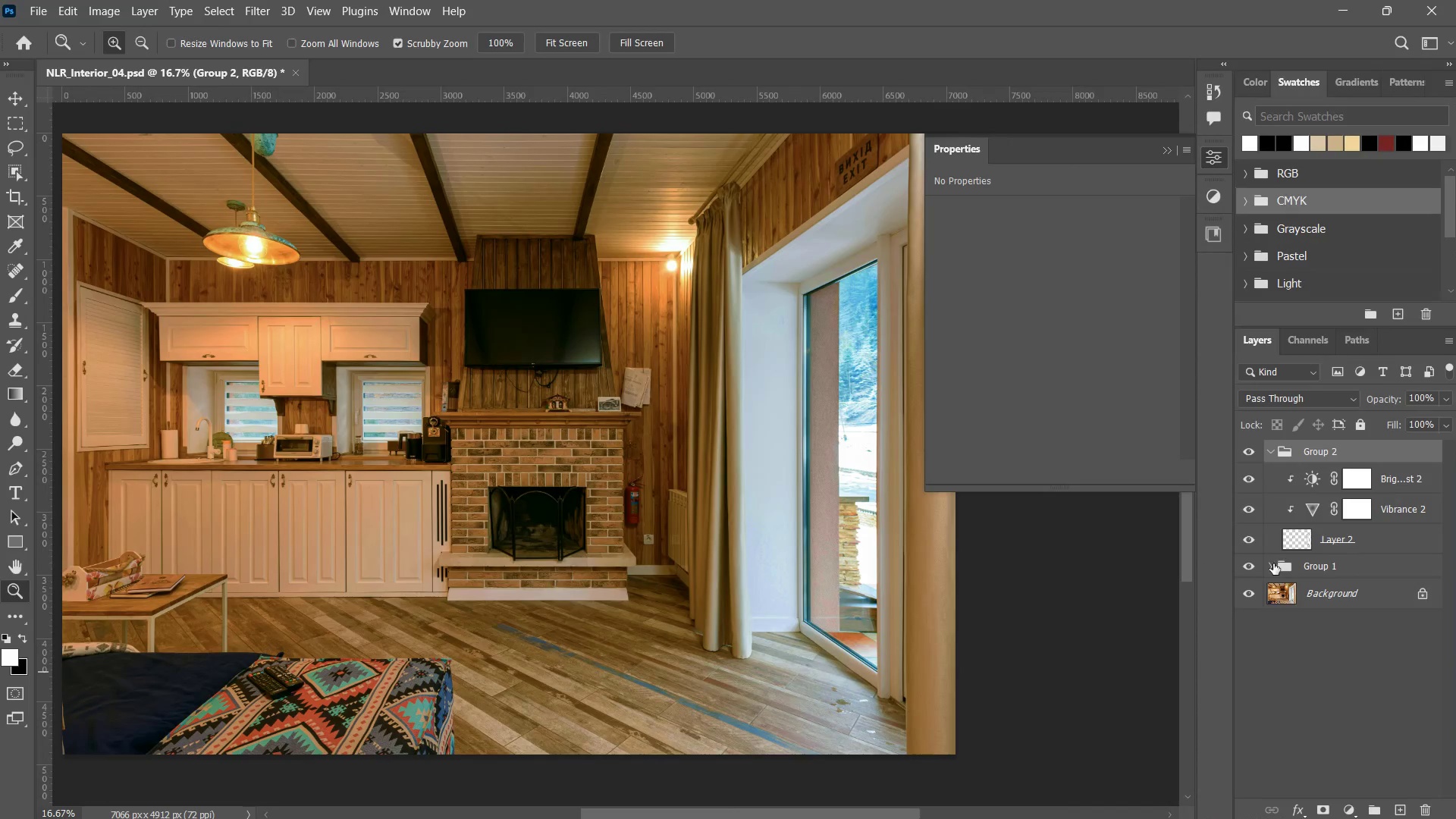 
left_click([1270, 562])
 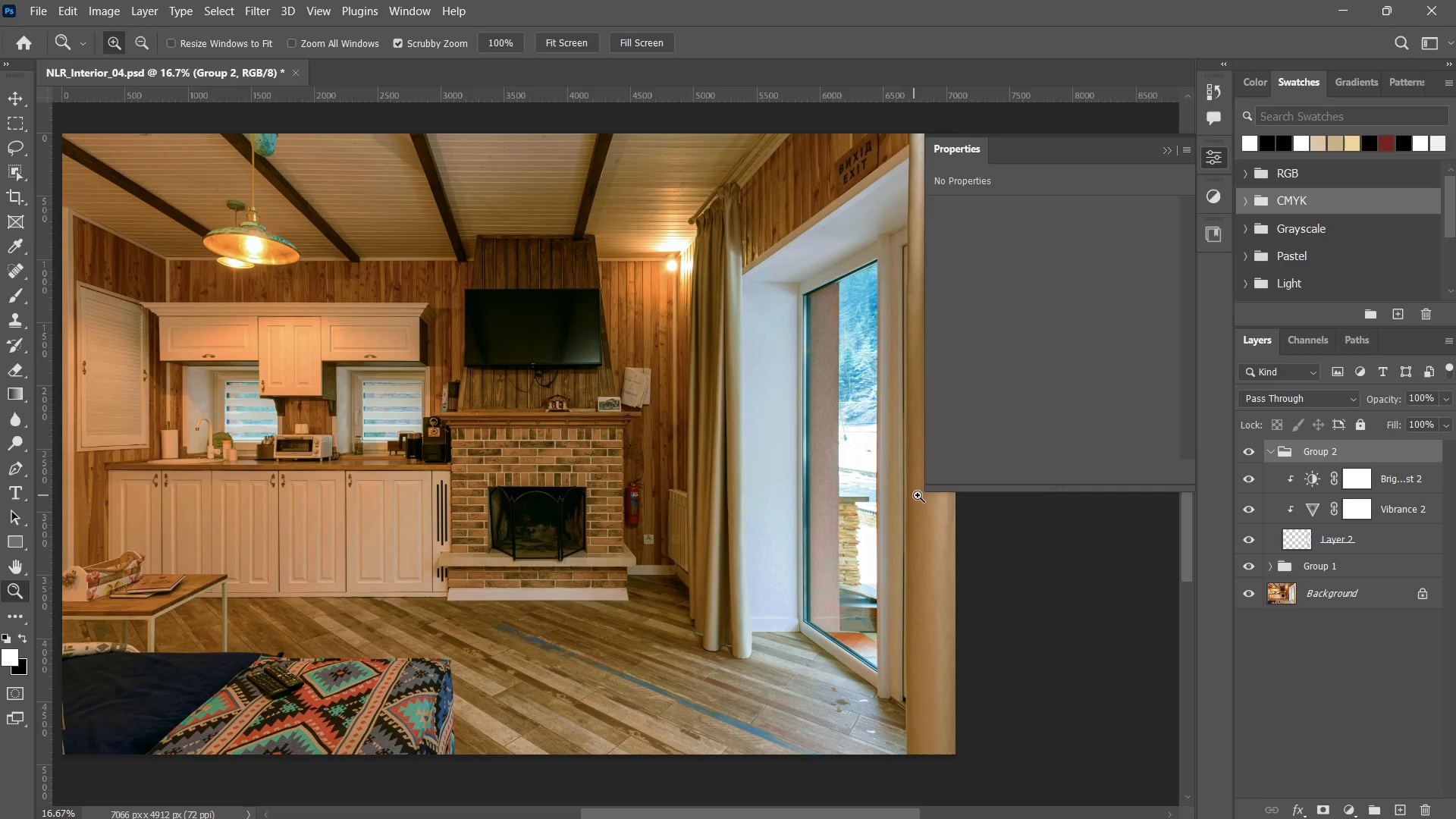 
double_click([1270, 562])
 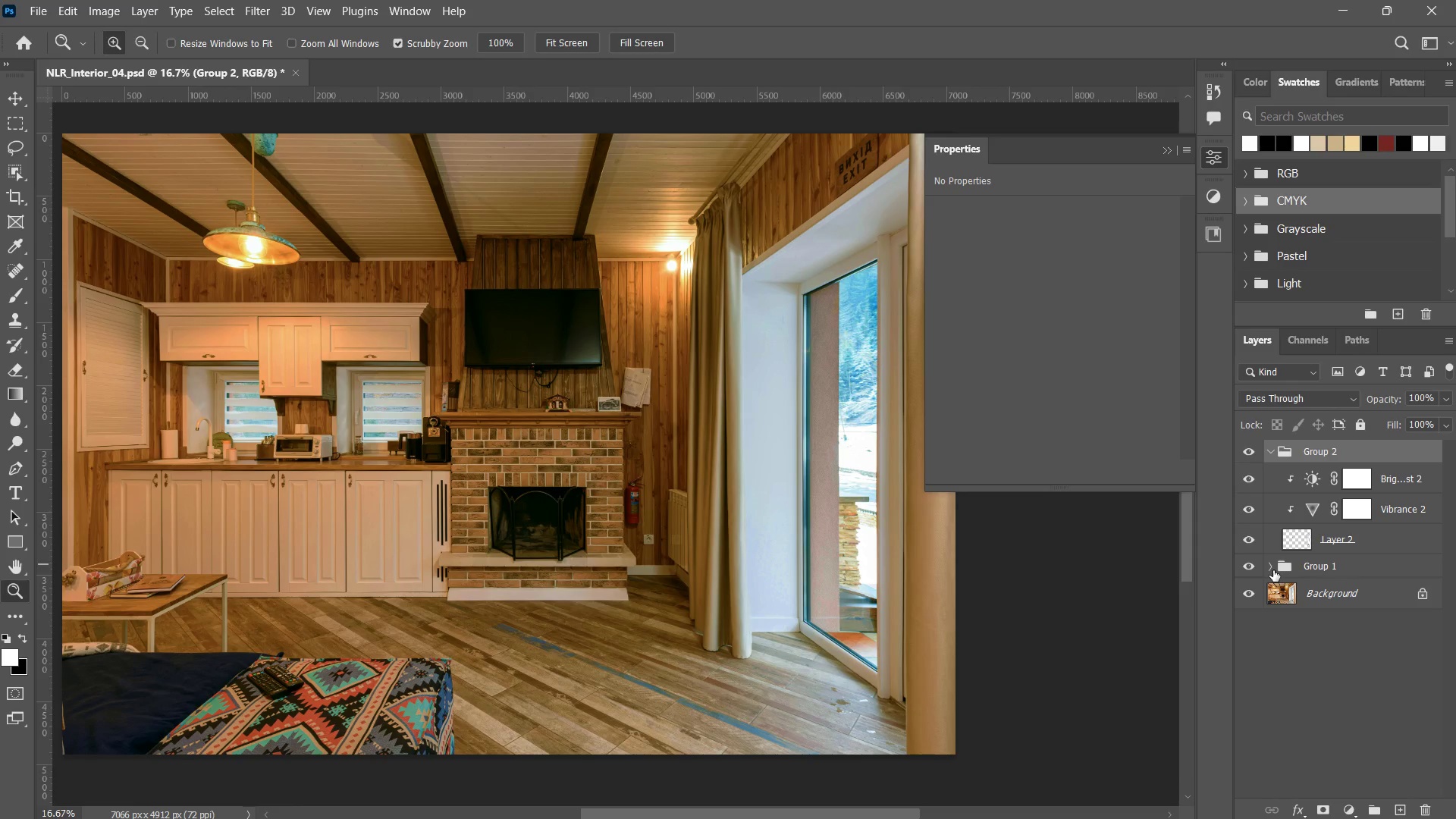 
left_click([1272, 568])
 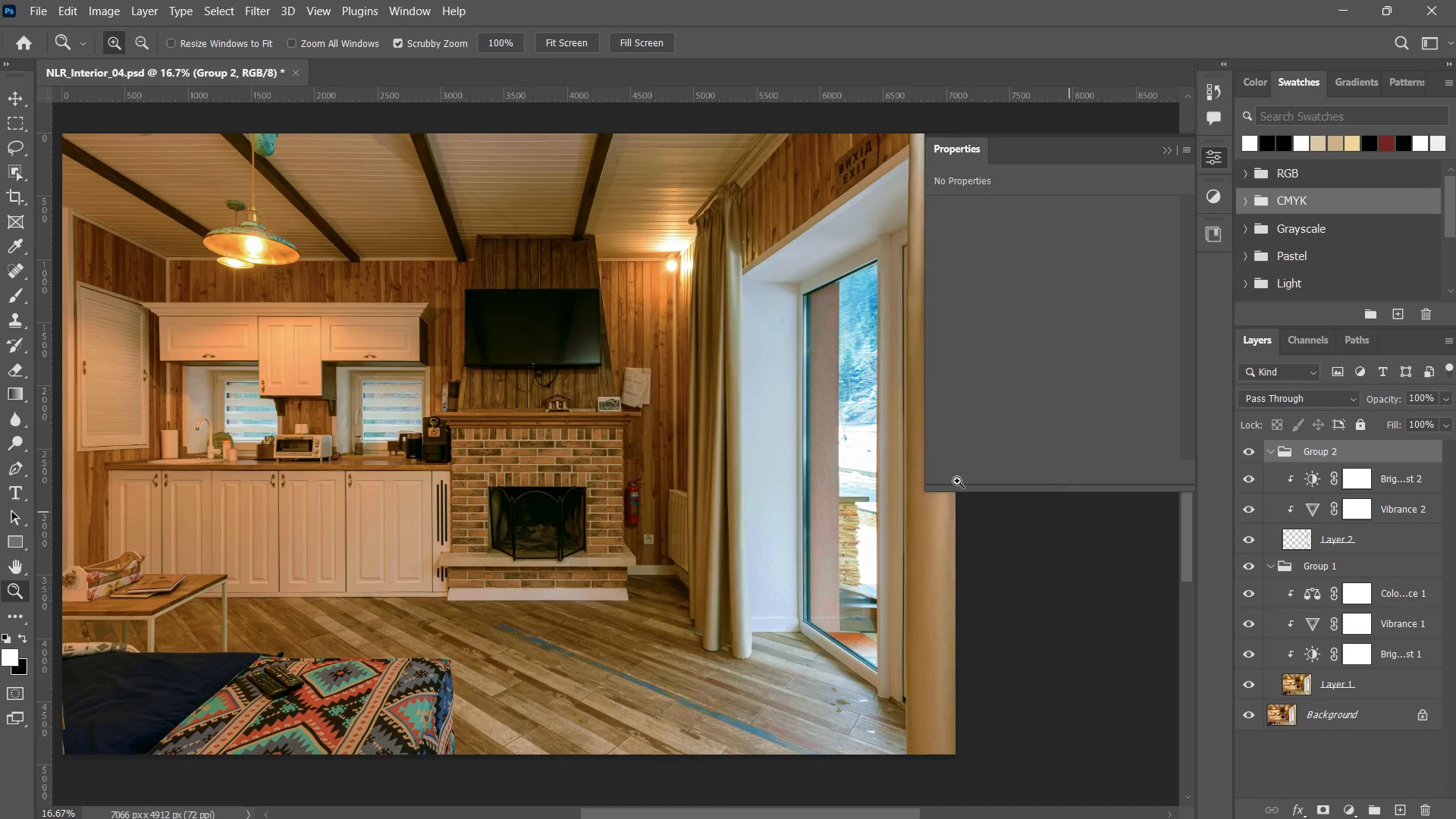 
key(Meta+MetaLeft)
 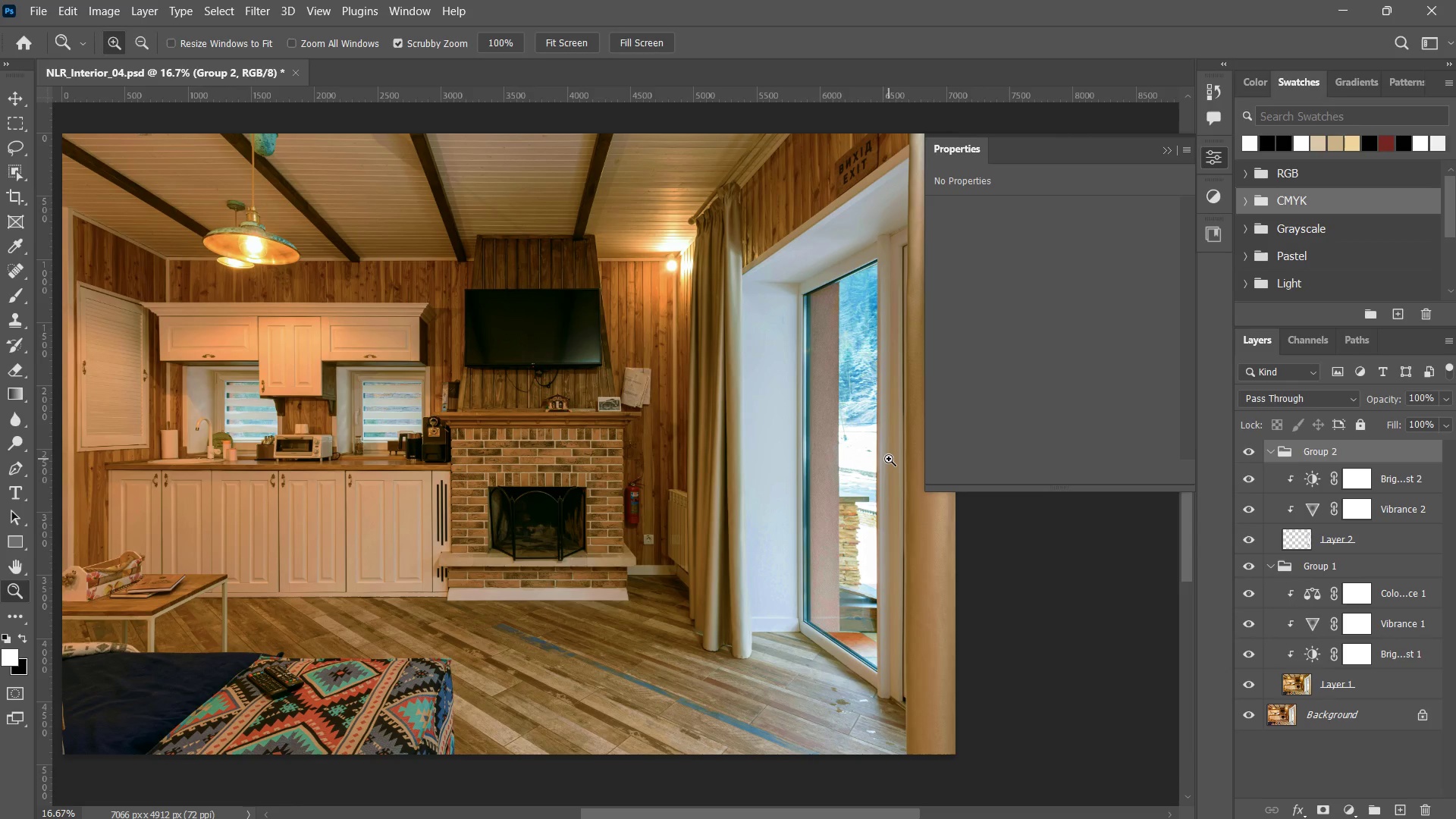 
key(Meta+Shift+S)
 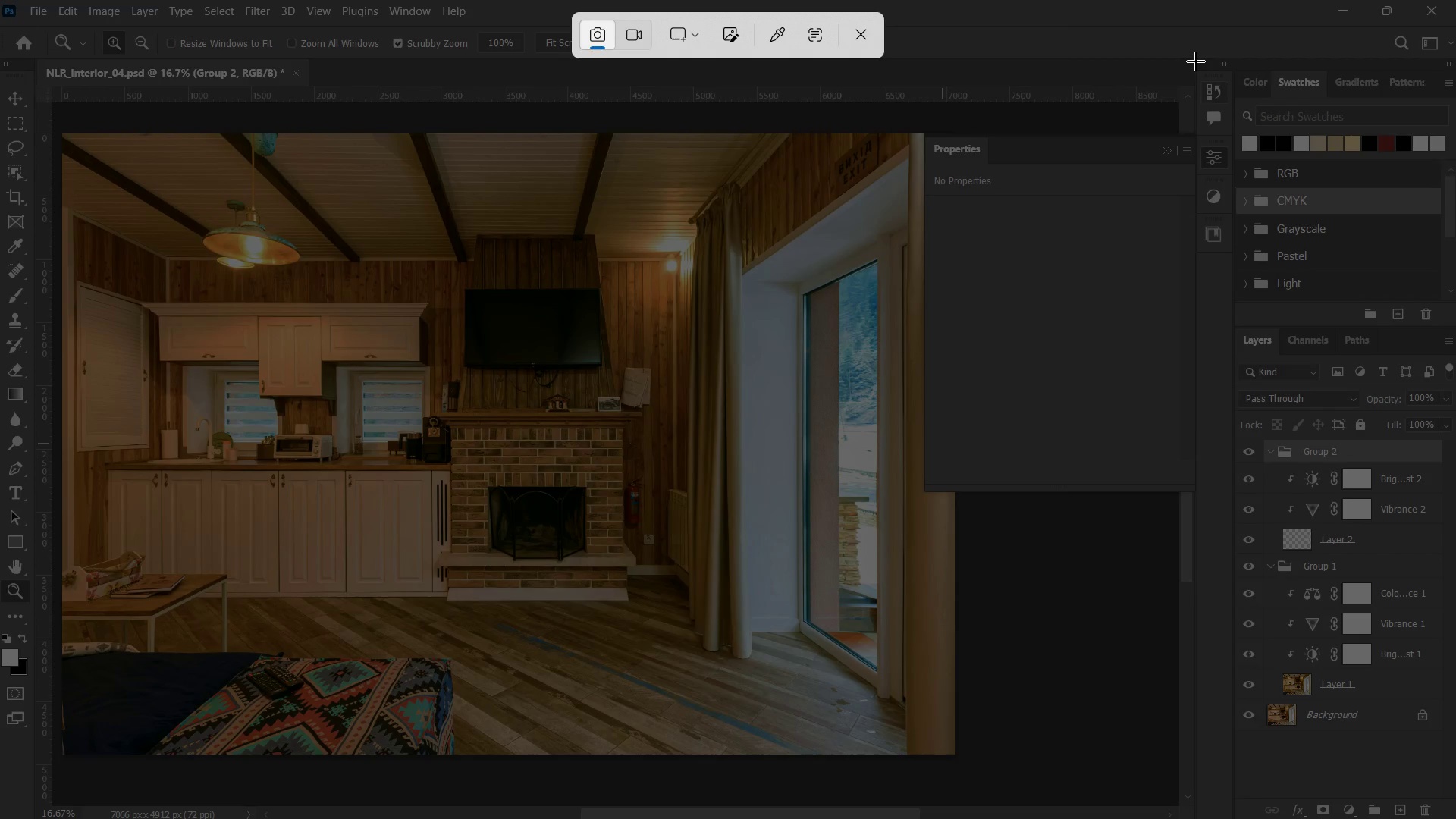 
left_click_drag(start_coordinate=[1197, 58], to_coordinate=[1455, 818])
 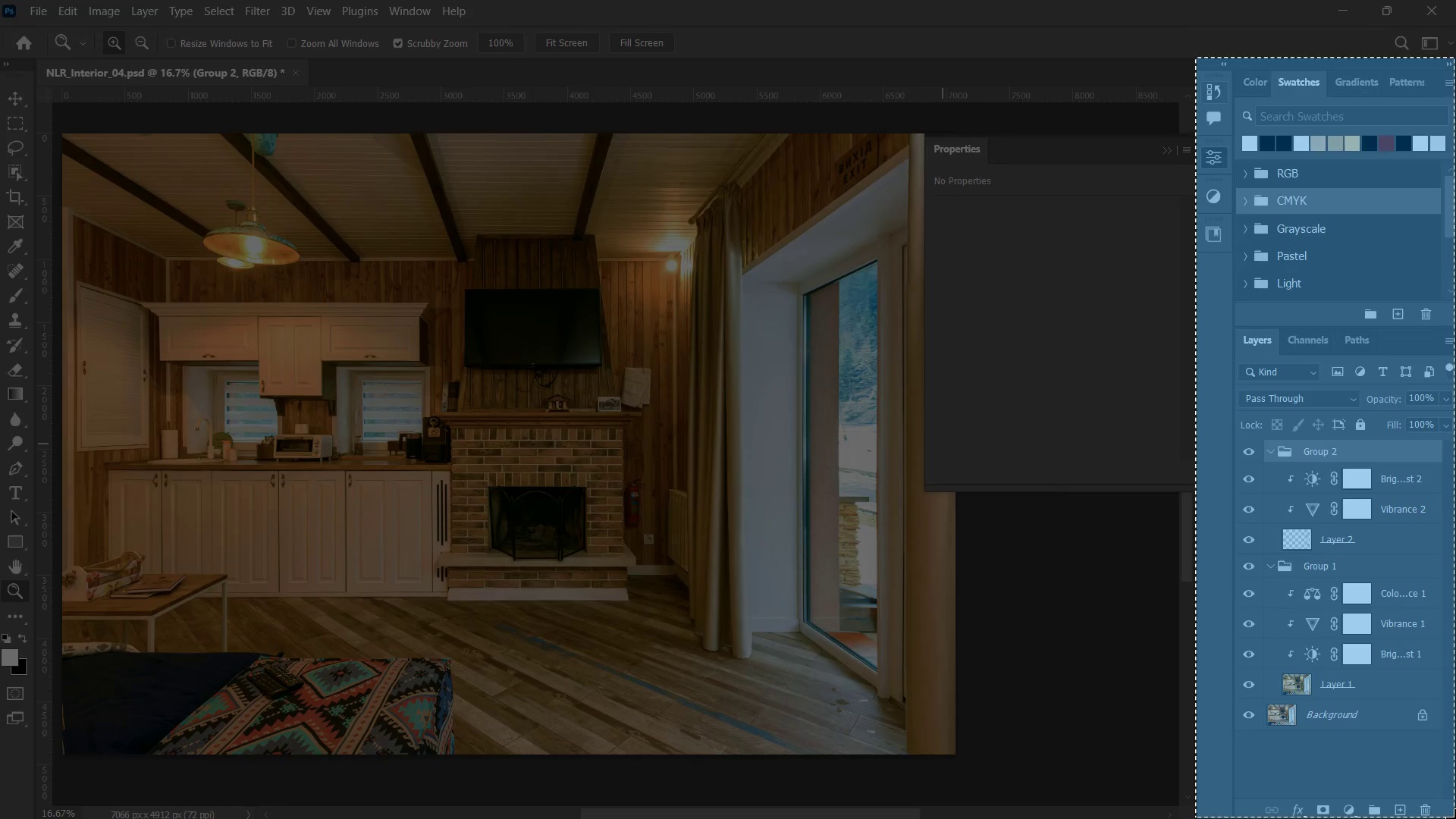 
double_click([1455, 818])
 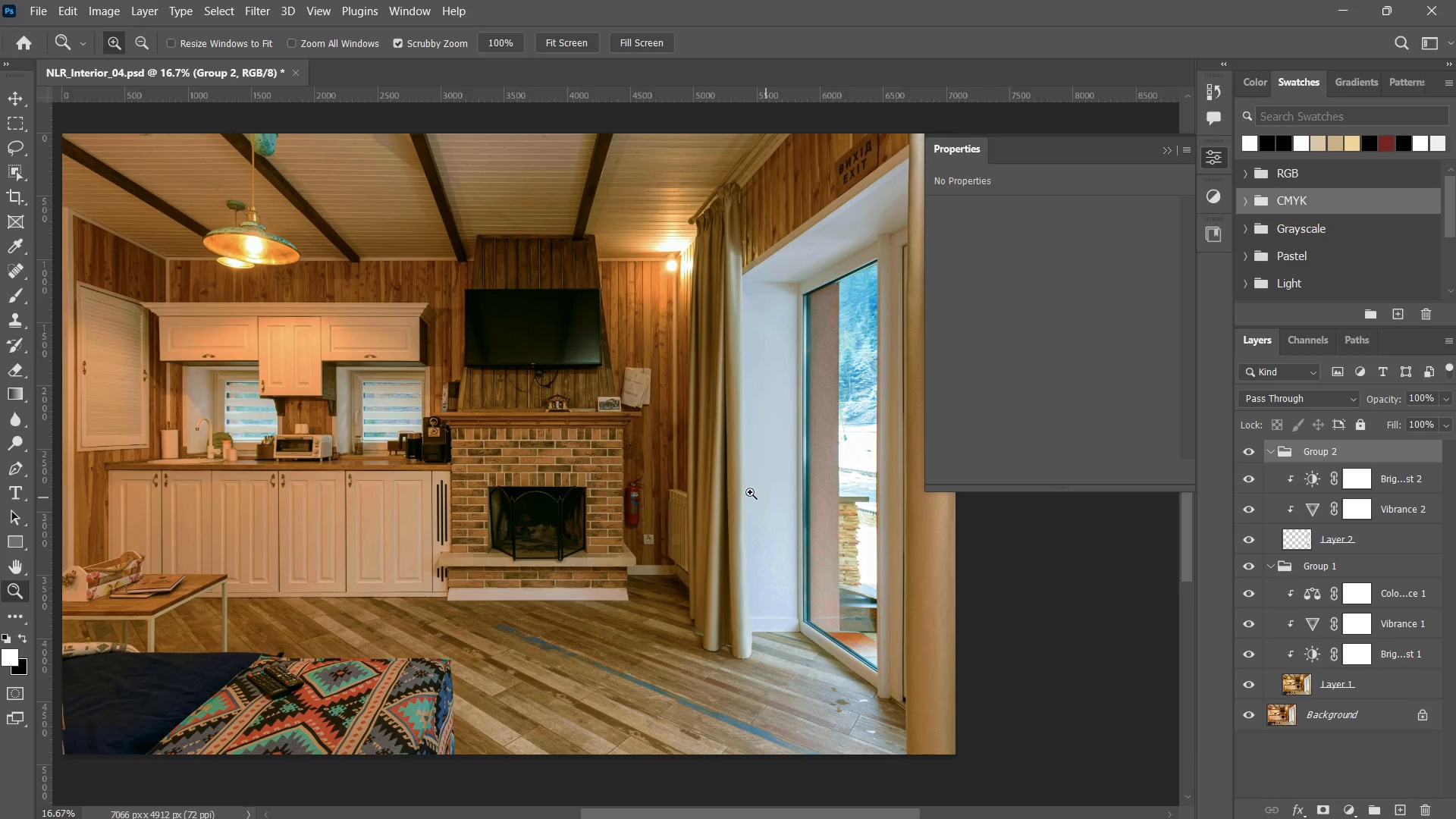 
key(Alt+Tab)
 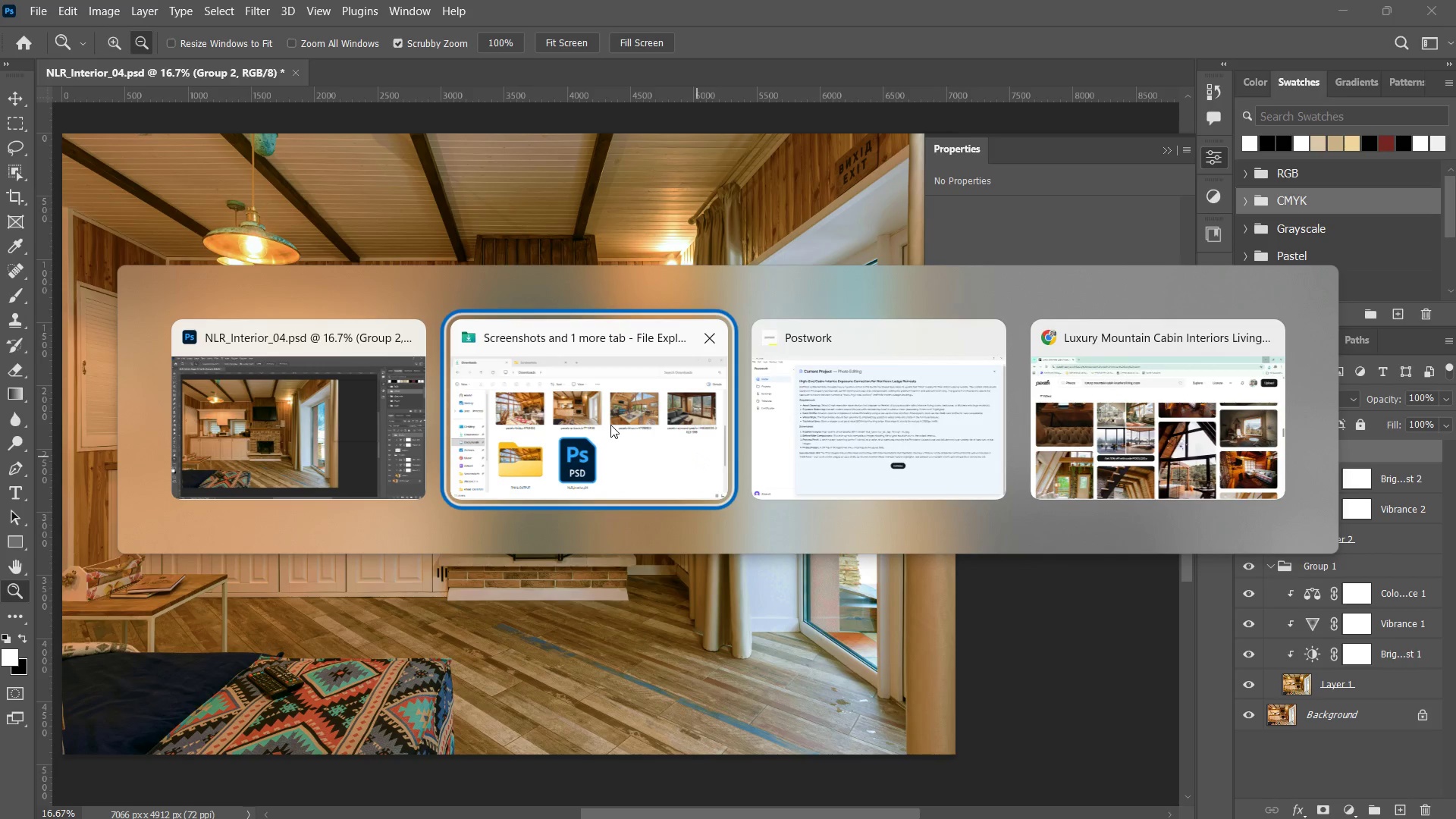 
double_click([610, 423])
 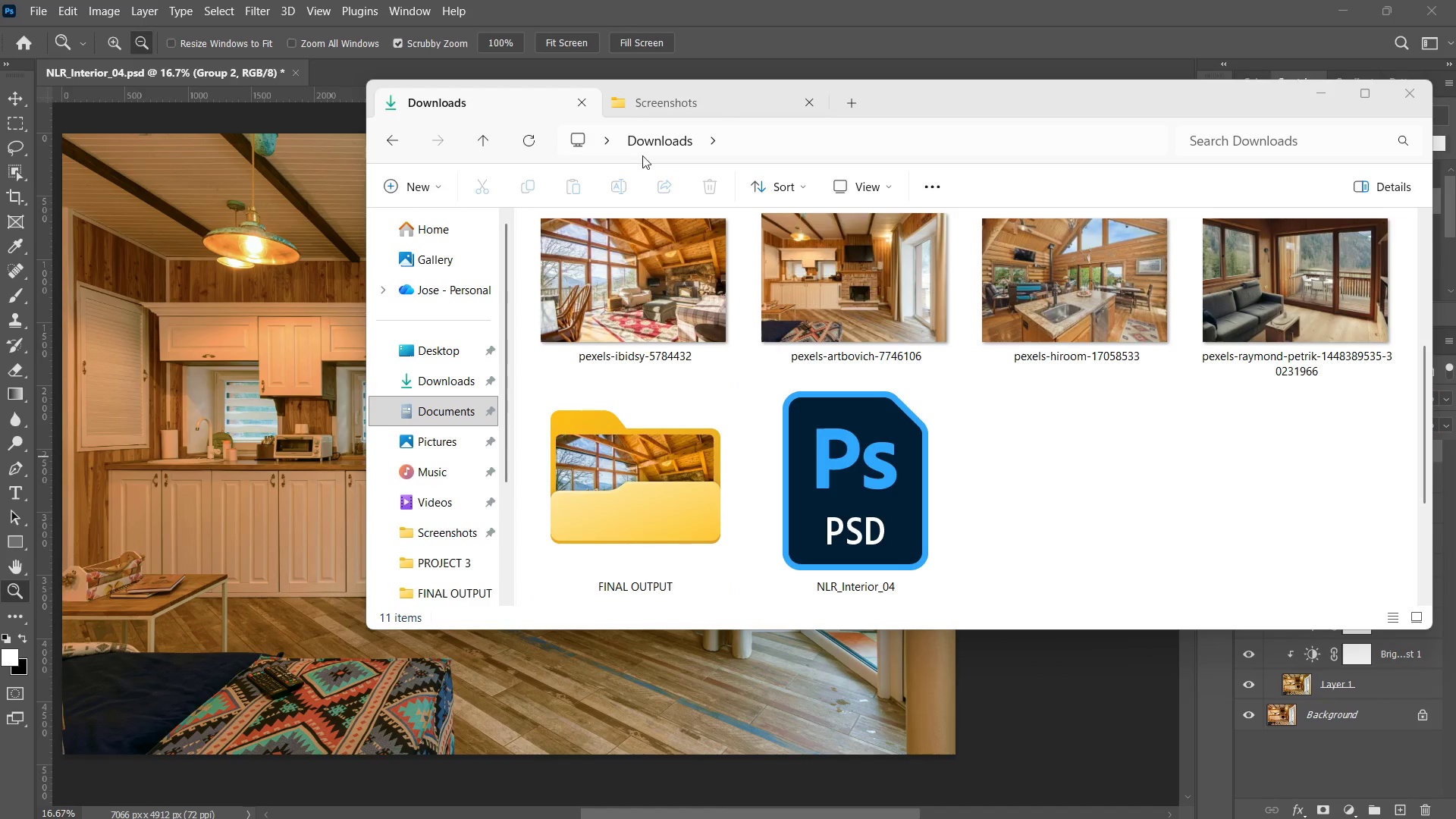 
left_click([686, 99])
 